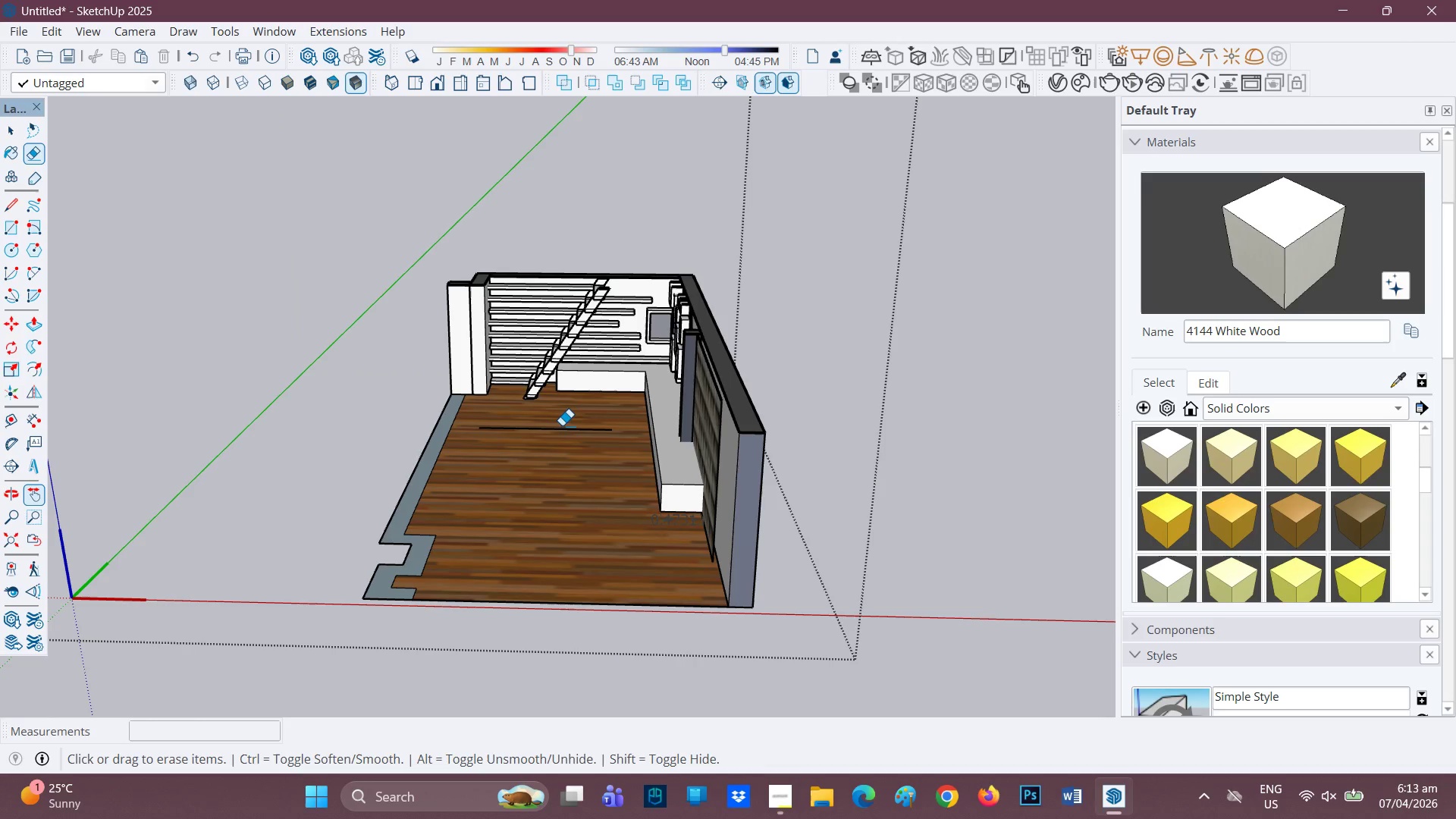 
left_click_drag(start_coordinate=[560, 425], to_coordinate=[553, 439])
 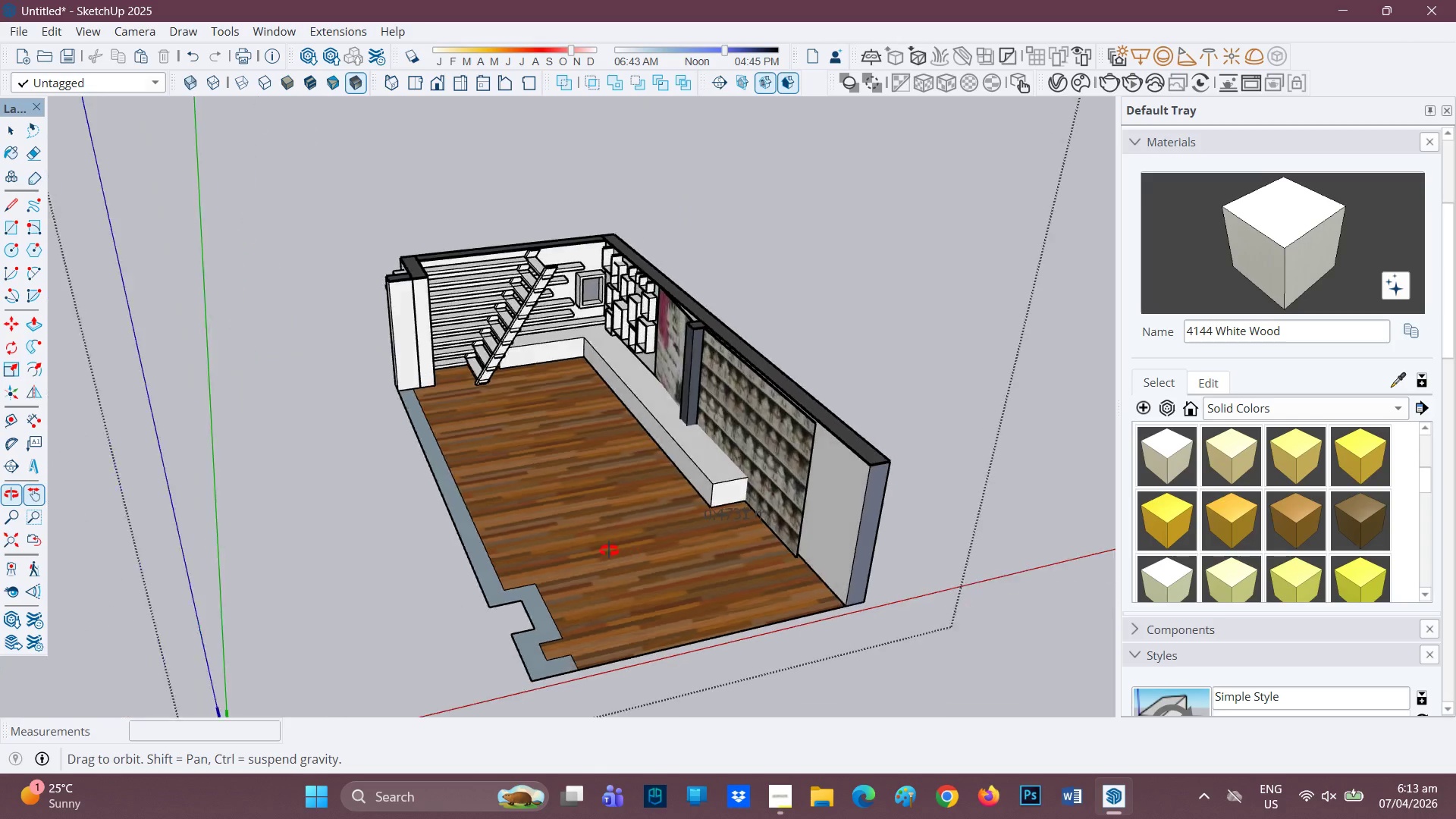 
scroll: coordinate [628, 529], scroll_direction: down, amount: 6.0
 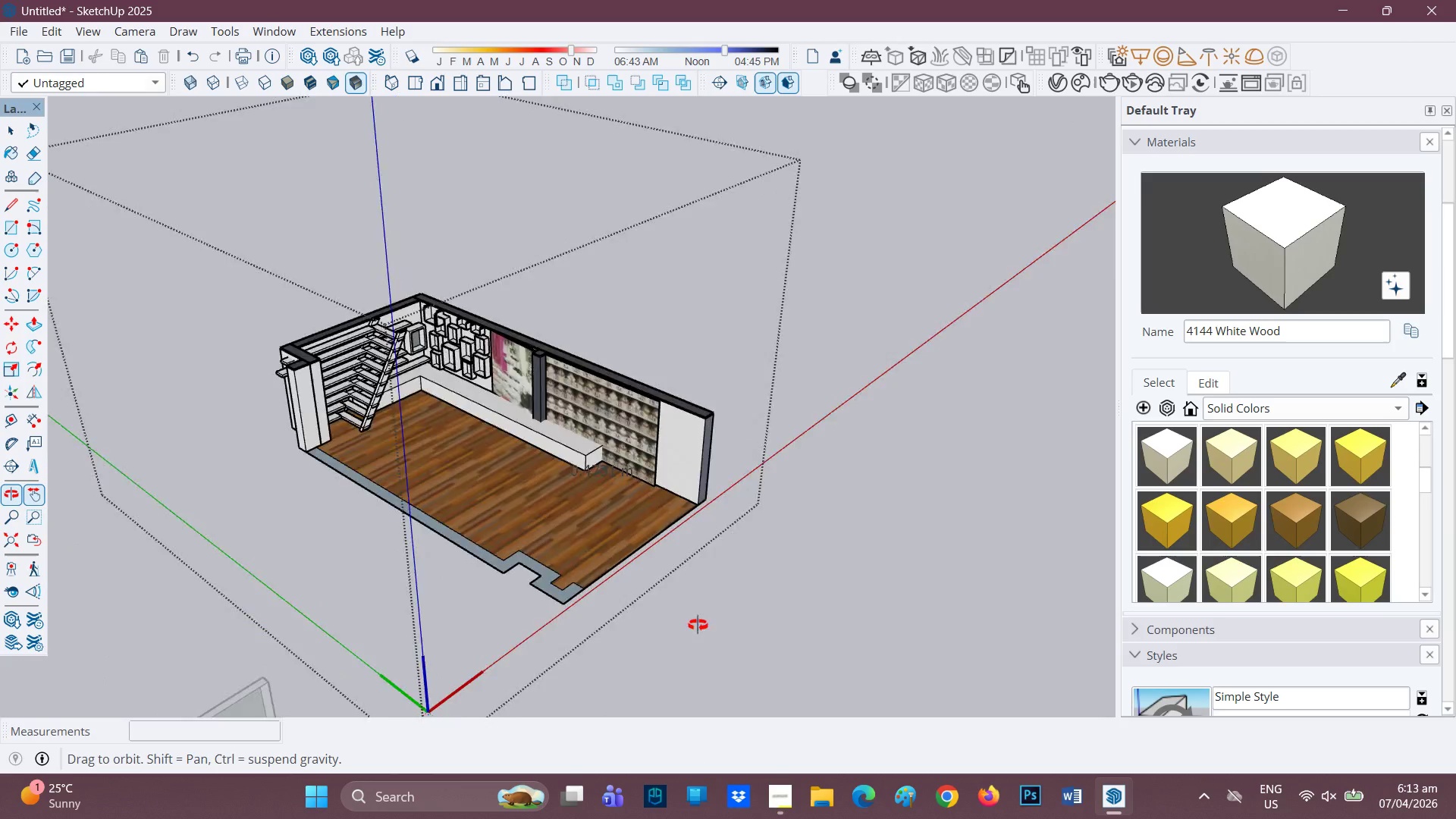 
key(Space)
 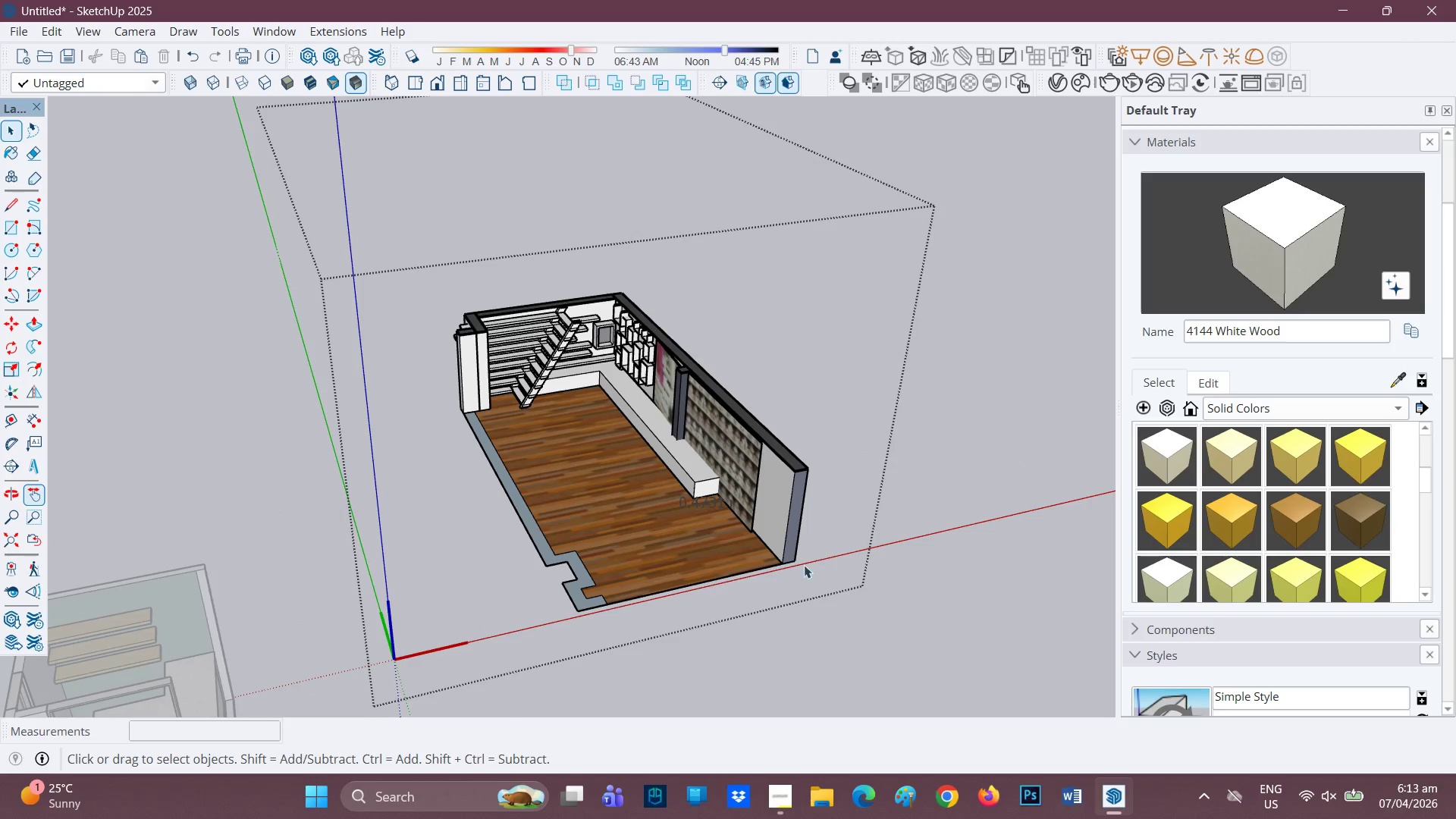 
key(Space)
 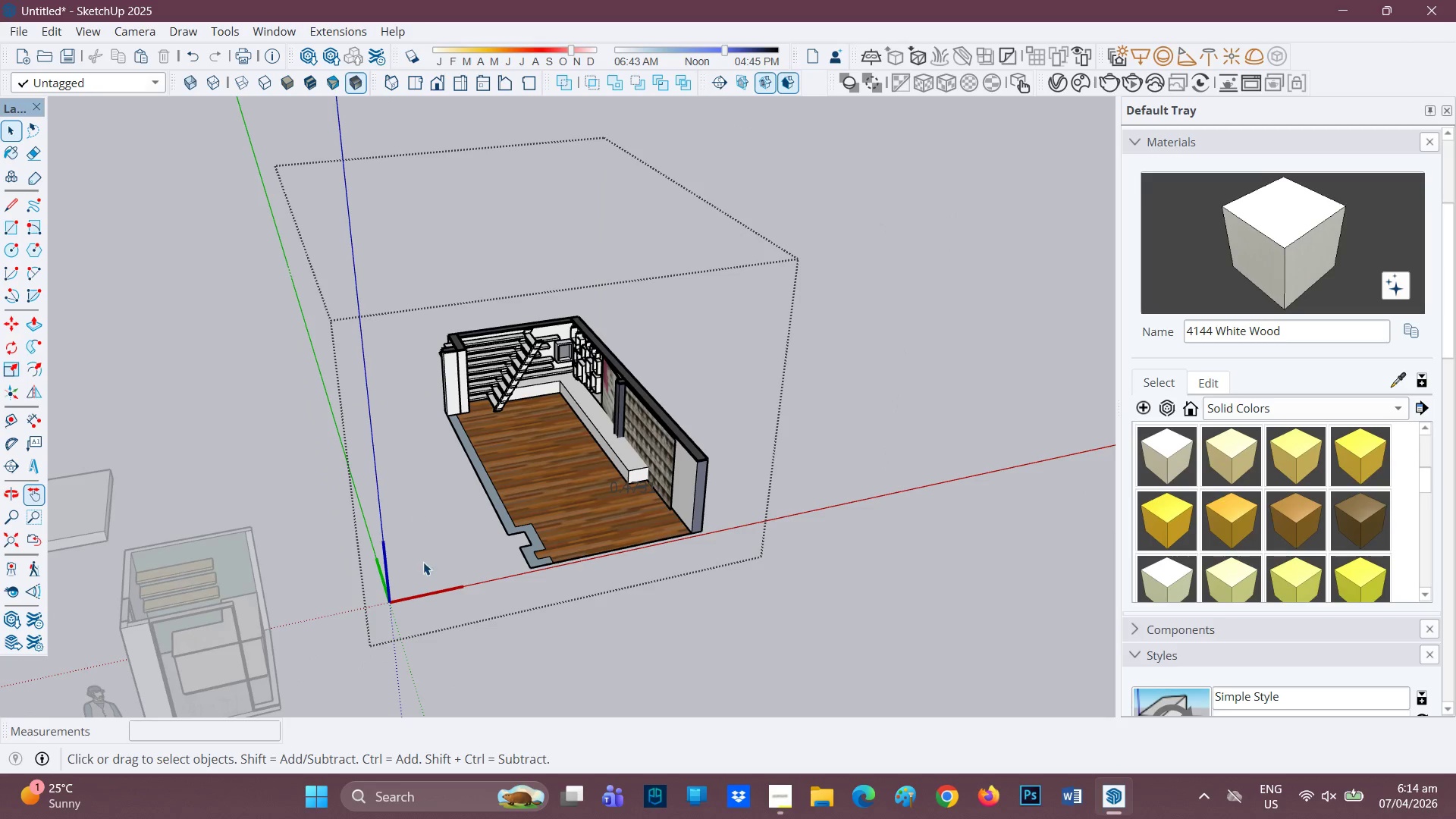 
scroll: coordinate [375, 426], scroll_direction: down, amount: 4.0
 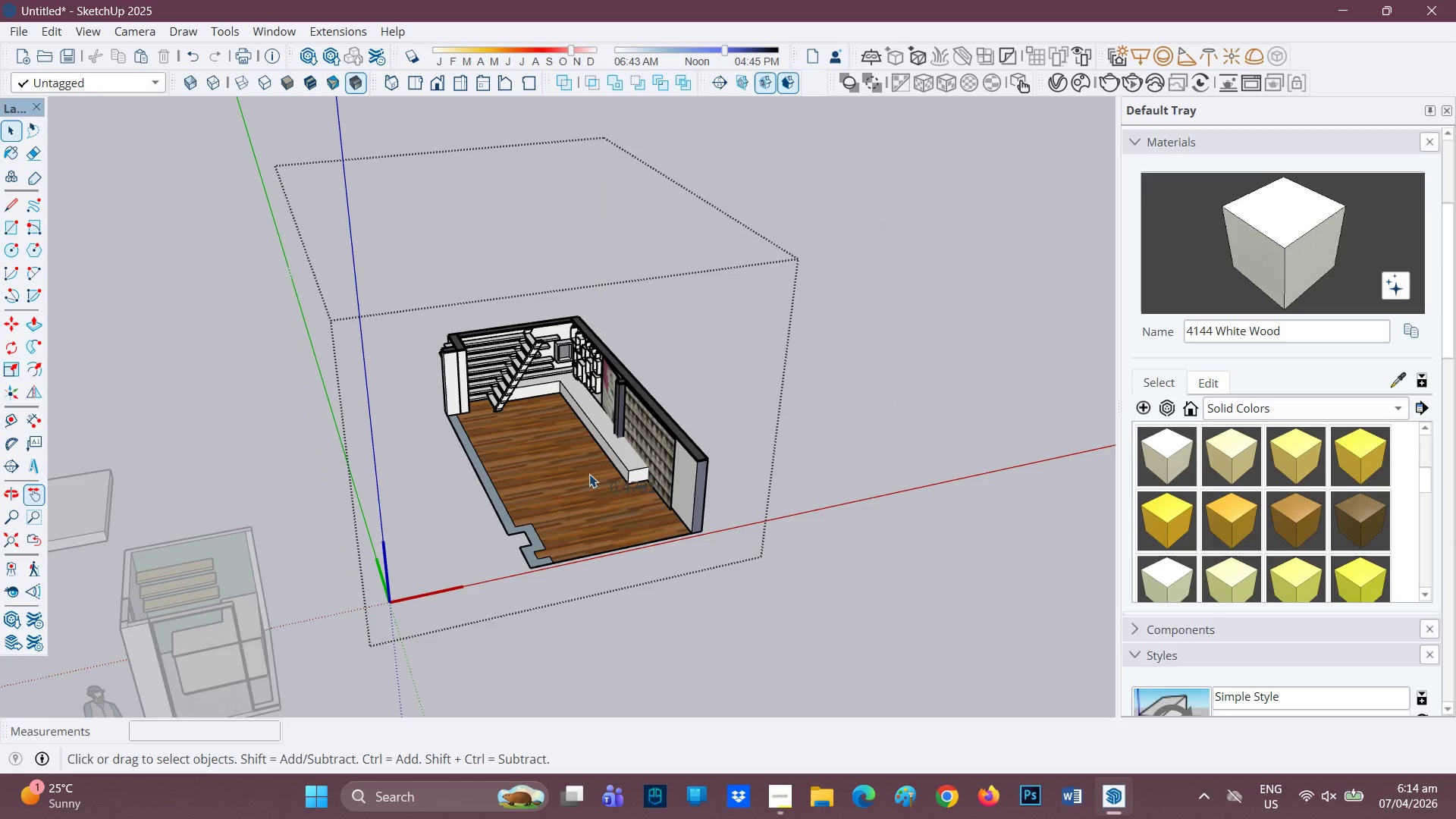 
left_click_drag(start_coordinate=[418, 598], to_coordinate=[375, 607])
 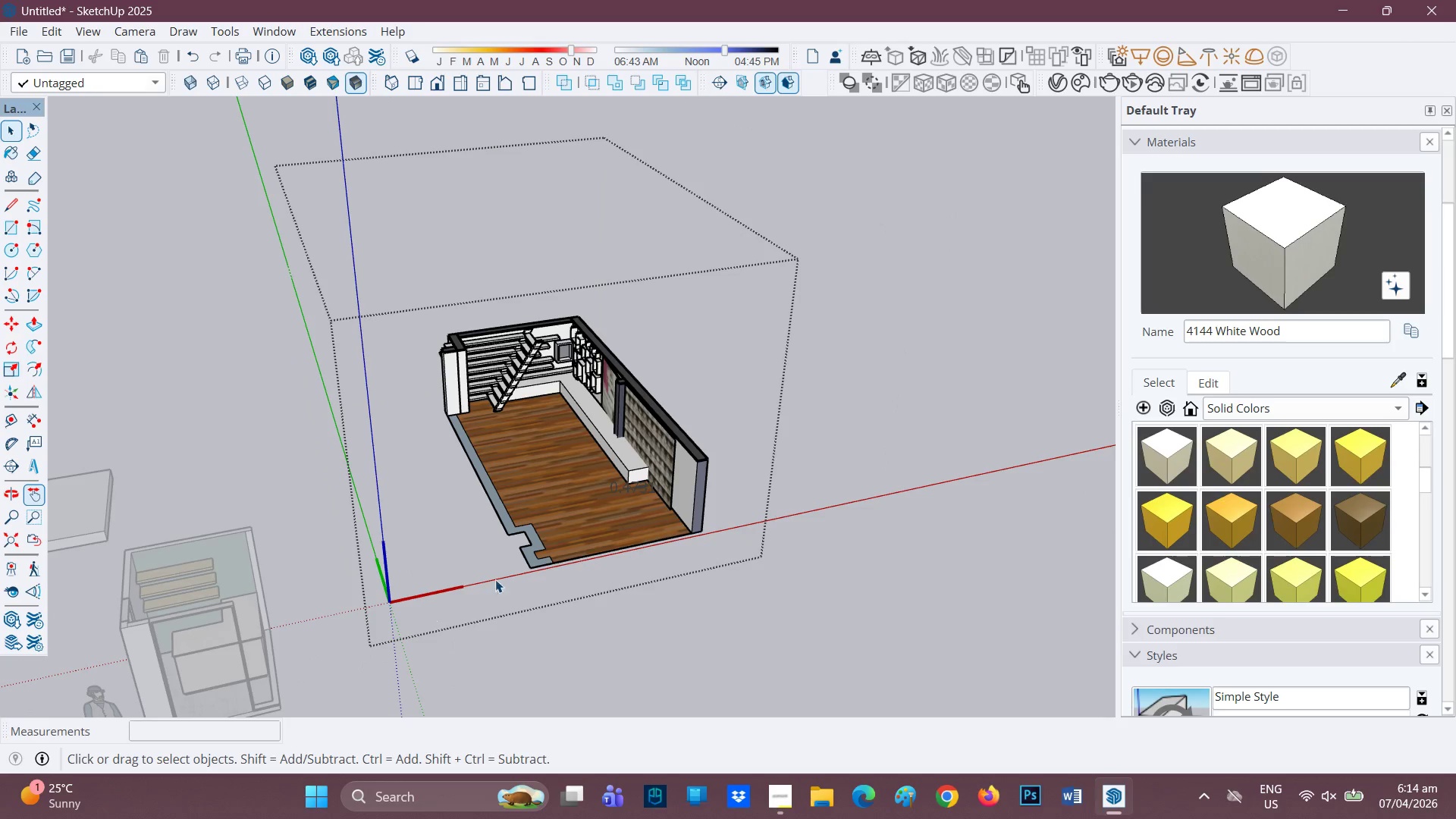 
key(Space)
 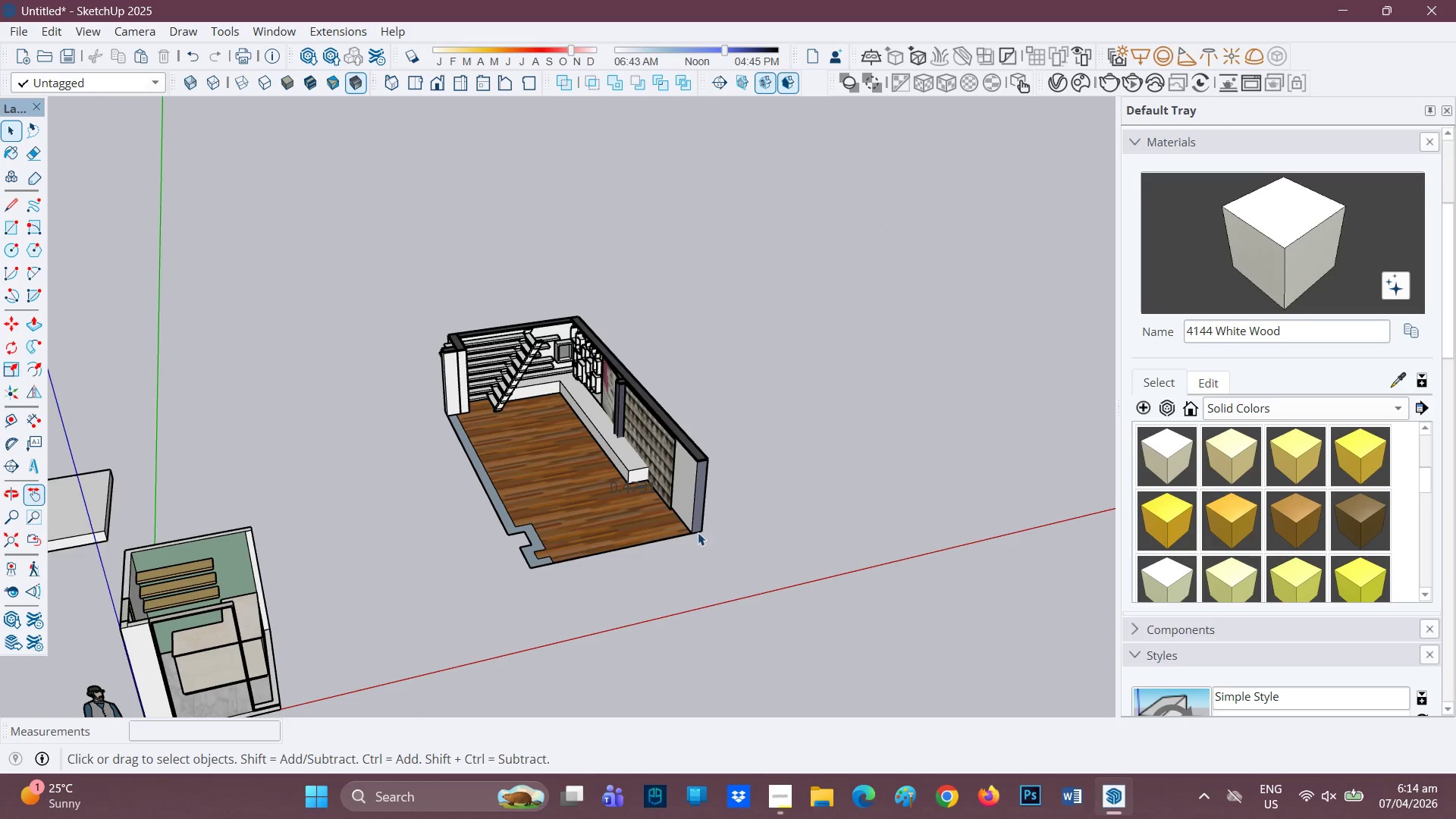 
left_click([596, 495])
 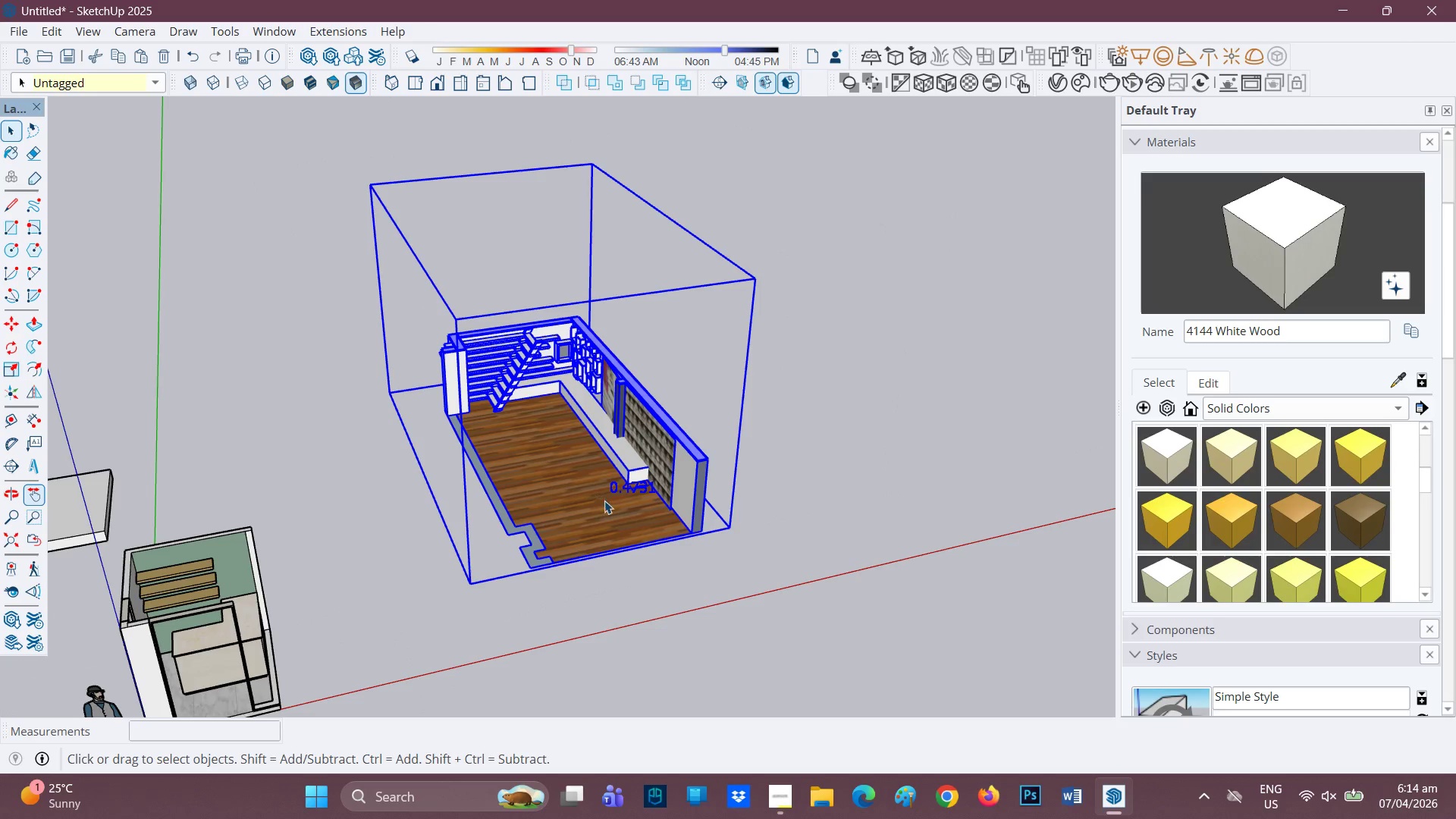 
scroll: coordinate [623, 516], scroll_direction: up, amount: 5.0
 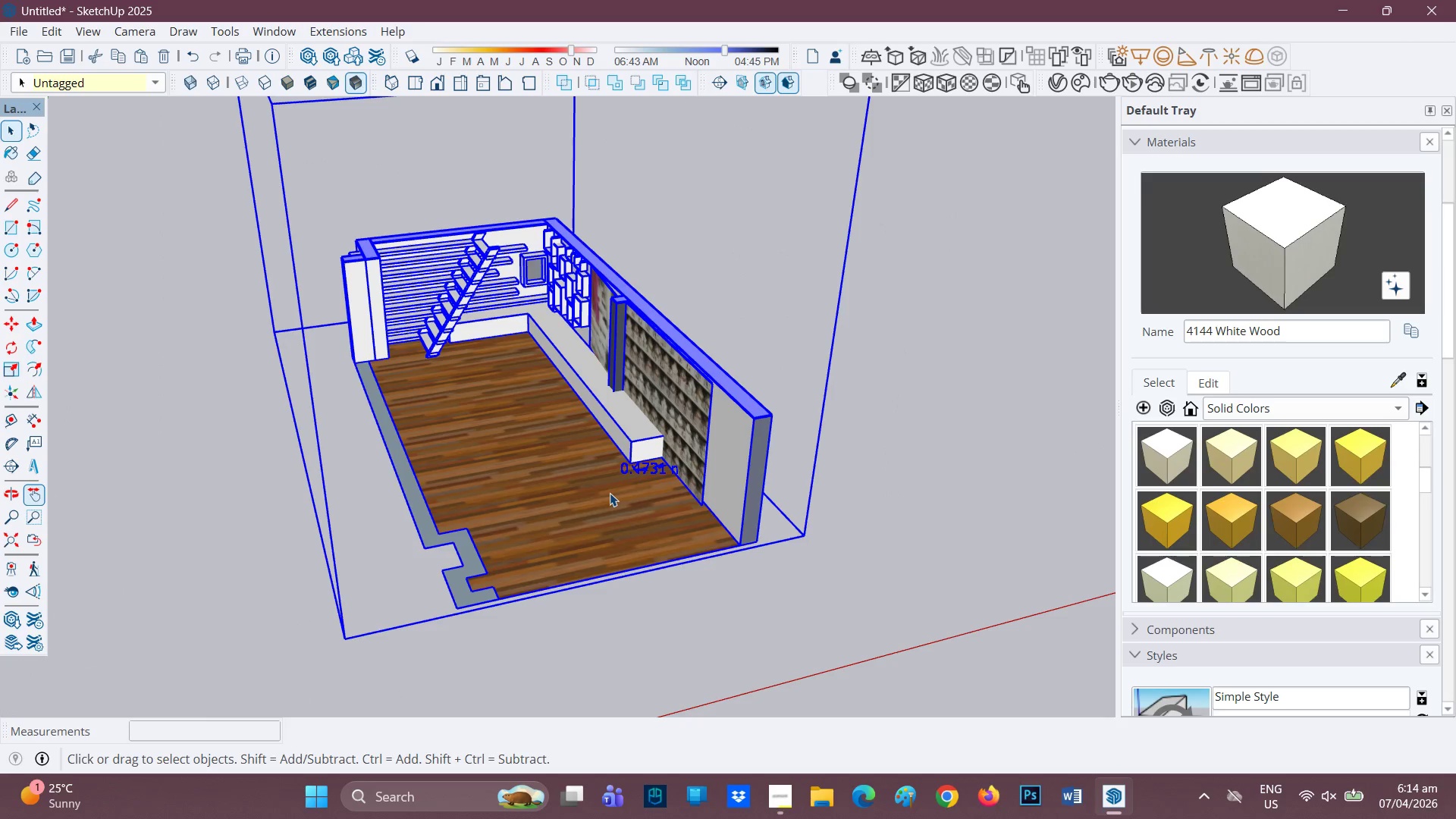 
key(E)
 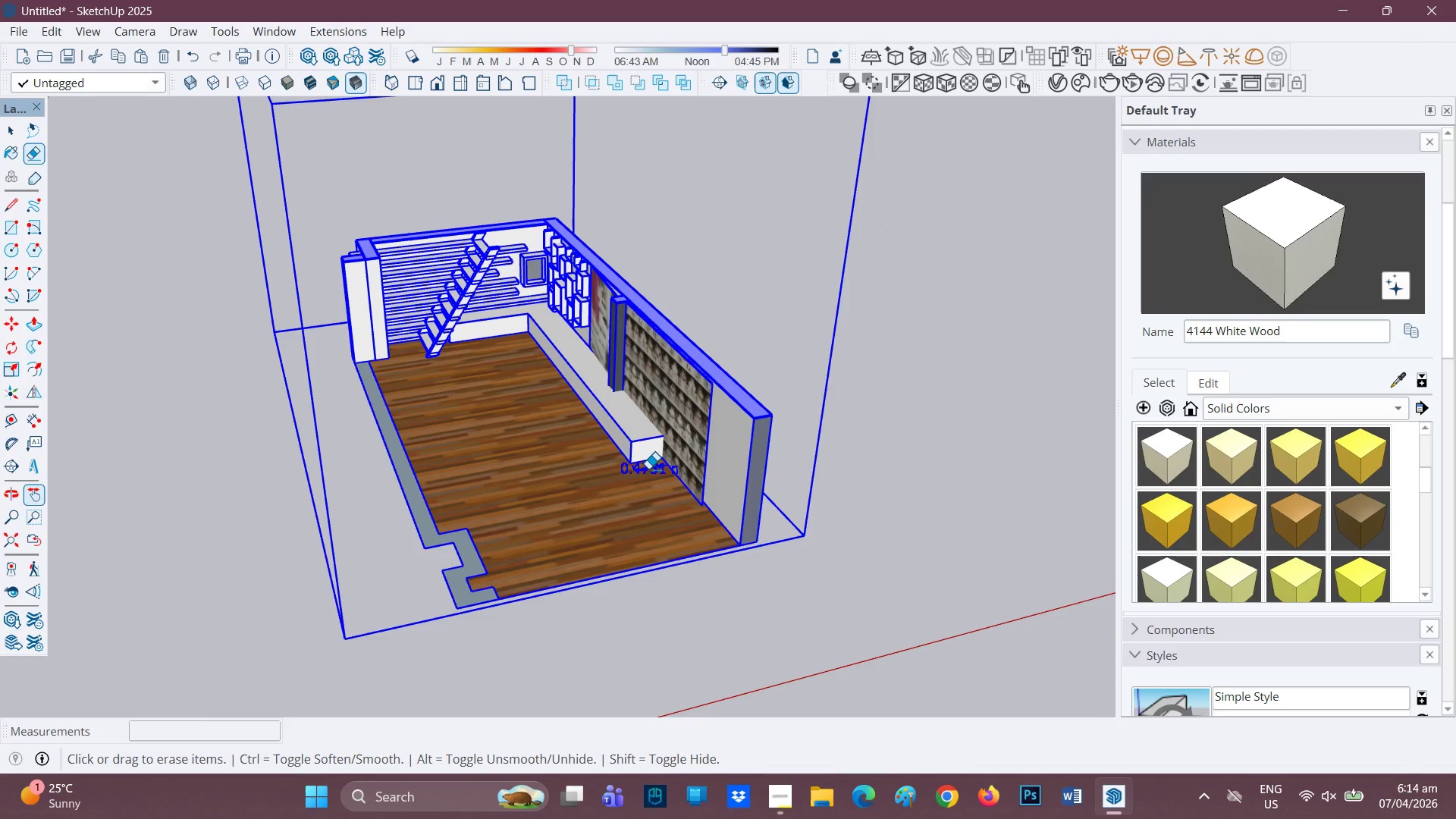 
key(Space)
 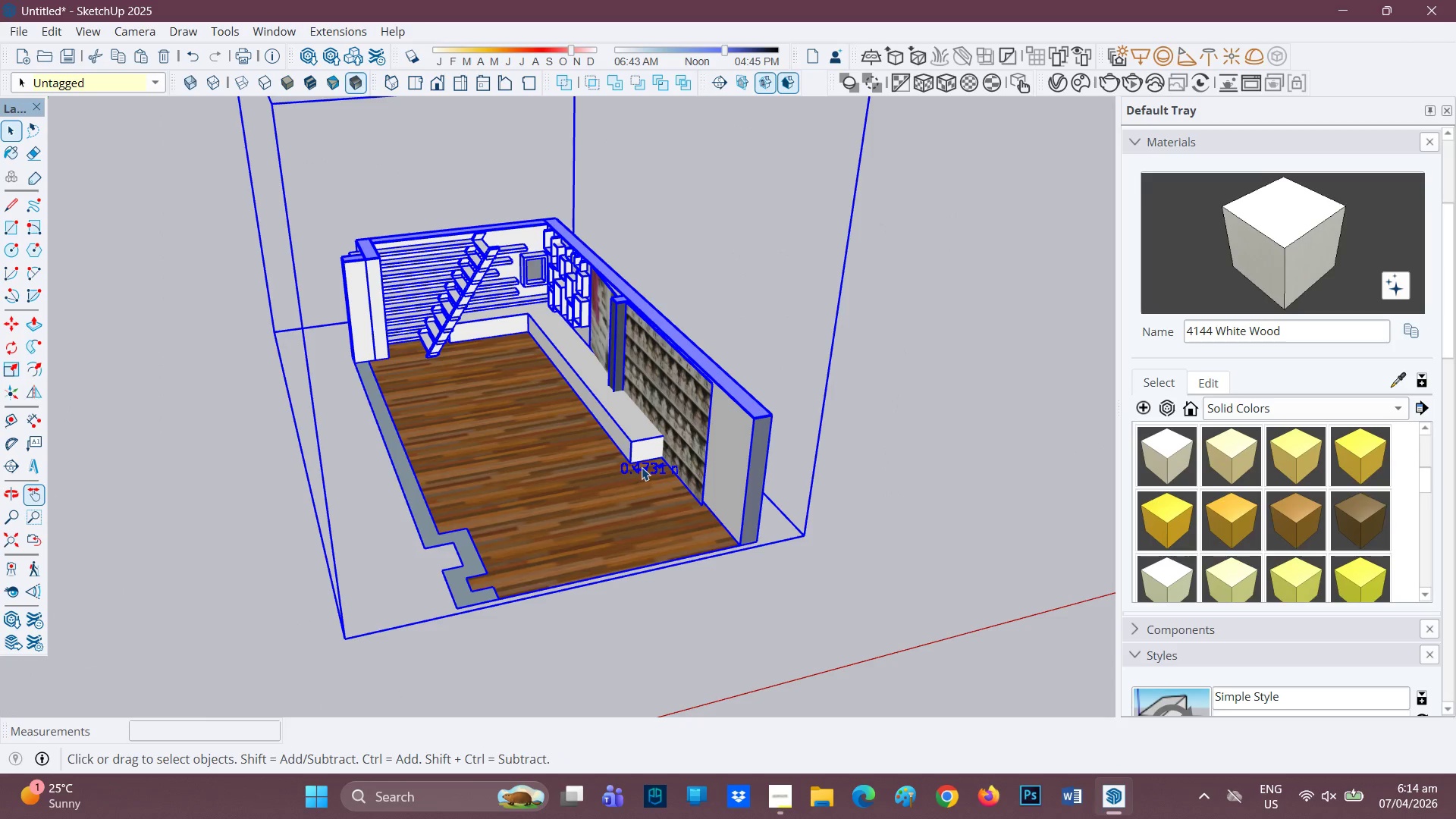 
double_click([642, 467])
 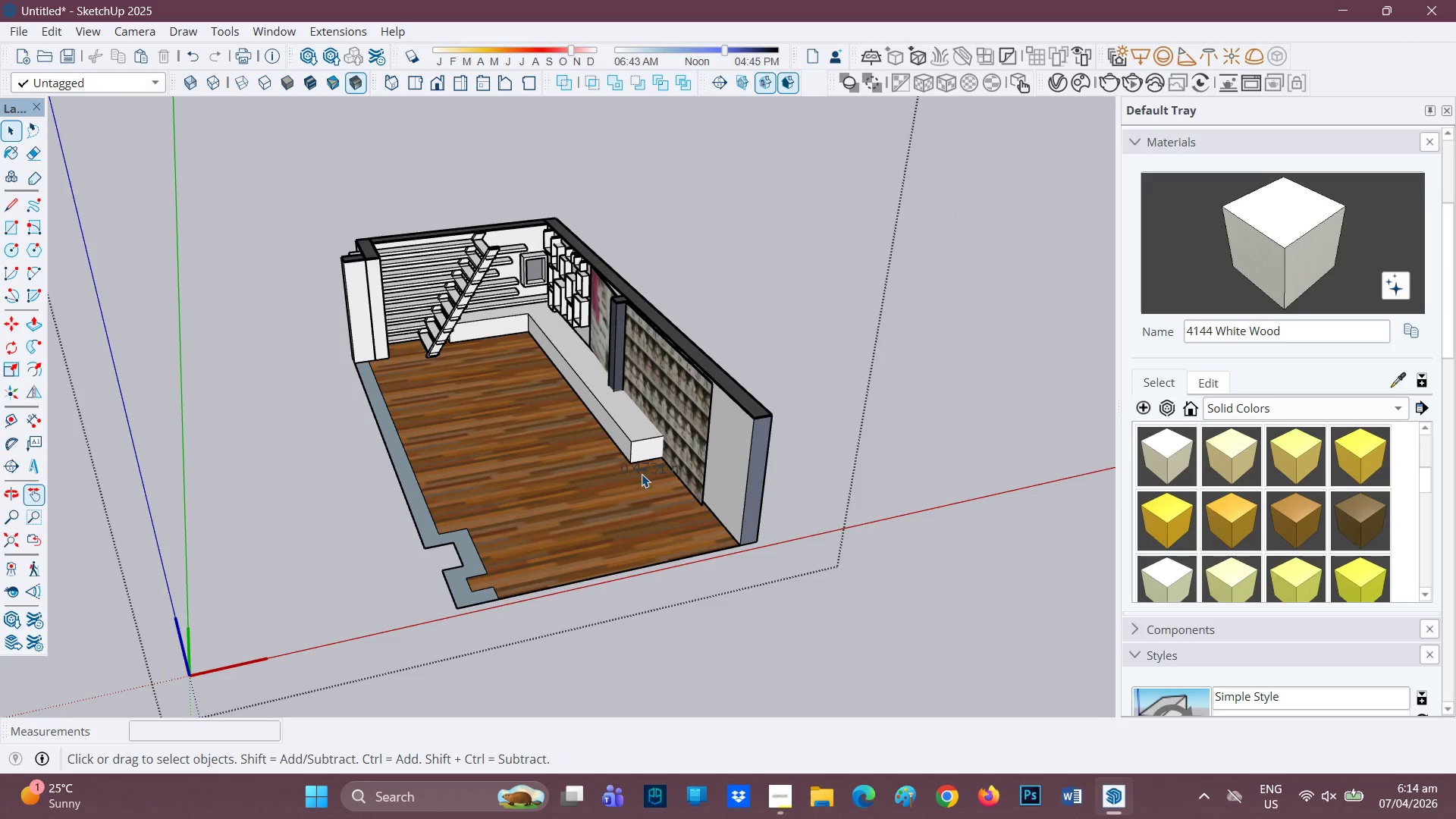 
key(E)
 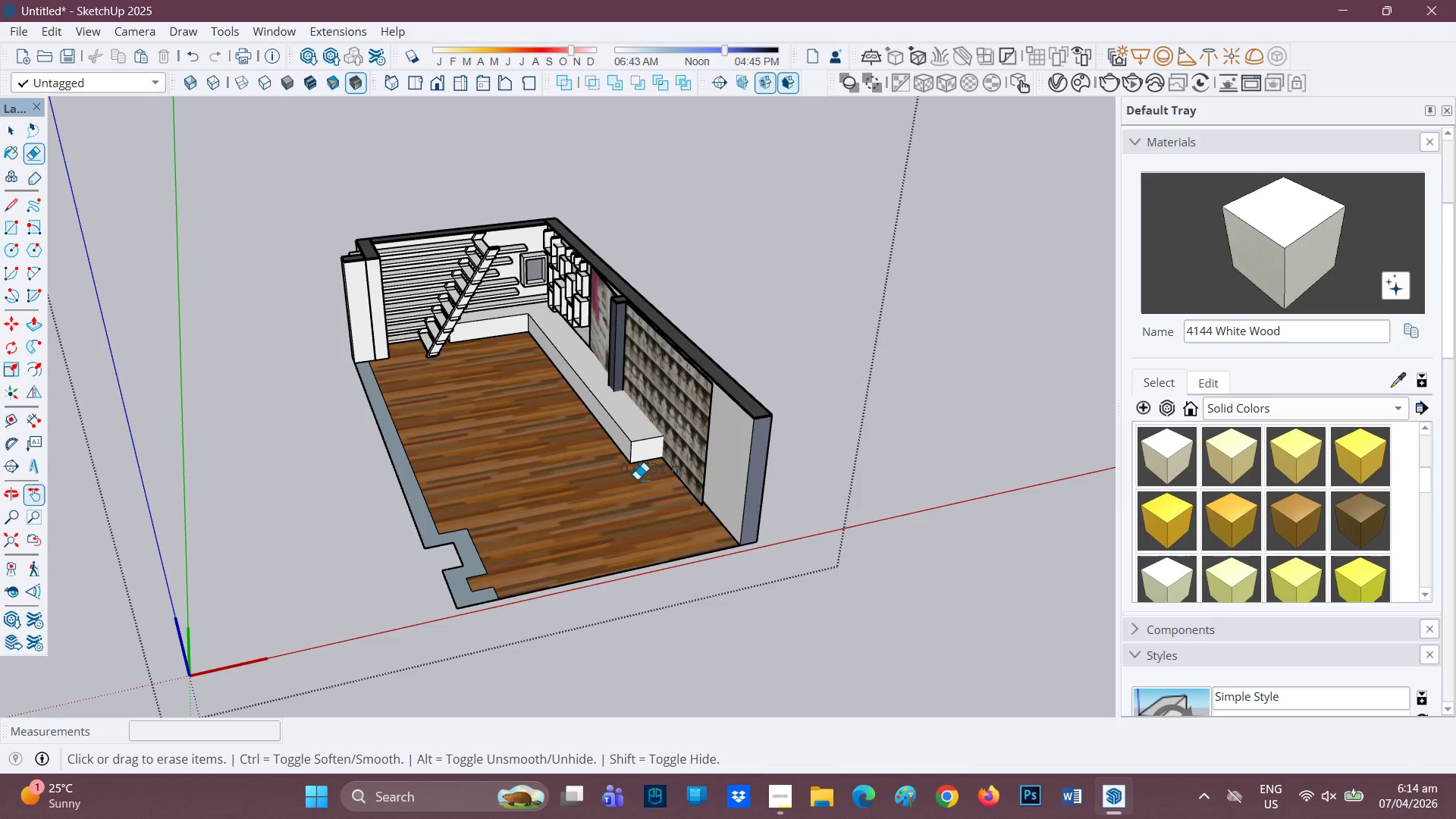 
left_click([647, 472])
 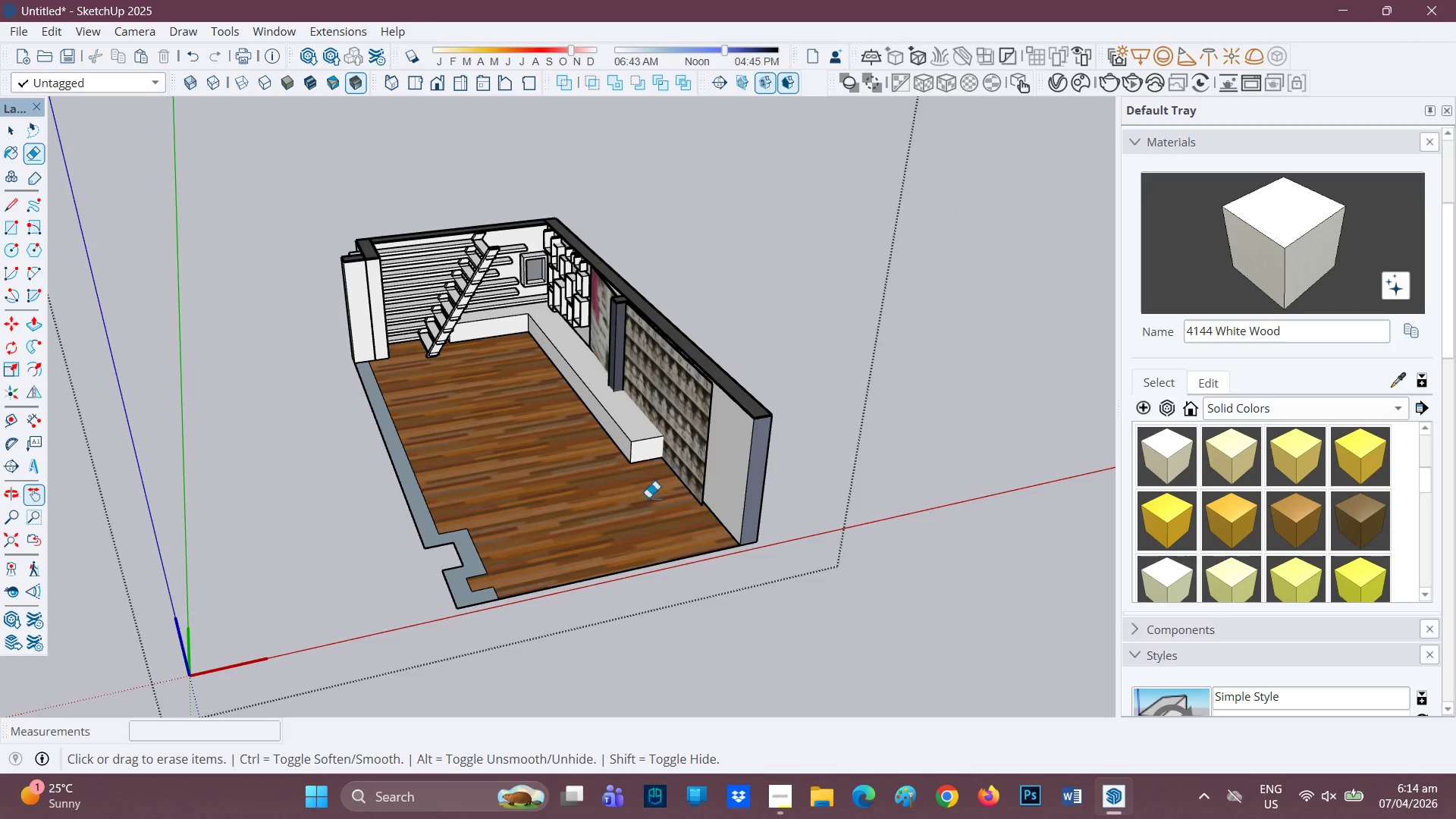 
scroll: coordinate [654, 516], scroll_direction: down, amount: 2.0
 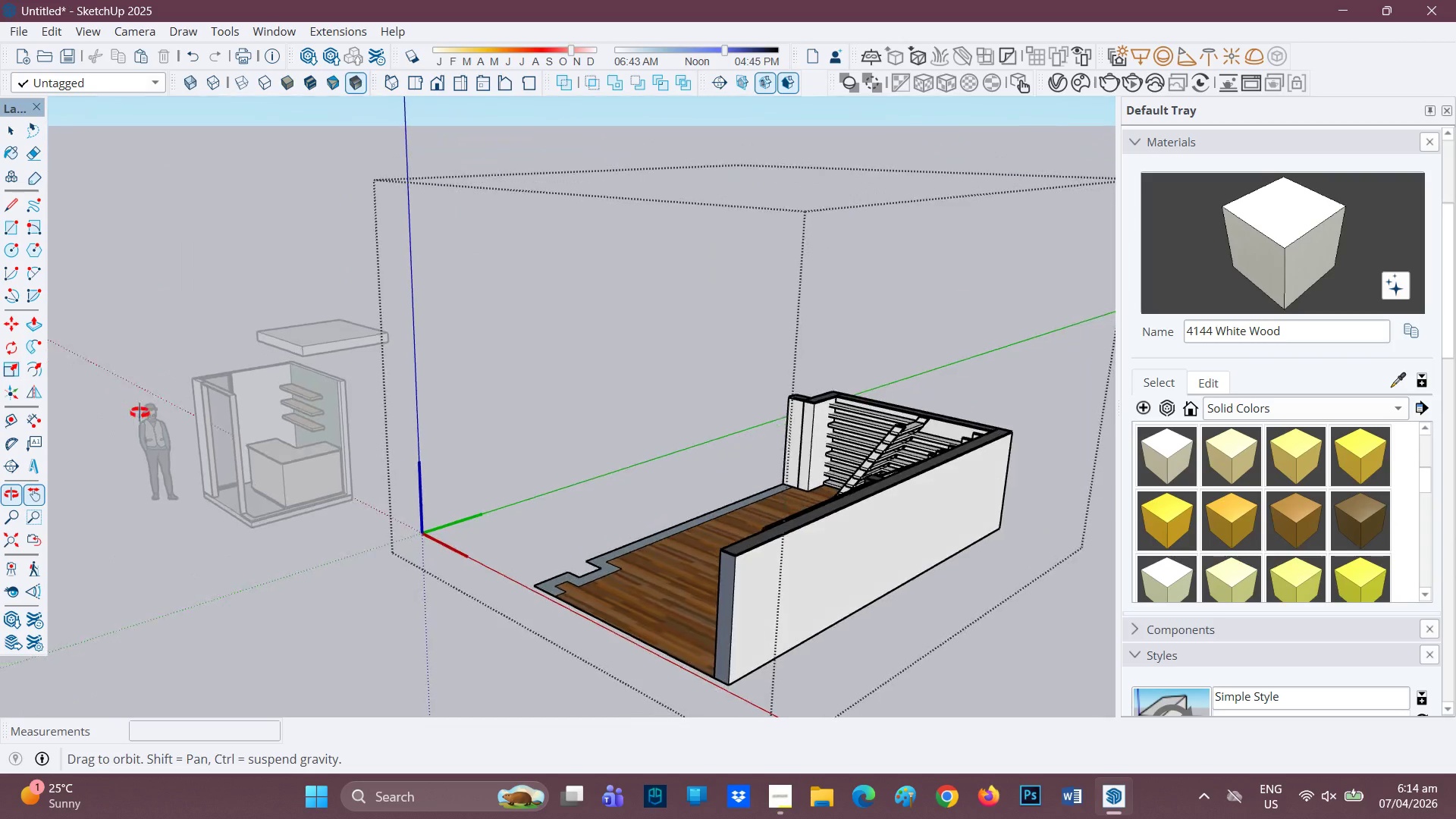 
key(Space)
 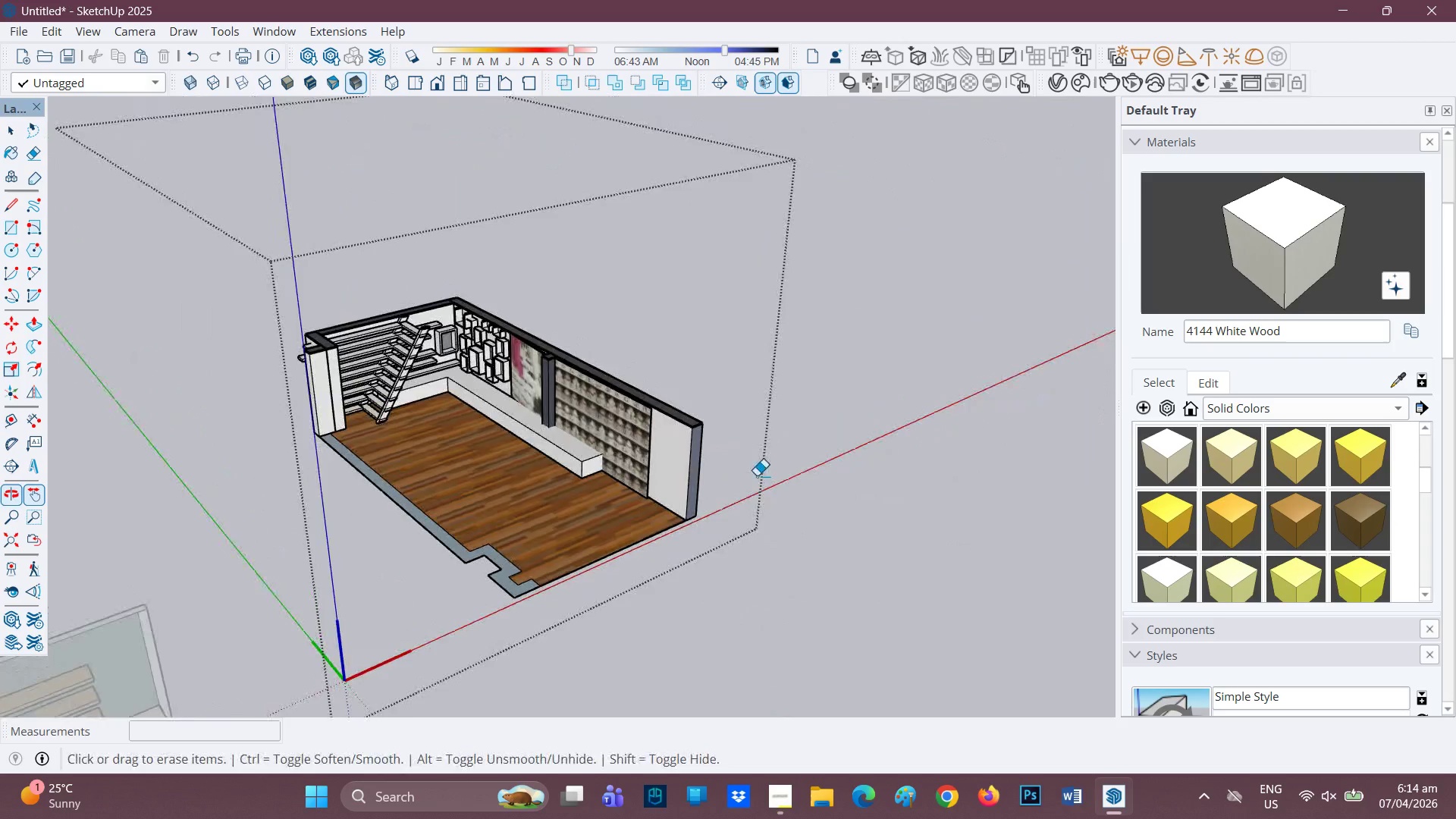 
scroll: coordinate [745, 489], scroll_direction: down, amount: 3.0
 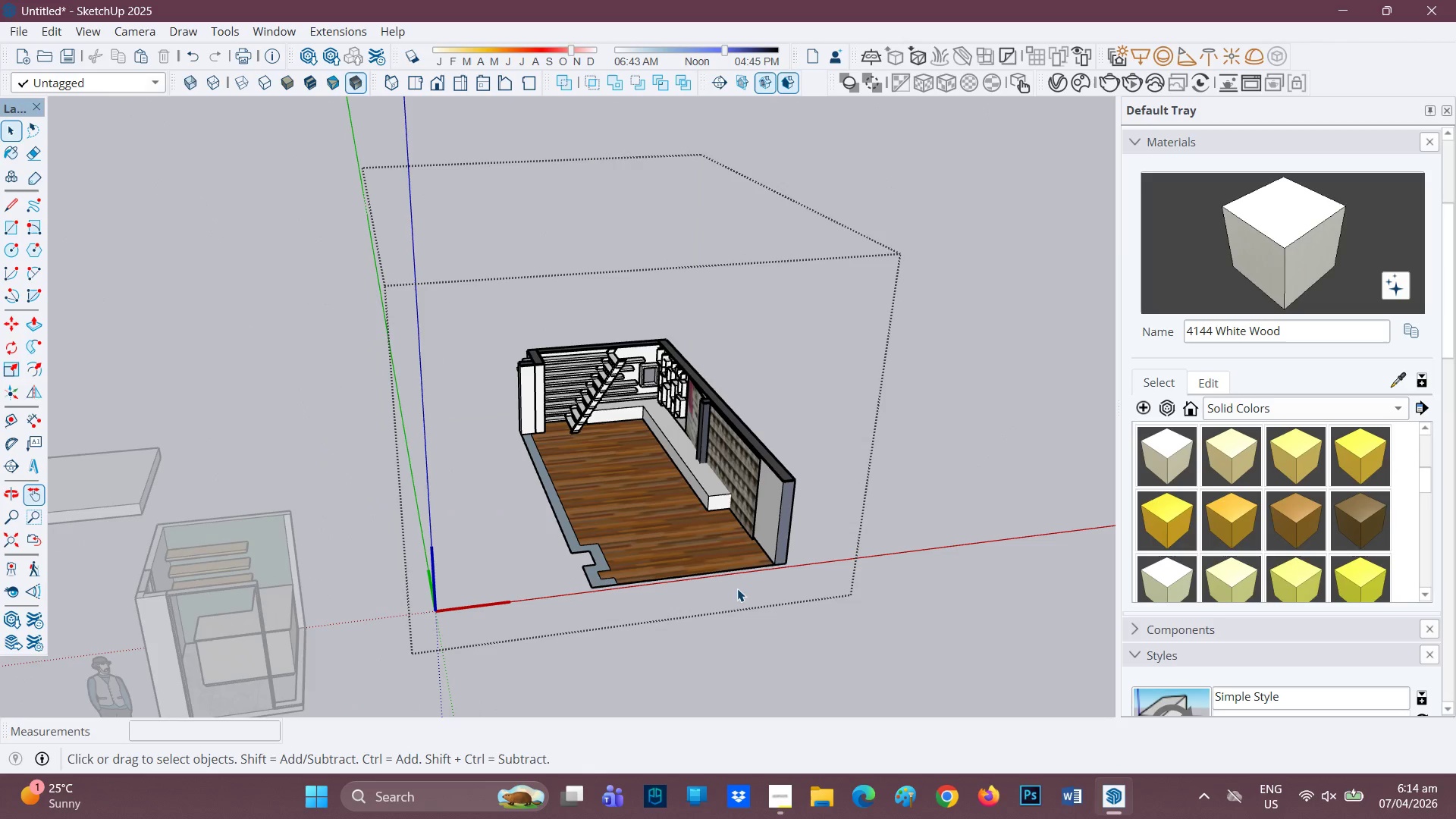 
key(Space)
 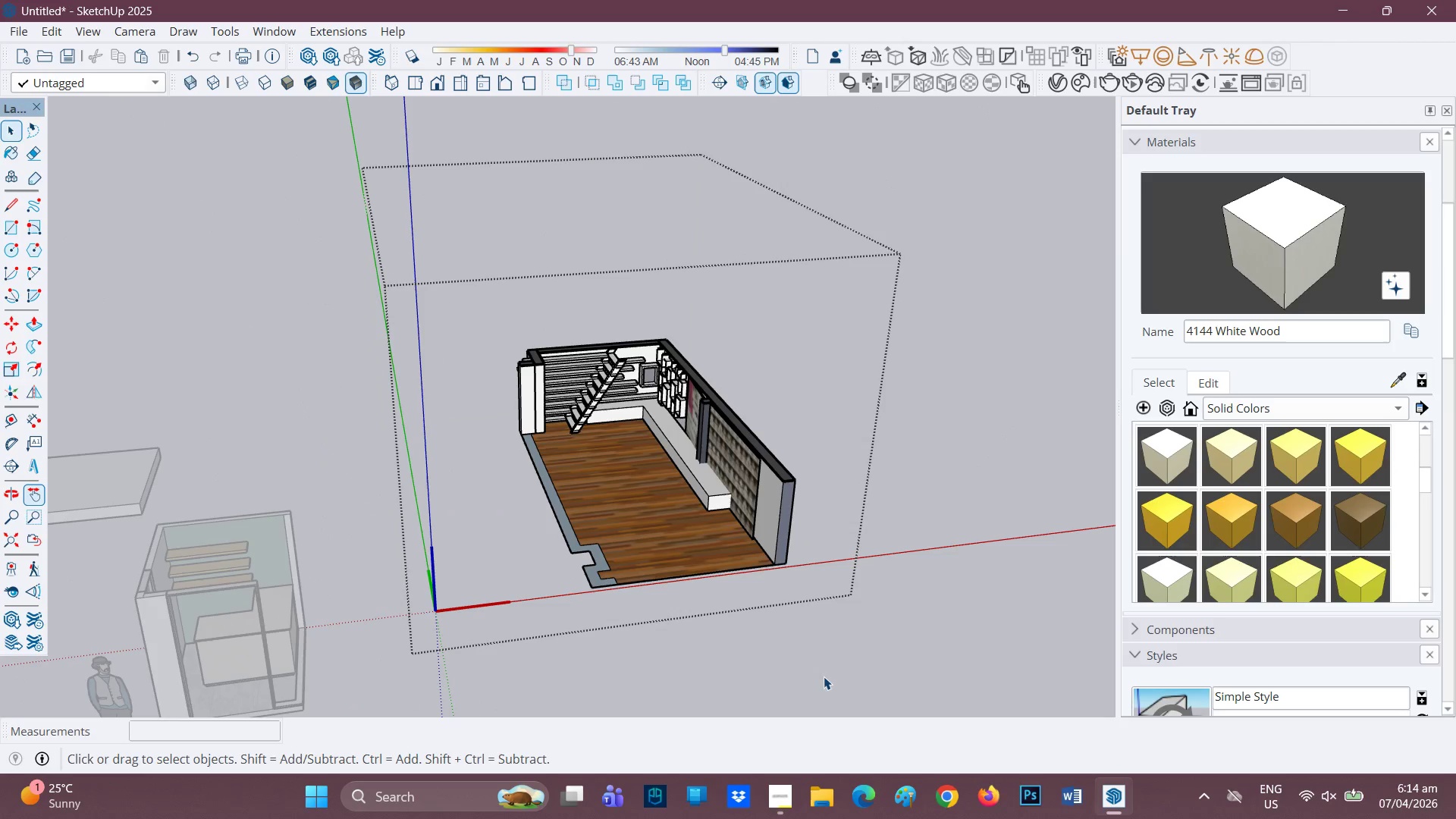 
left_click([824, 676])
 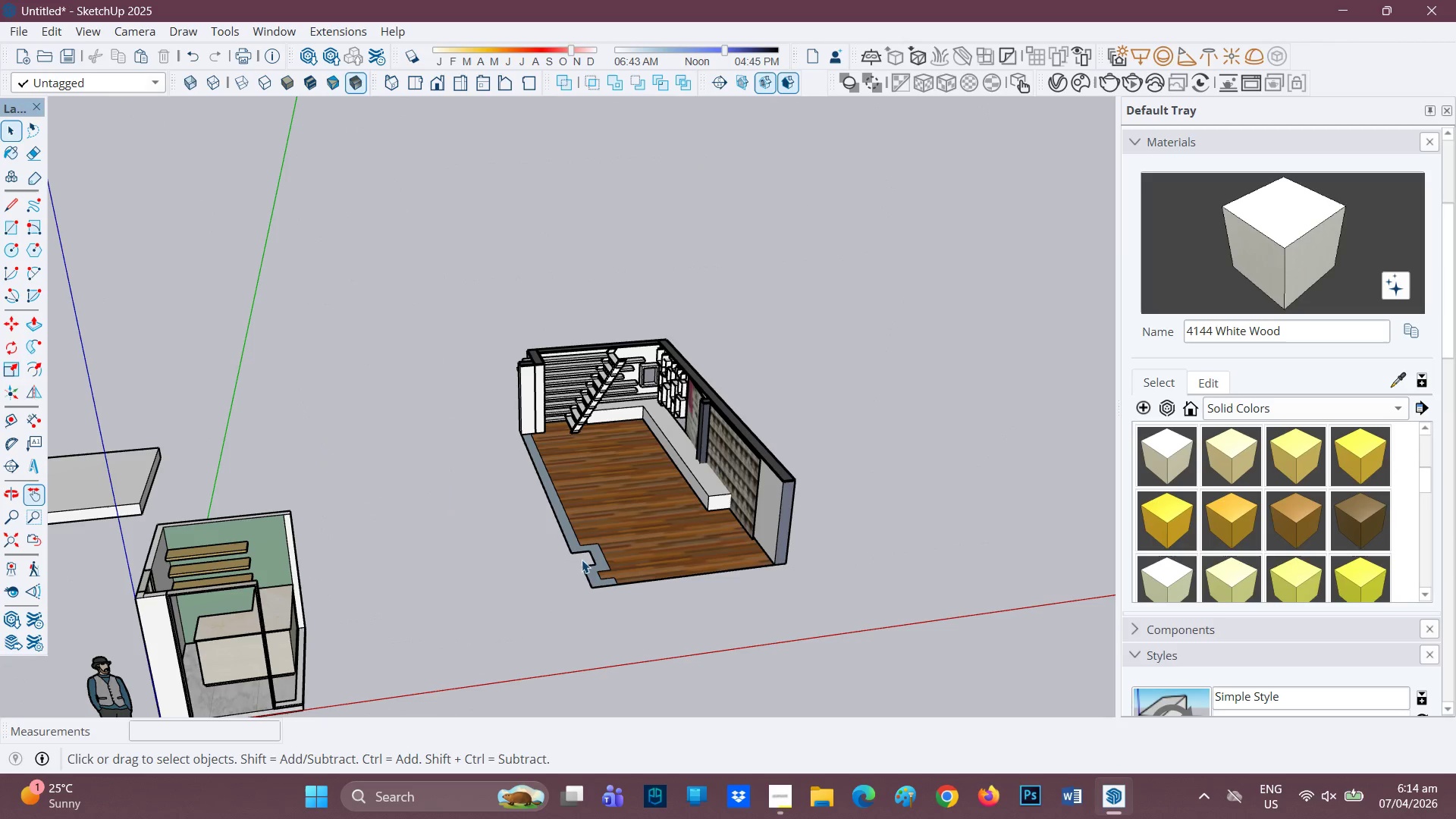 
scroll: coordinate [497, 539], scroll_direction: down, amount: 2.0
 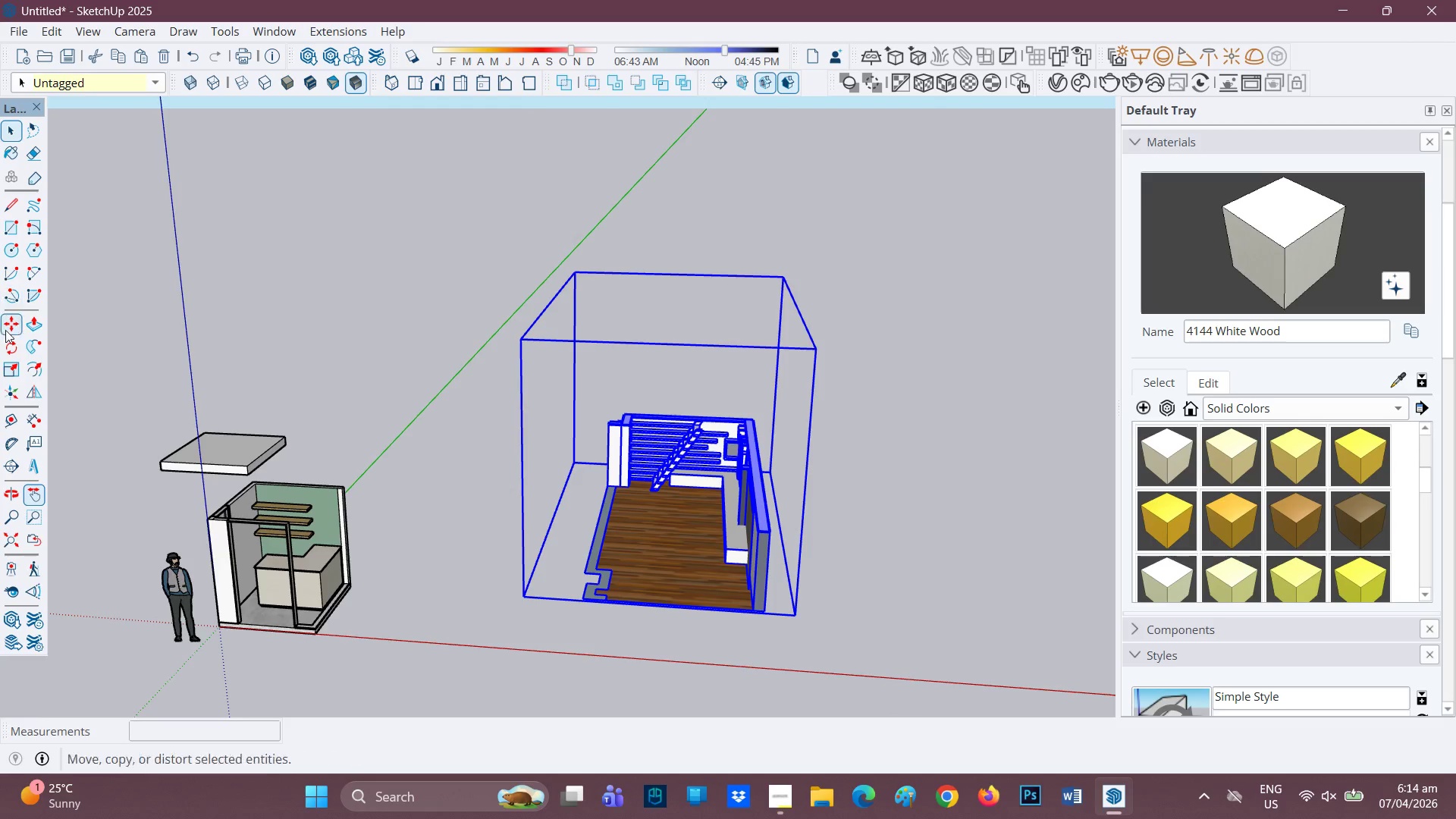 
left_click_drag(start_coordinate=[11, 353], to_coordinate=[11, 357])
 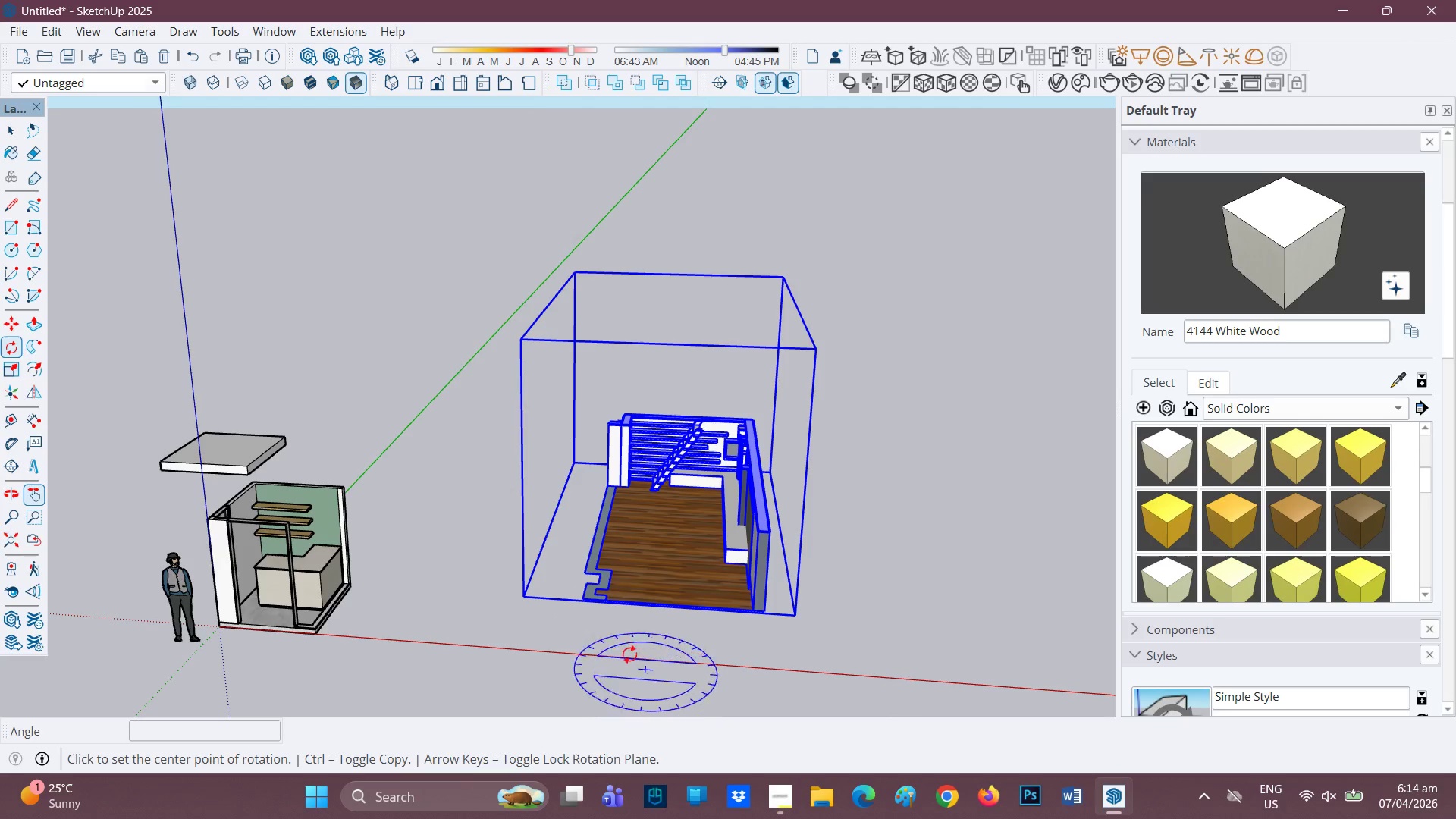 
left_click([627, 651])
 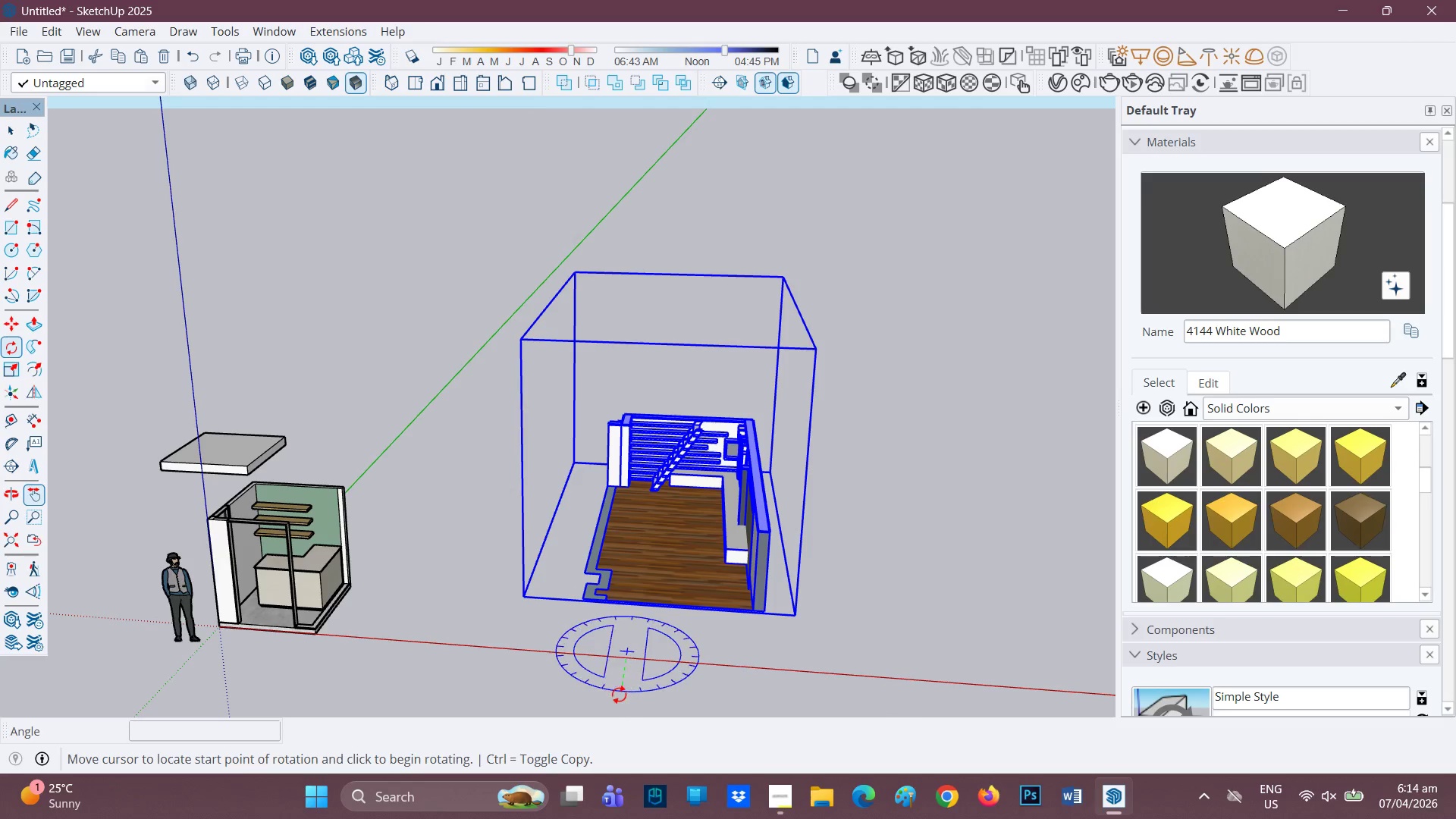 
left_click([616, 695])
 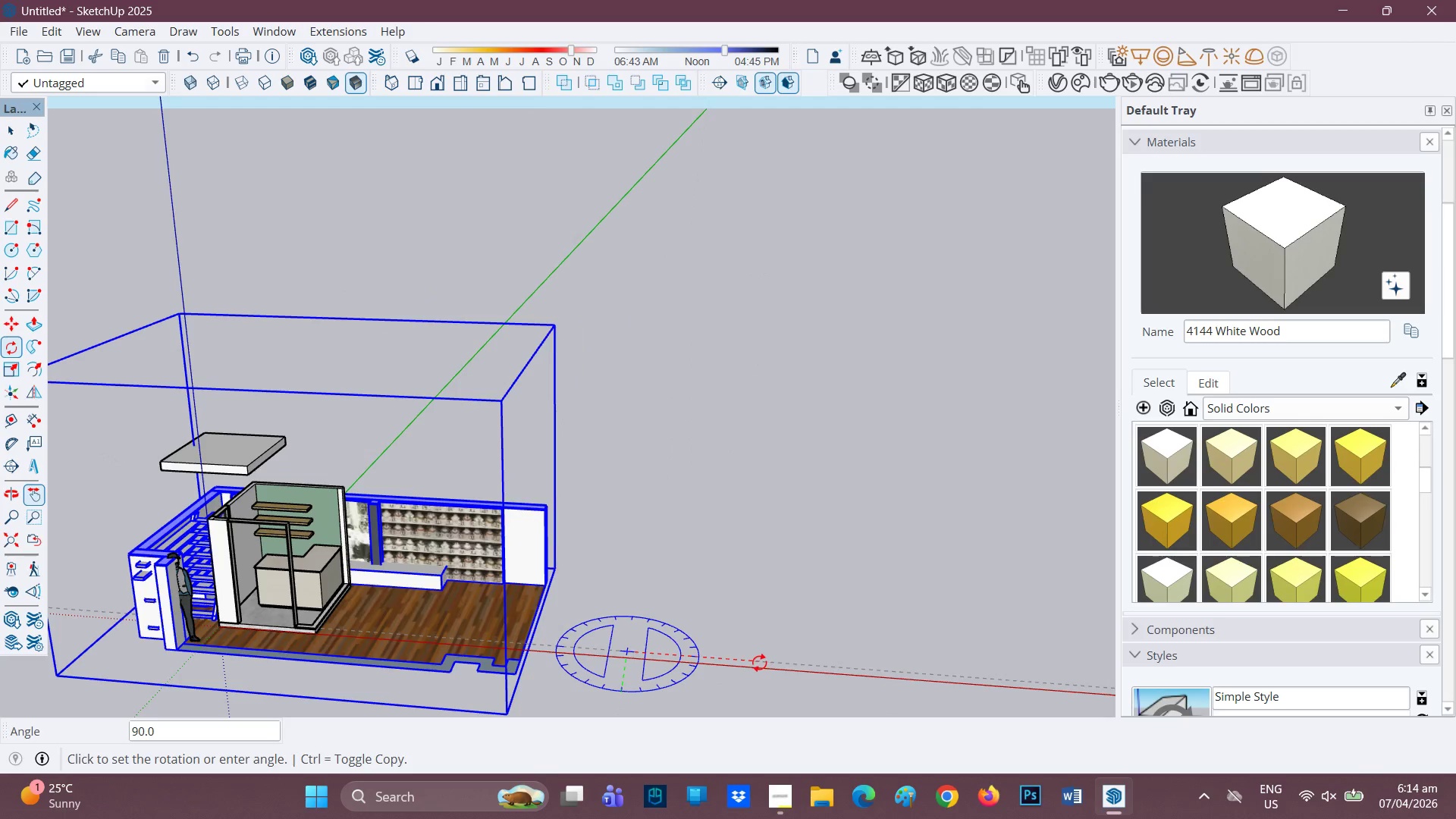 
left_click([759, 663])
 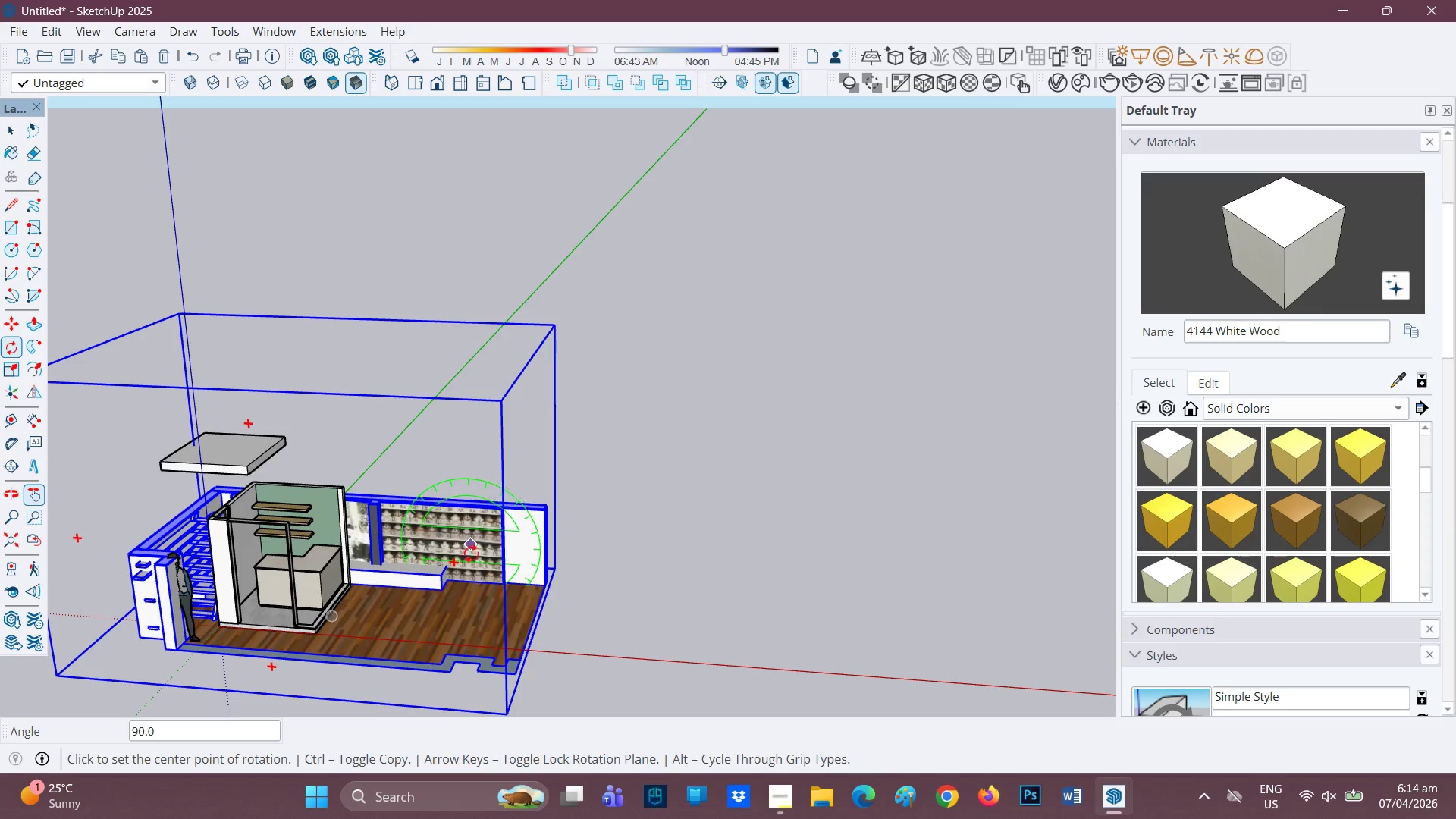 
key(M)
 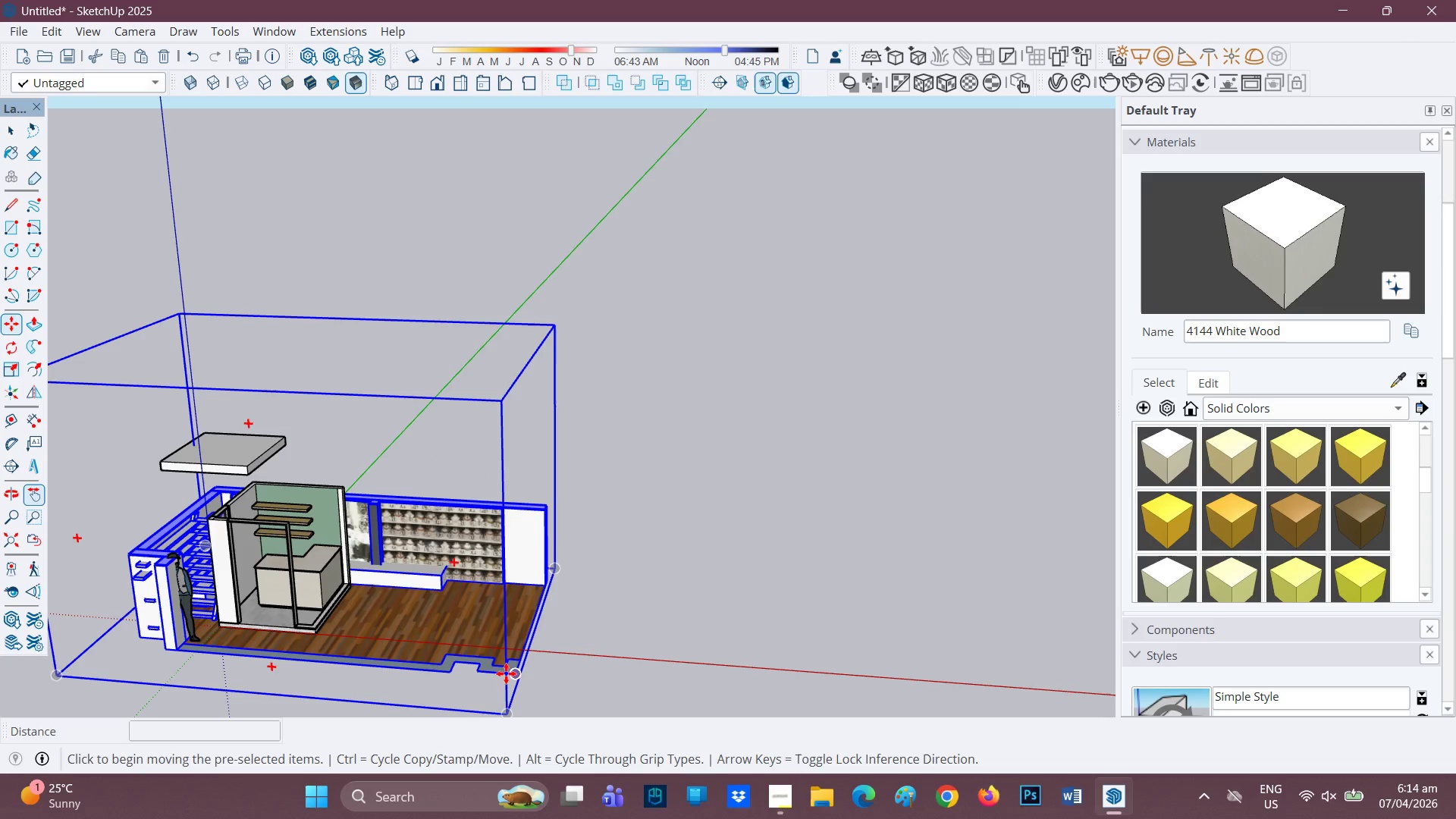 
left_click([510, 669])
 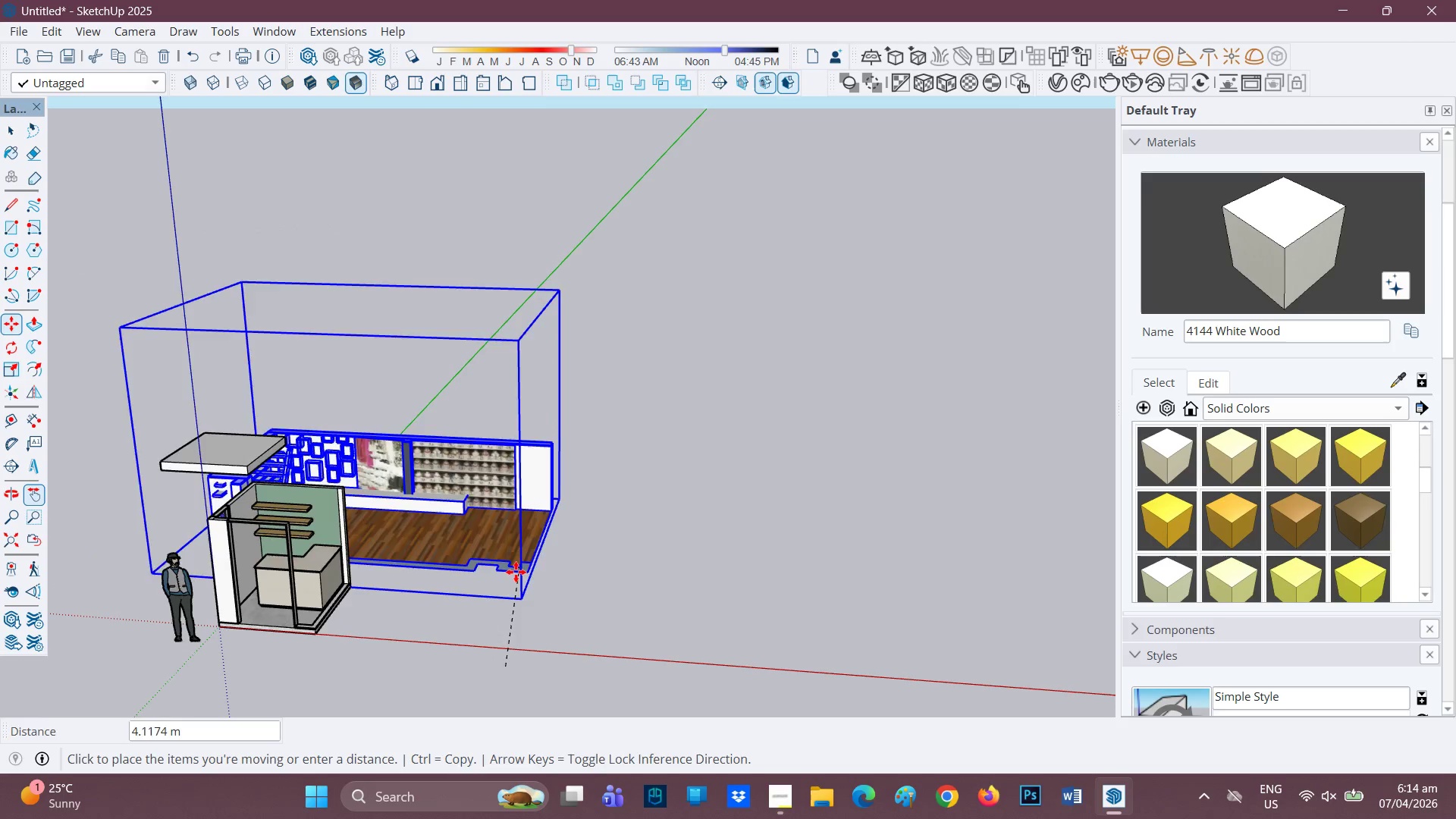 
wait(6.25)
 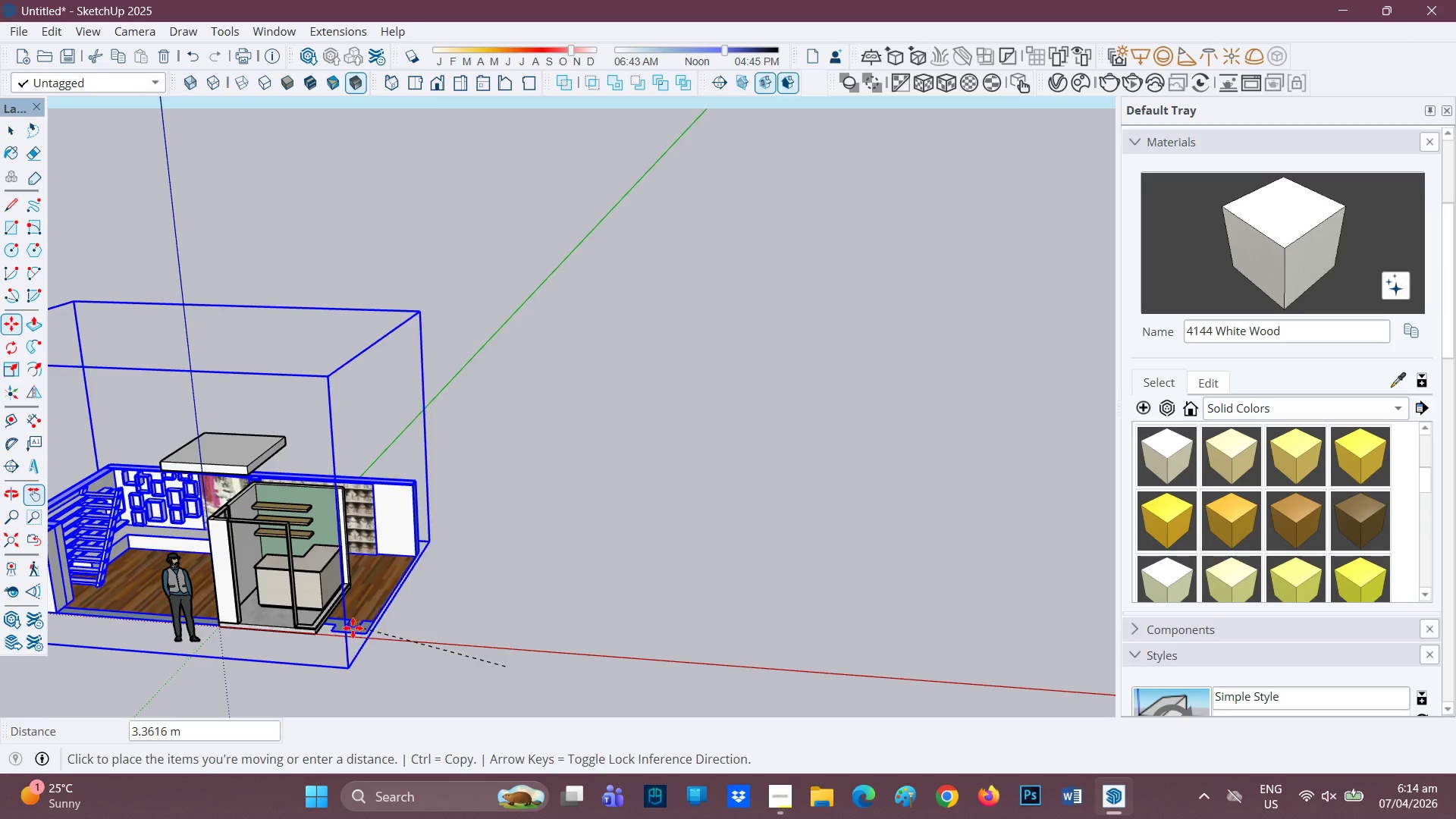 
left_click([529, 566])
 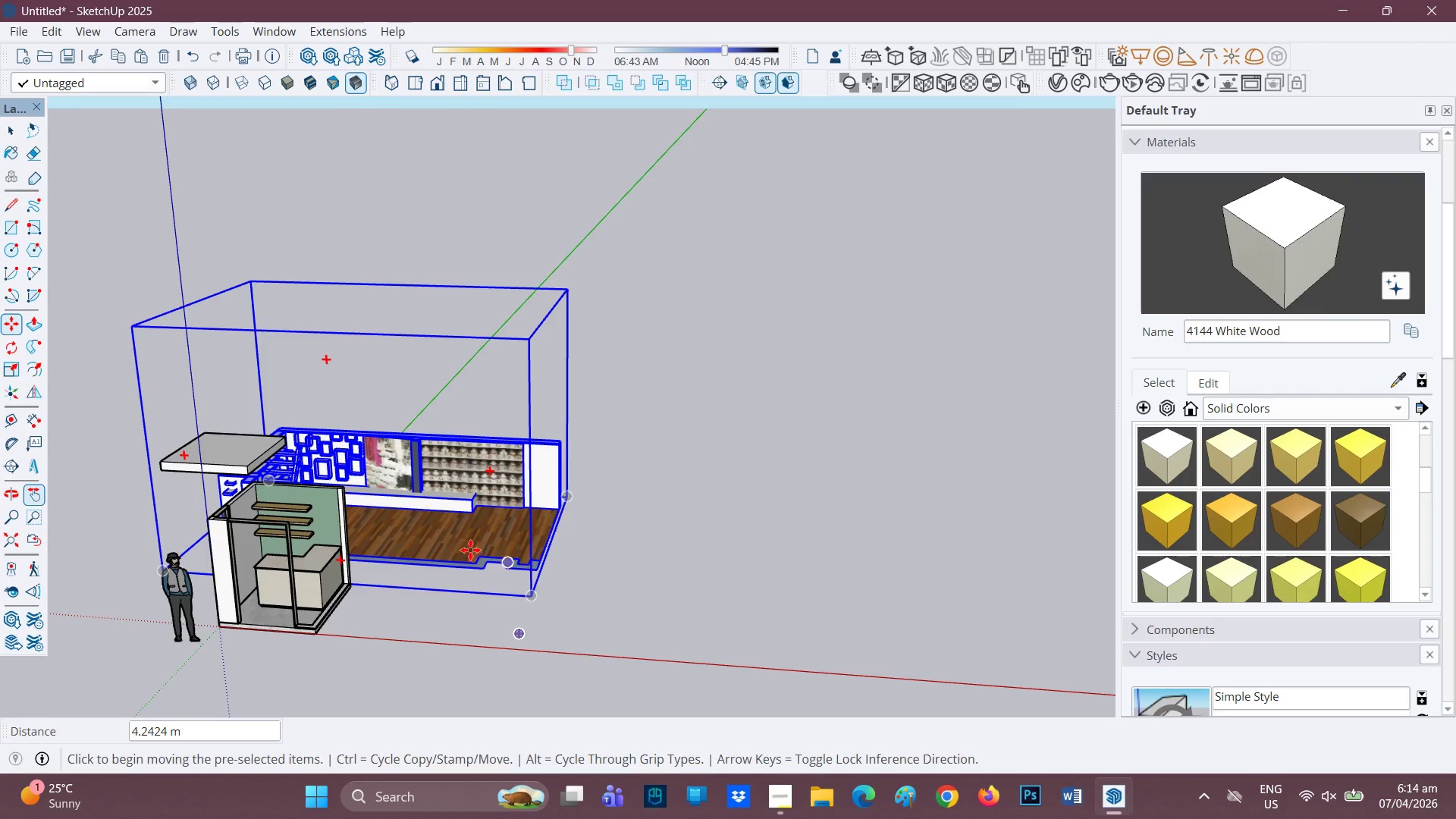 
scroll: coordinate [460, 550], scroll_direction: up, amount: 1.0
 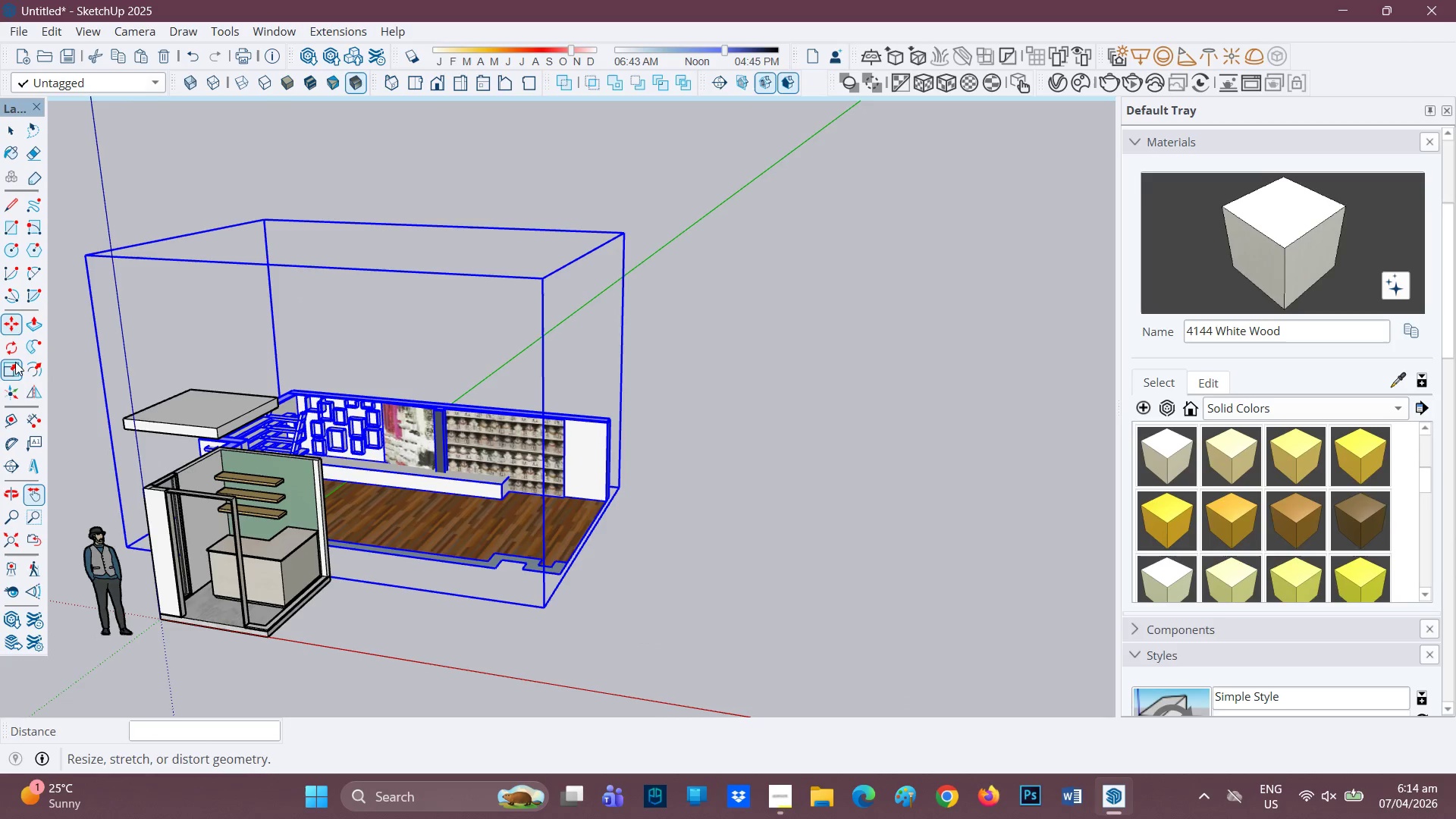 
left_click([12, 368])
 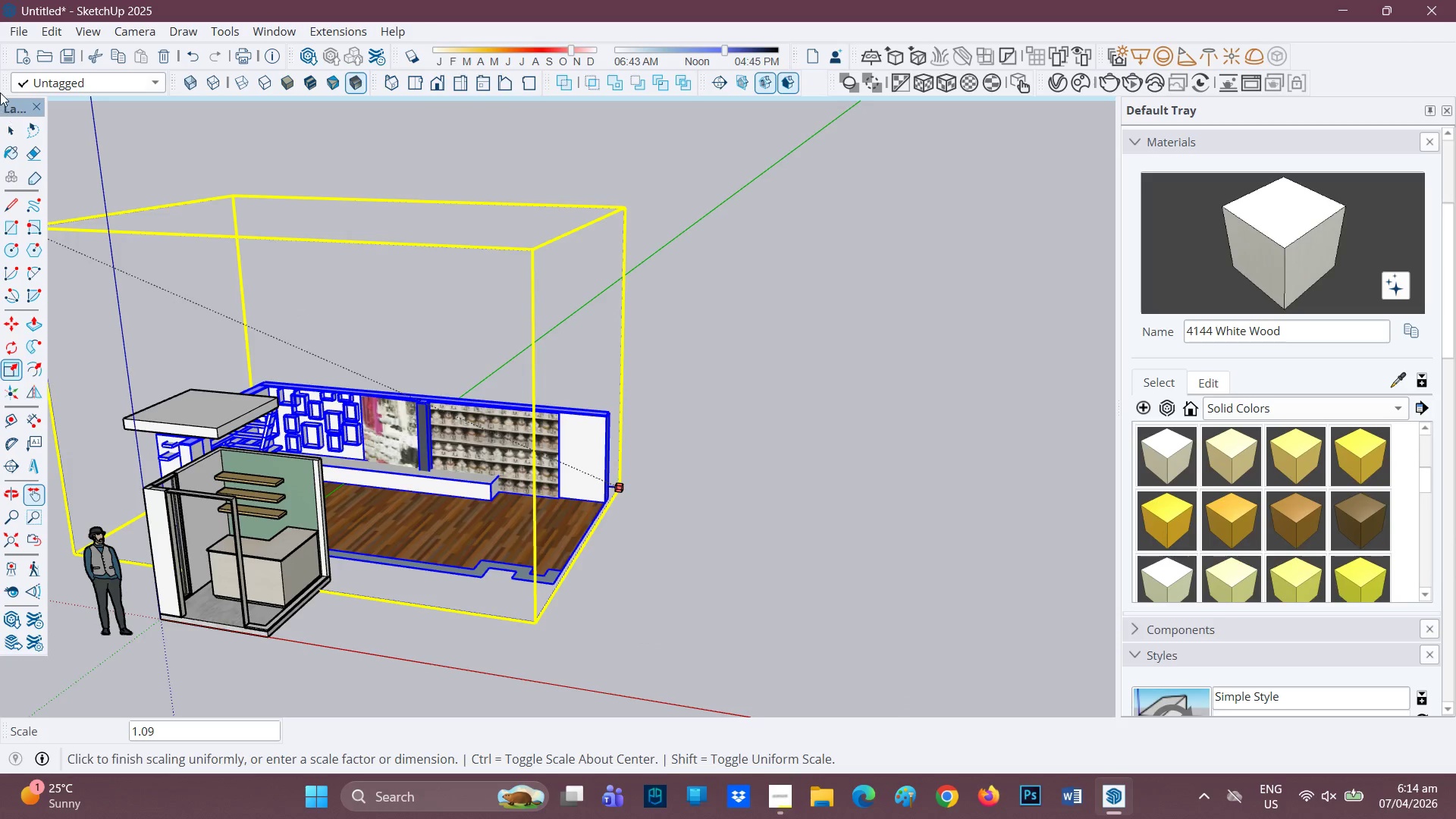 
left_click([132, 168])
 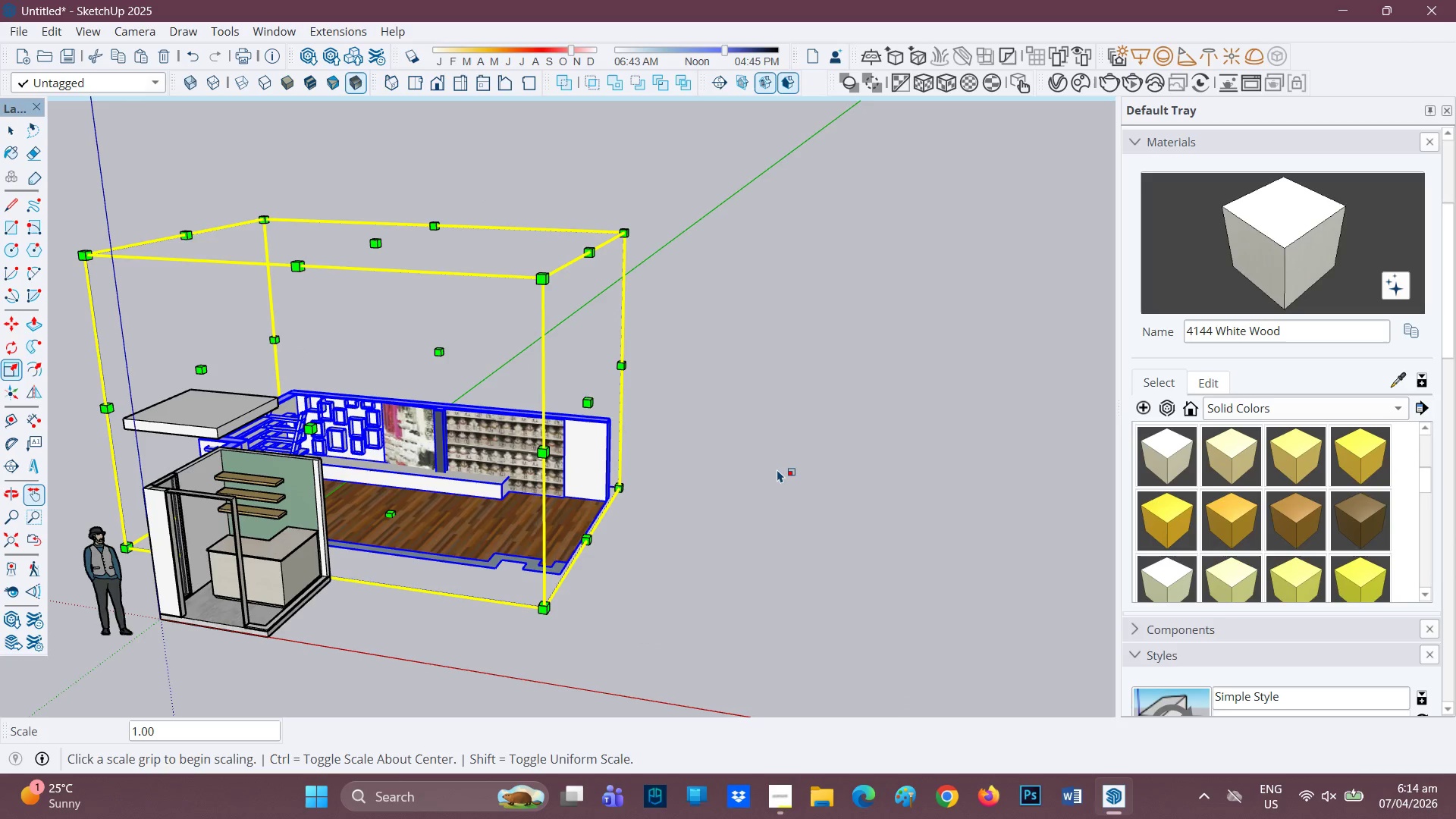 
key(H)
 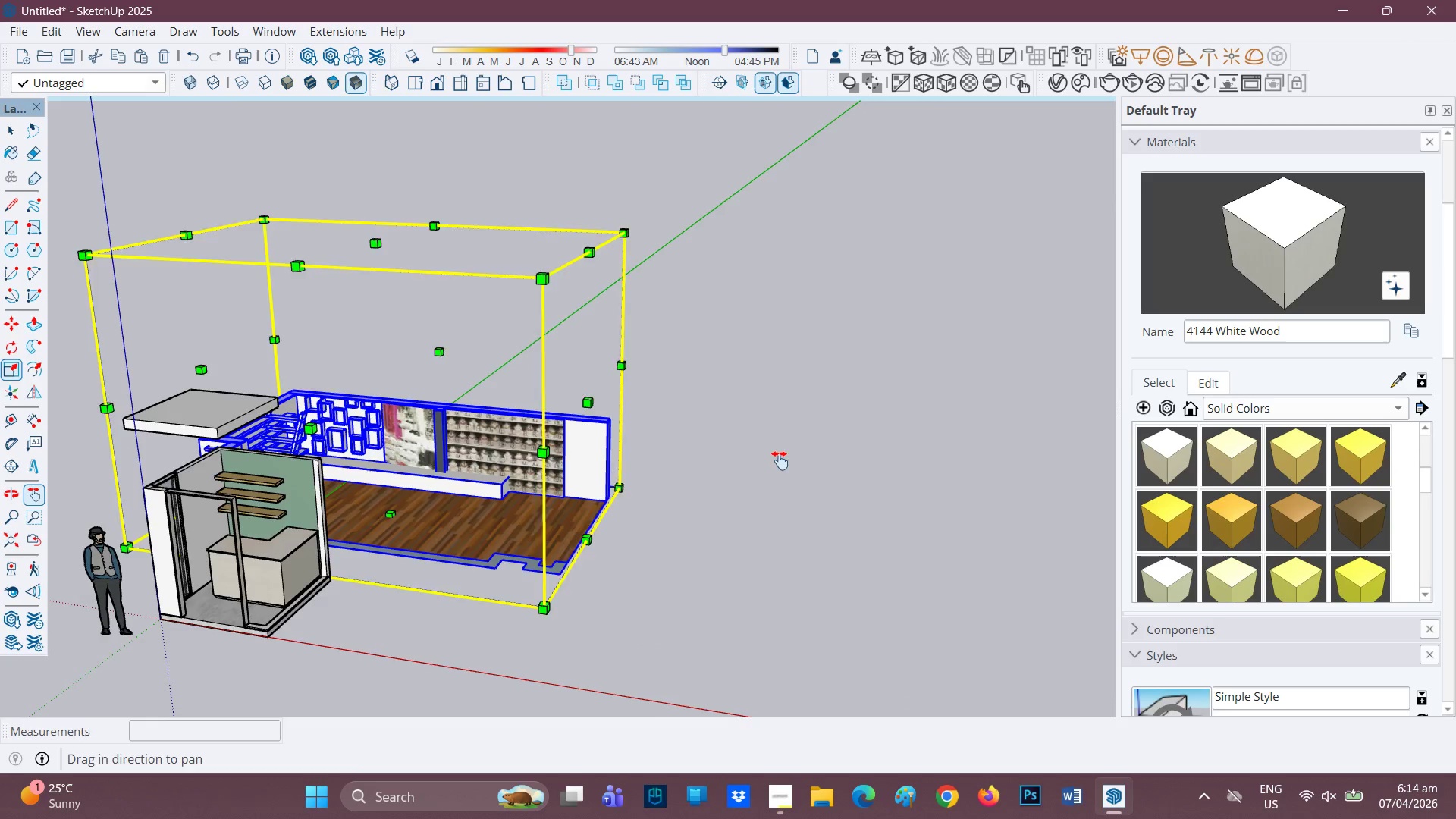 
left_click_drag(start_coordinate=[782, 460], to_coordinate=[1085, 436])
 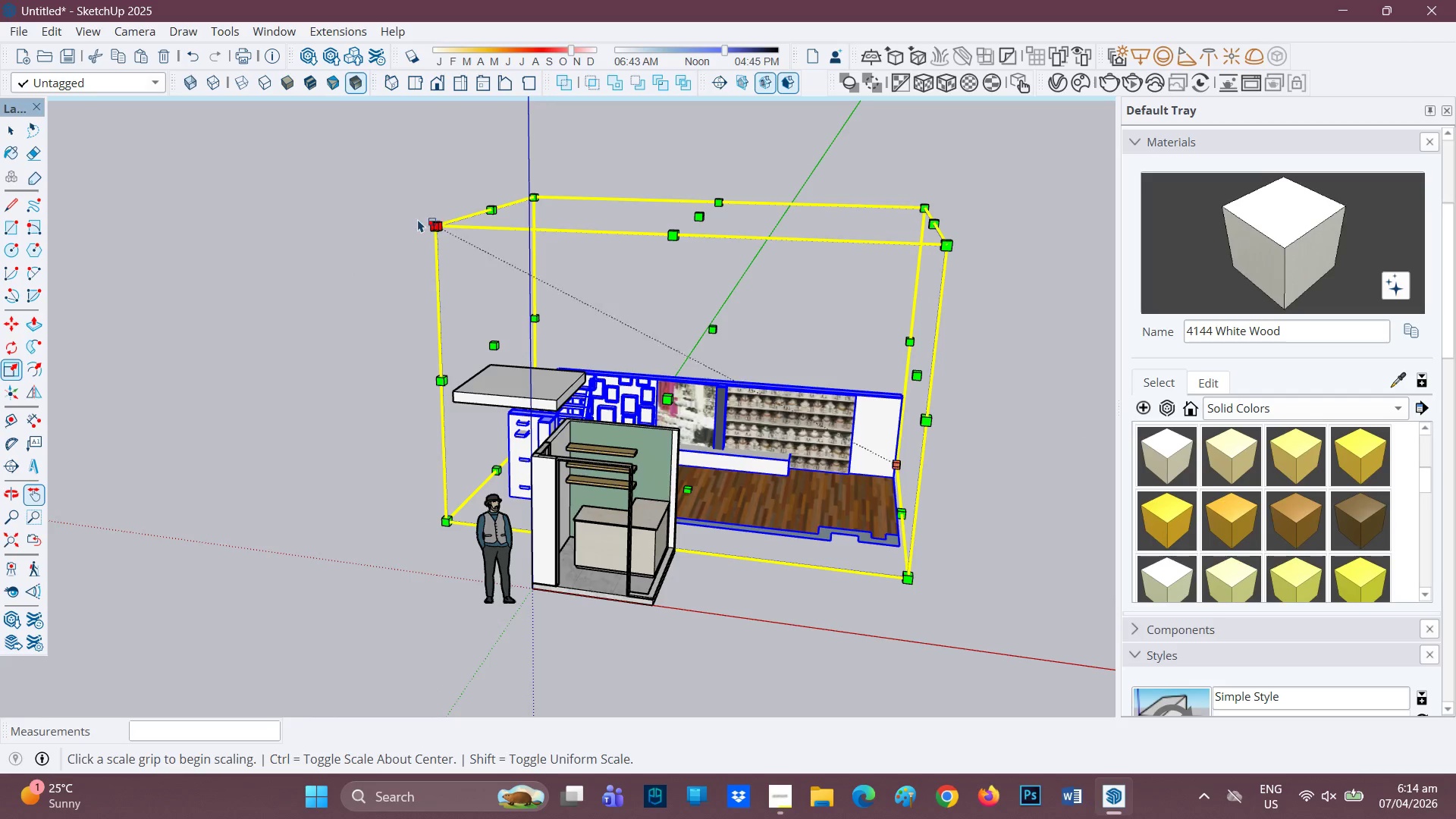 
left_click([436, 224])
 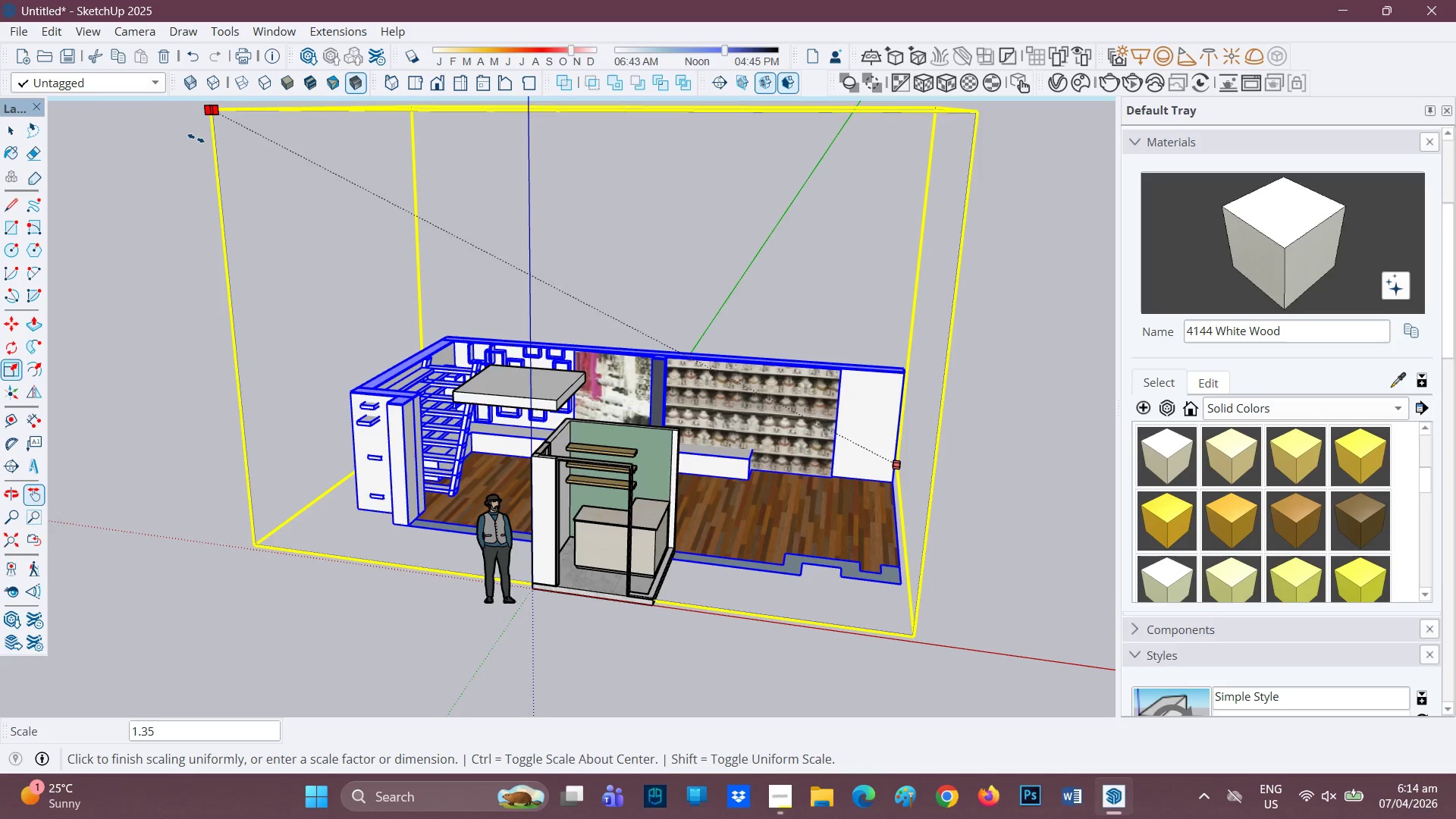 
scroll: coordinate [596, 341], scroll_direction: down, amount: 1.0
 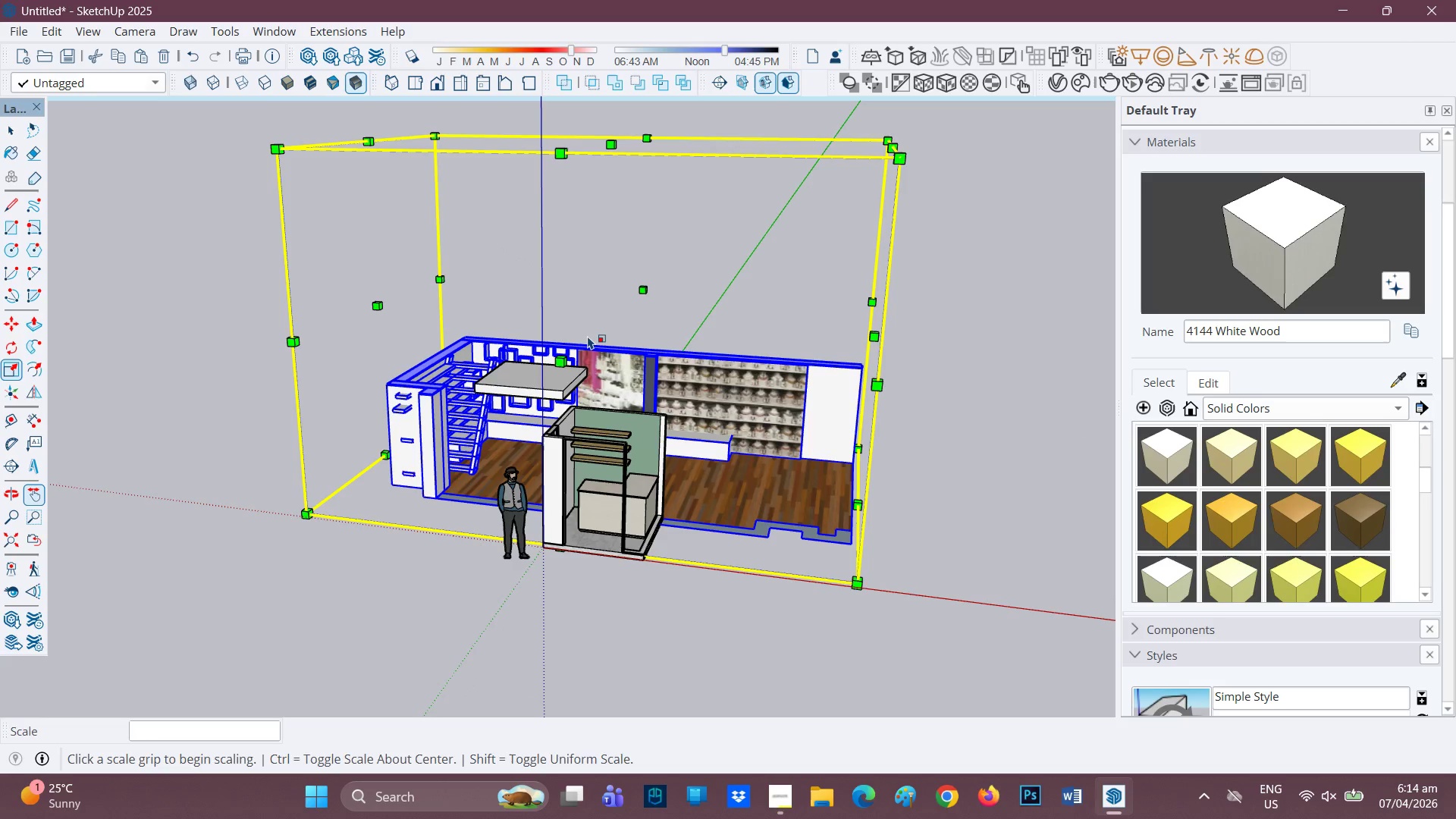 
key(H)
 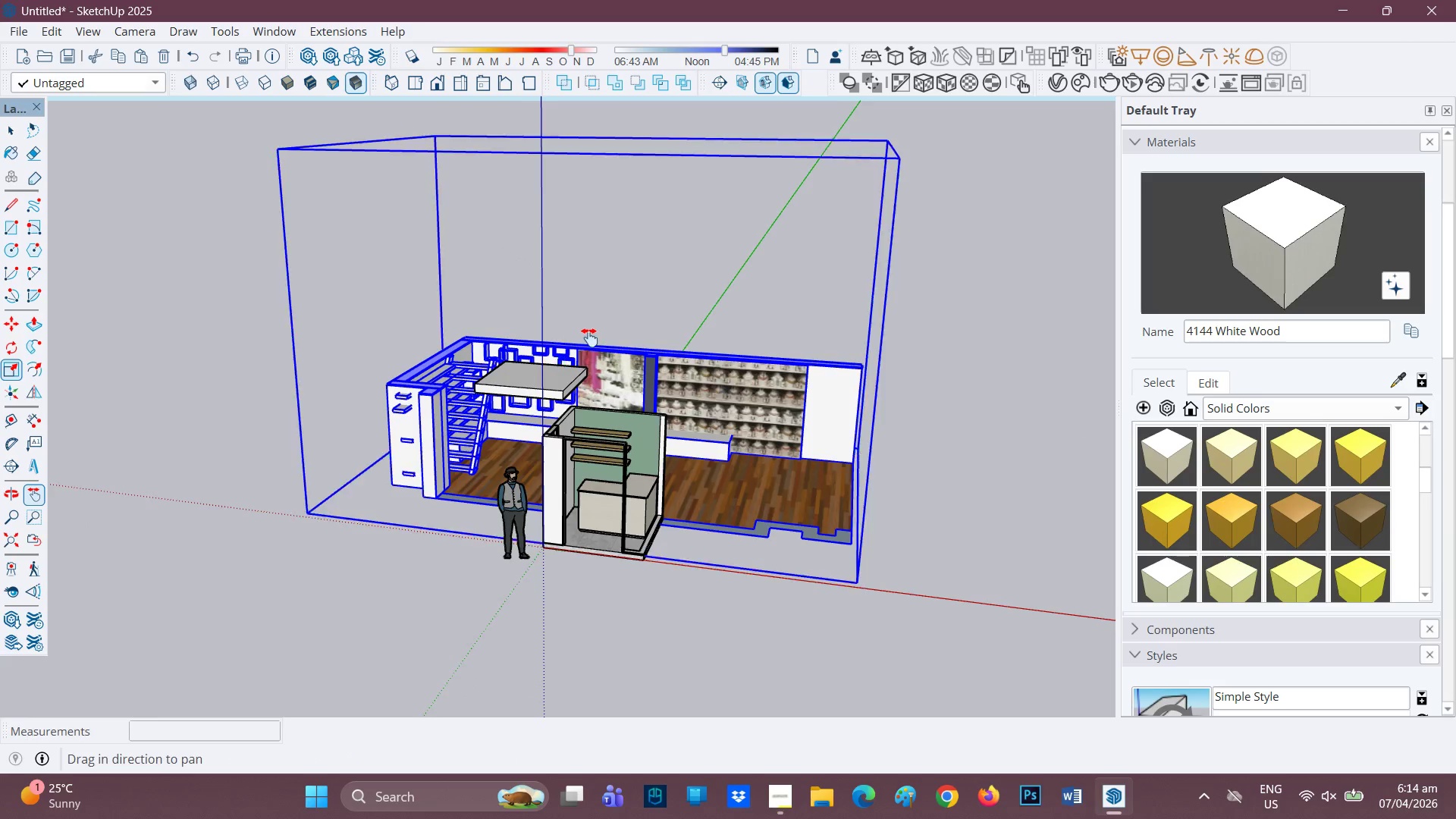 
left_click_drag(start_coordinate=[588, 336], to_coordinate=[784, 378])
 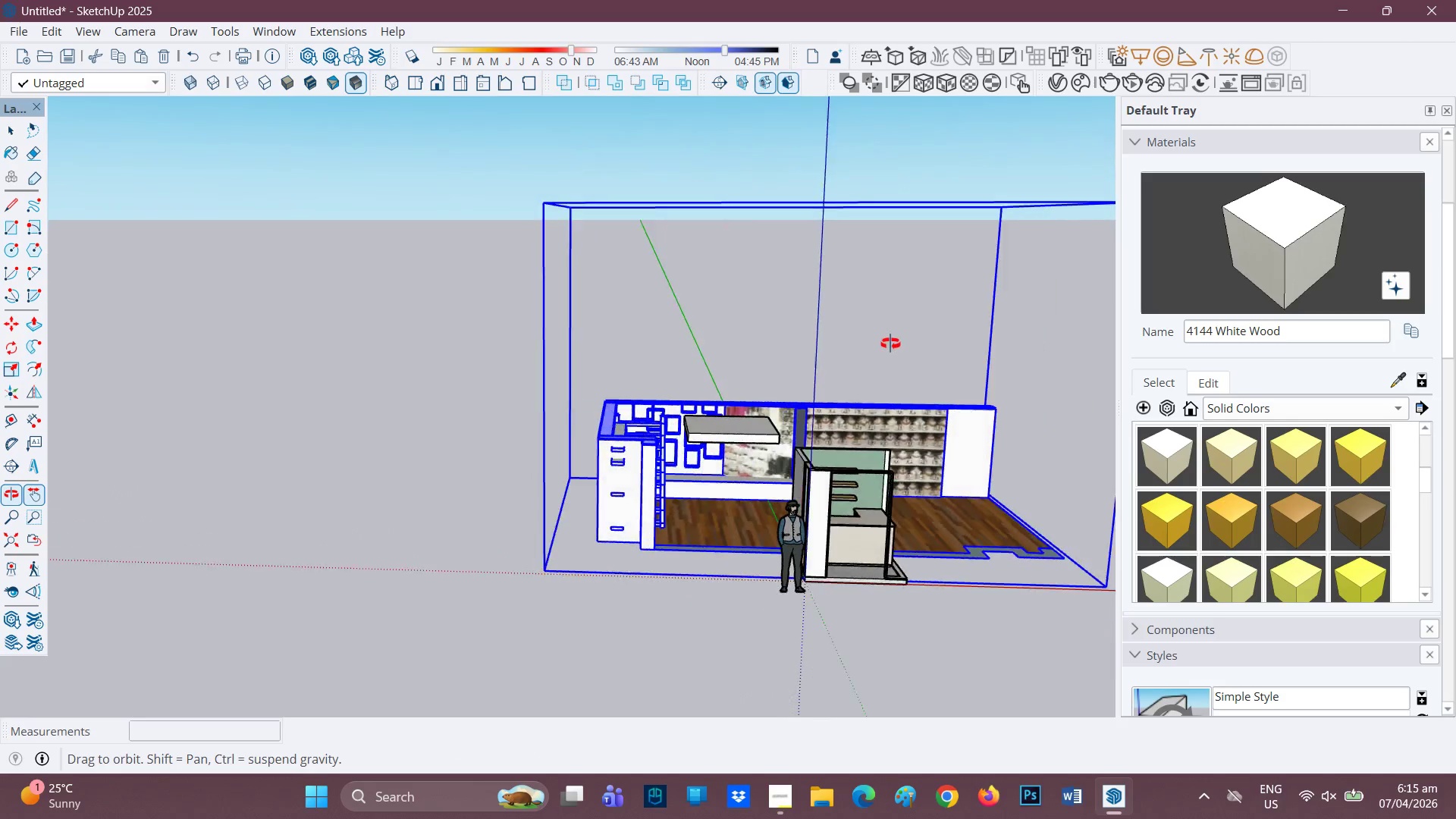 
key(H)
 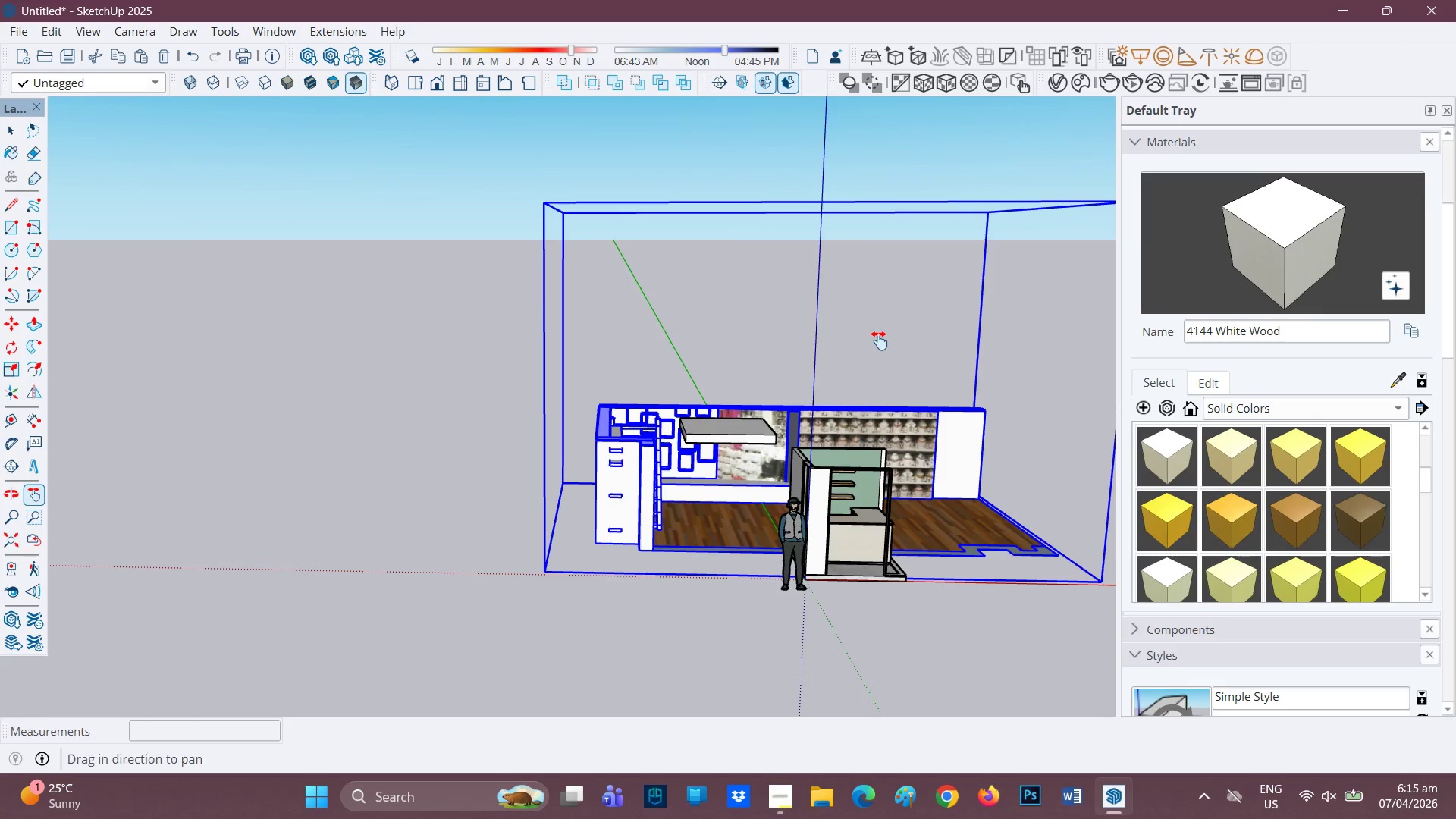 
left_click_drag(start_coordinate=[877, 340], to_coordinate=[676, 346])
 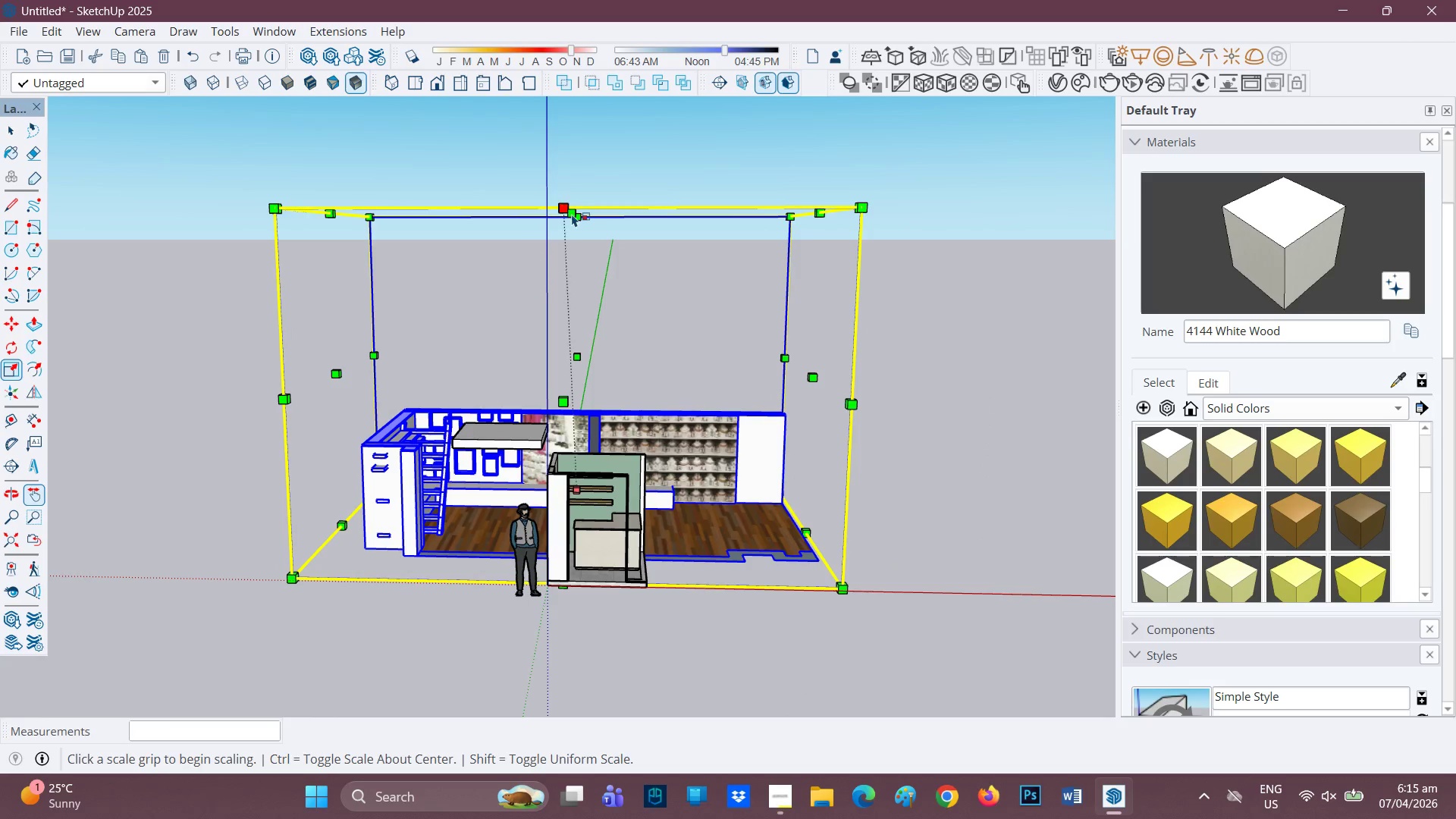 
left_click([578, 215])
 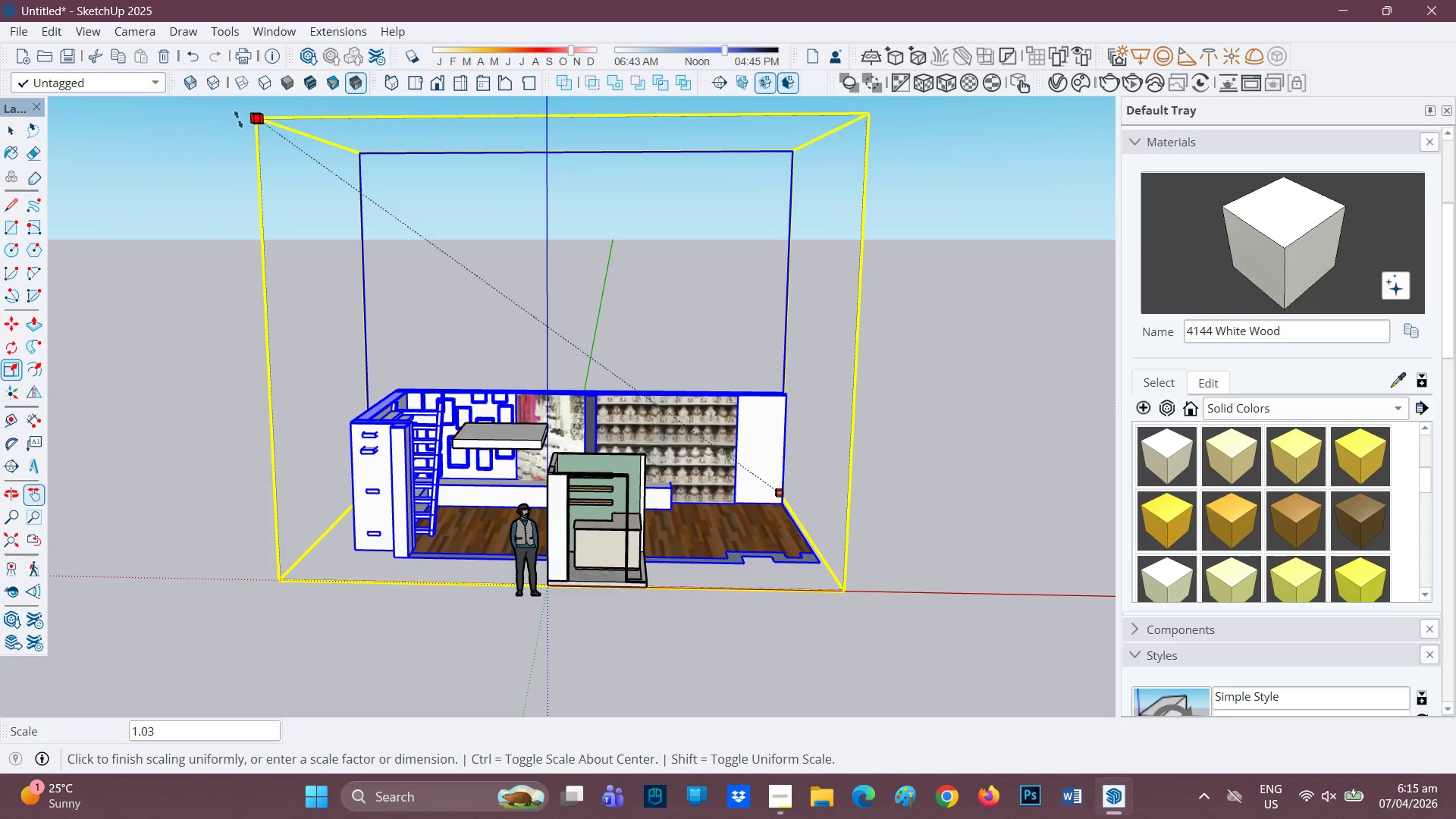 
wait(7.97)
 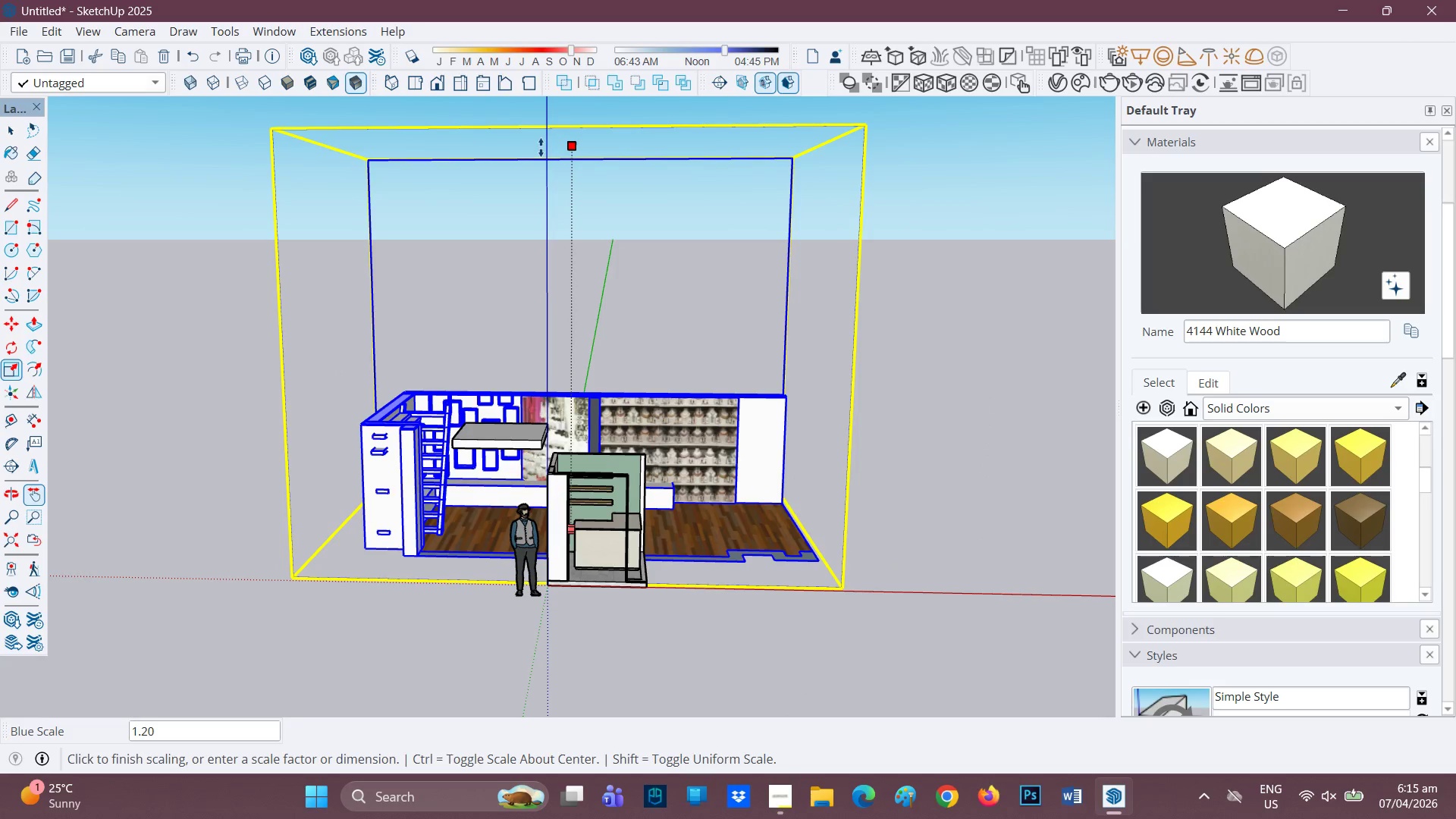 
left_click([173, 100])
 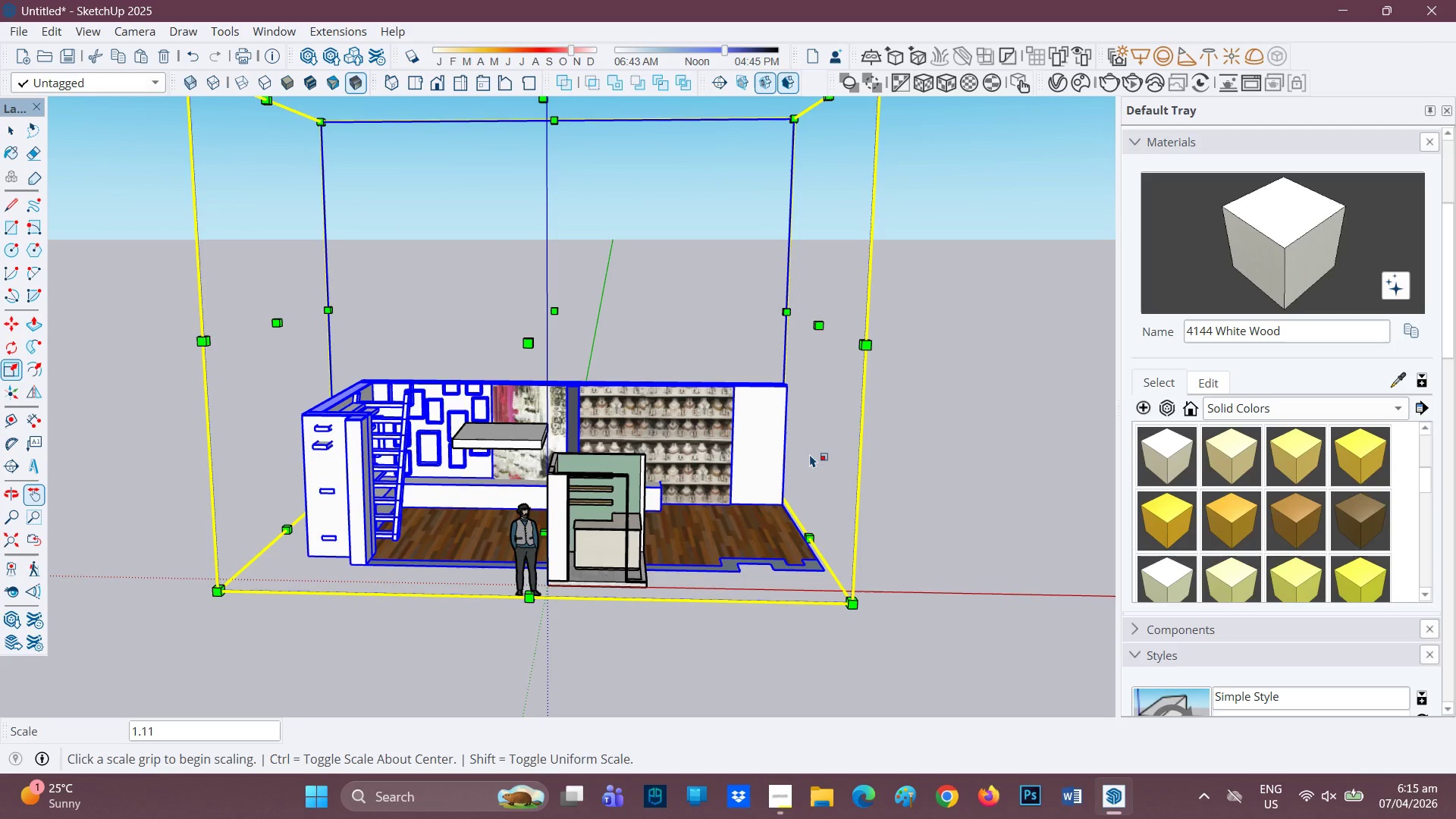 
key(Space)
 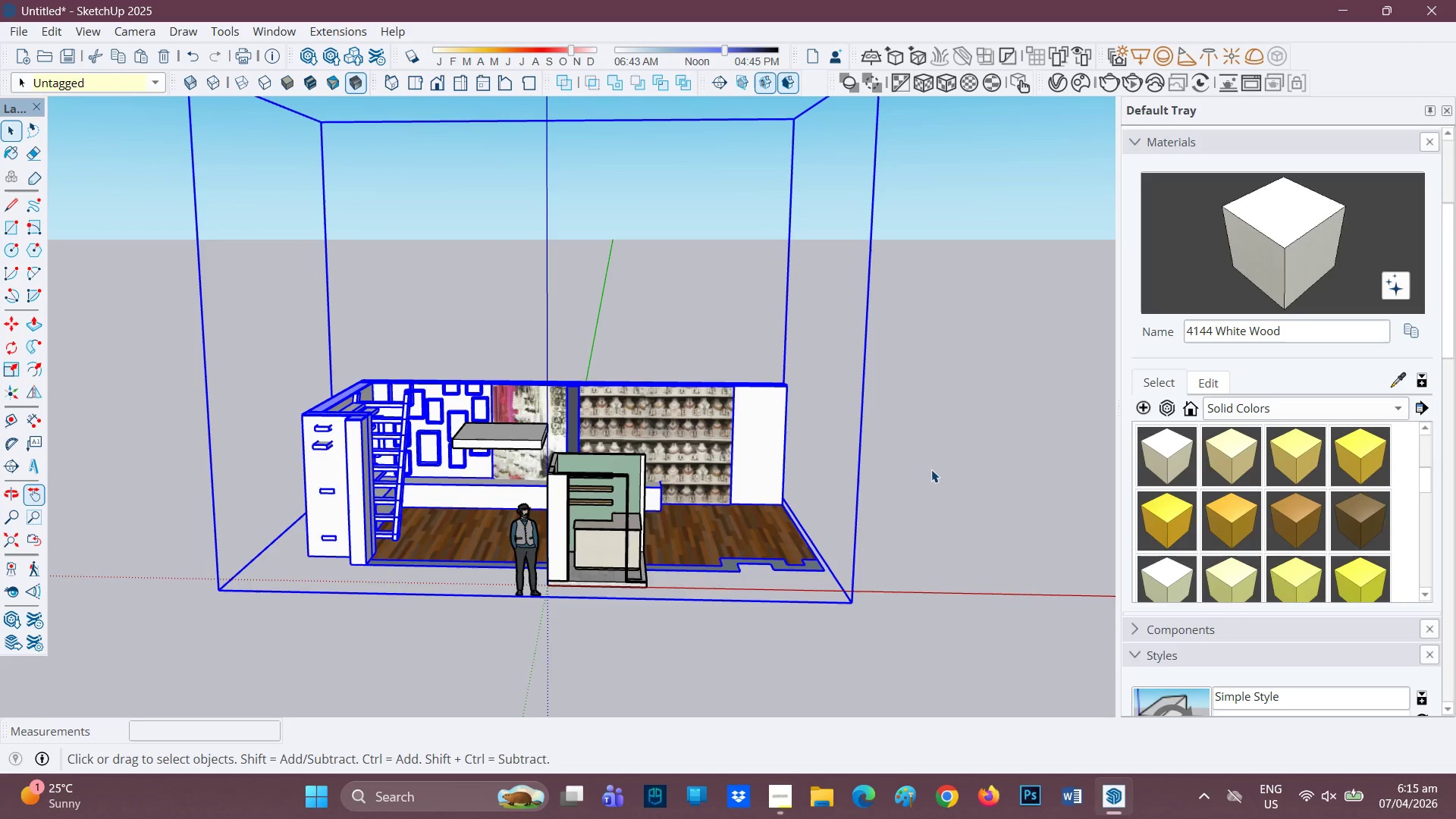 
left_click([931, 469])
 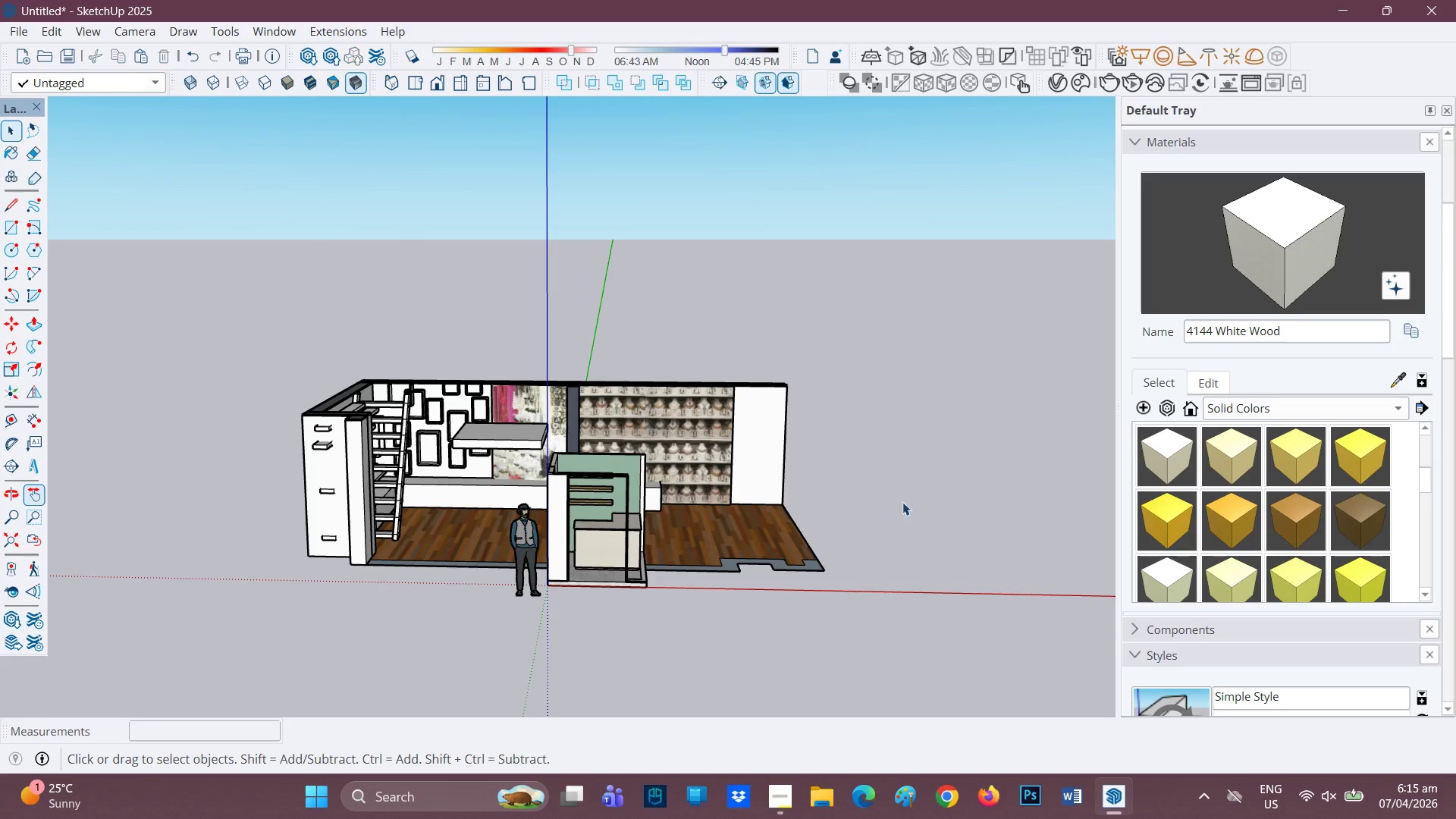 
scroll: coordinate [881, 544], scroll_direction: down, amount: 3.0
 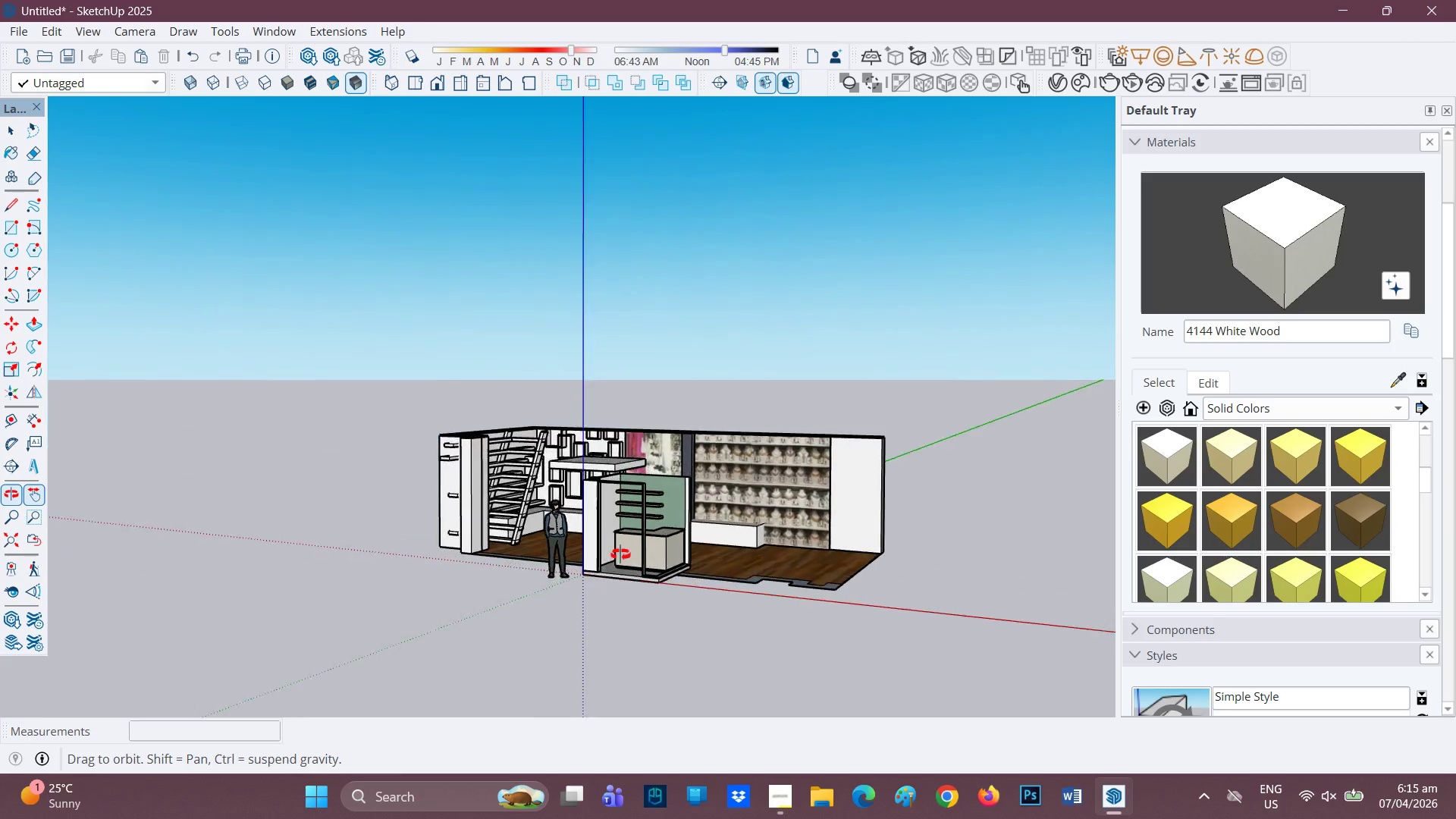 
scroll: coordinate [696, 578], scroll_direction: up, amount: 4.0
 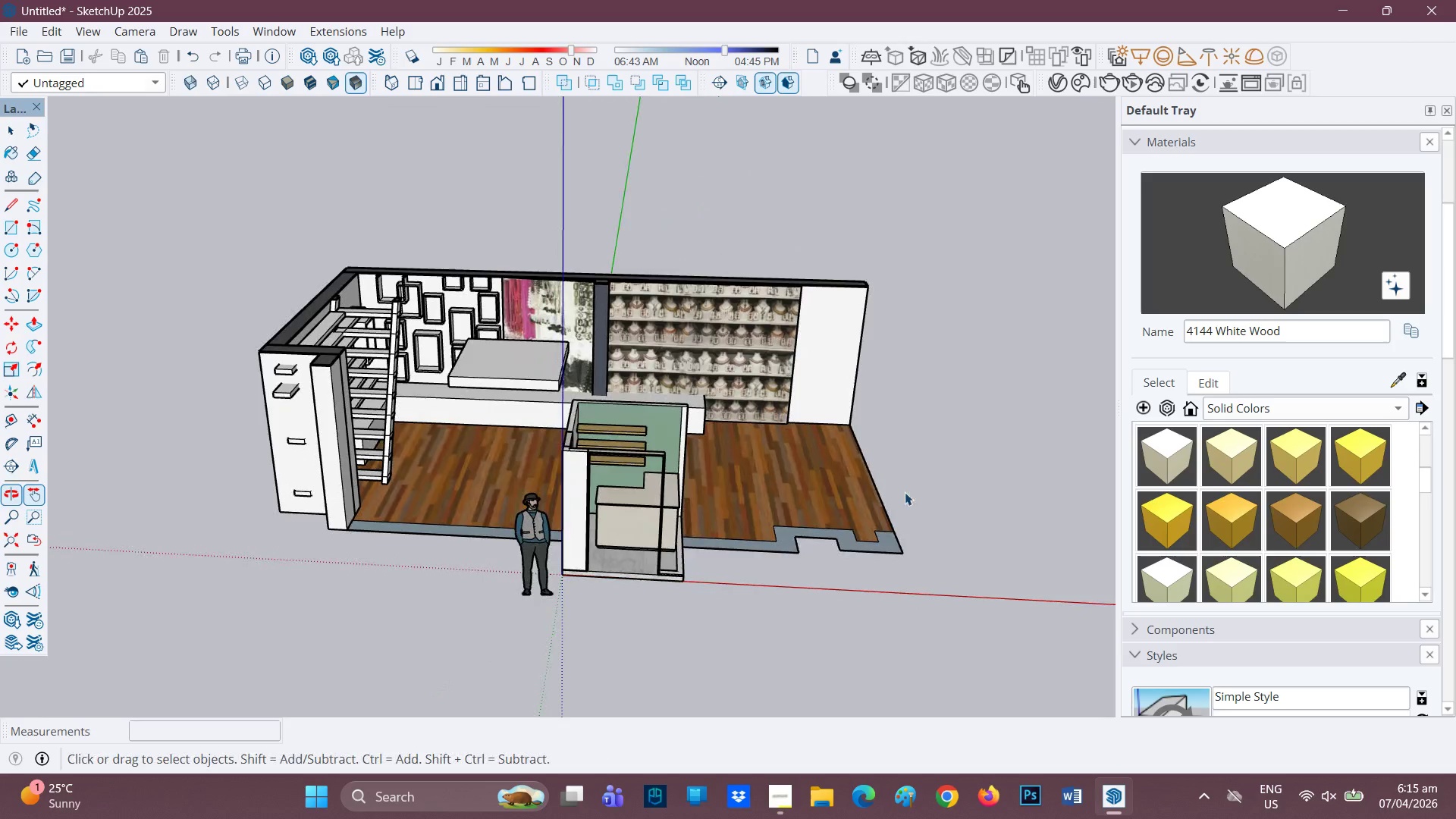 
left_click([816, 487])
 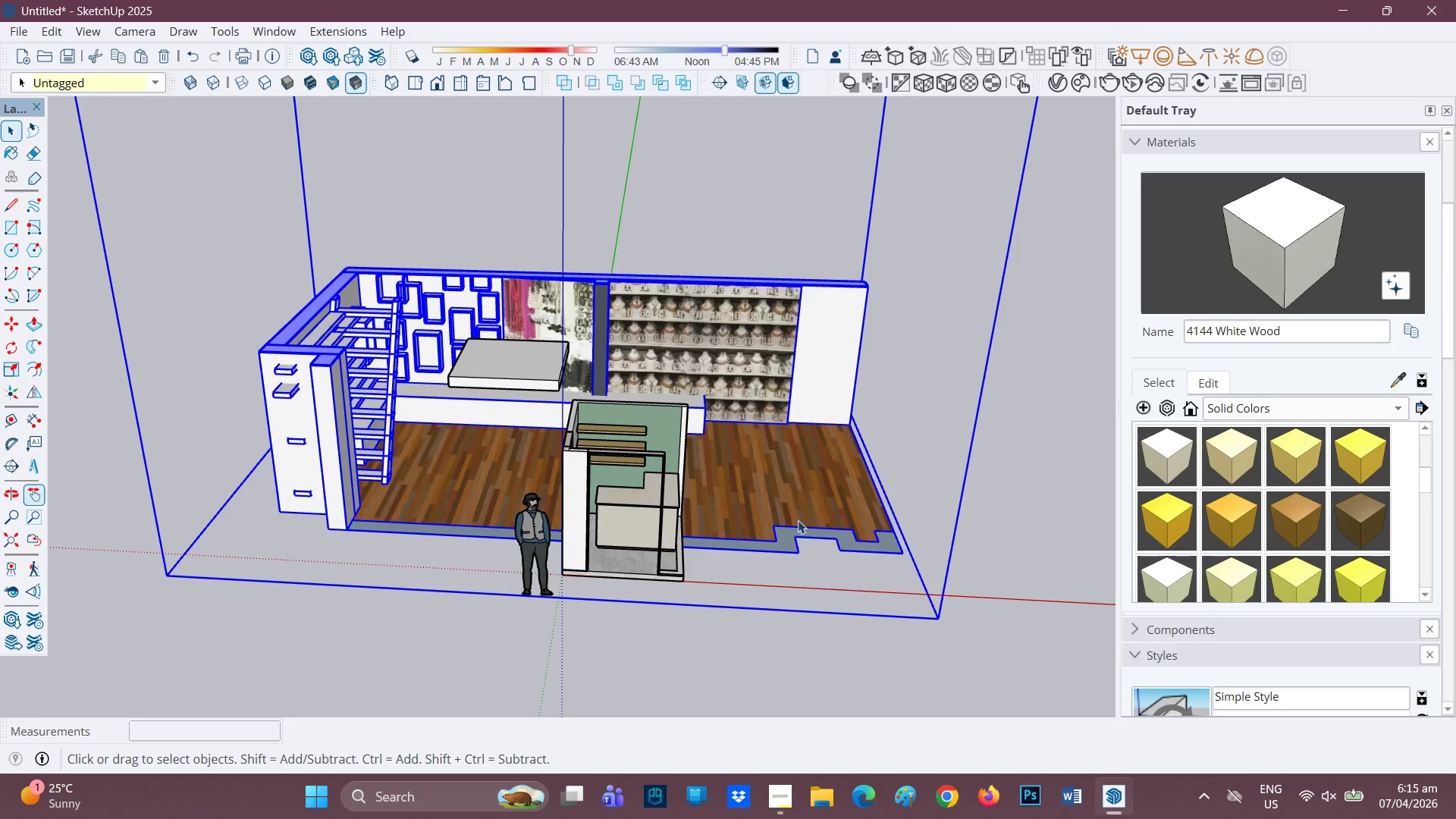 
left_click([761, 503])
 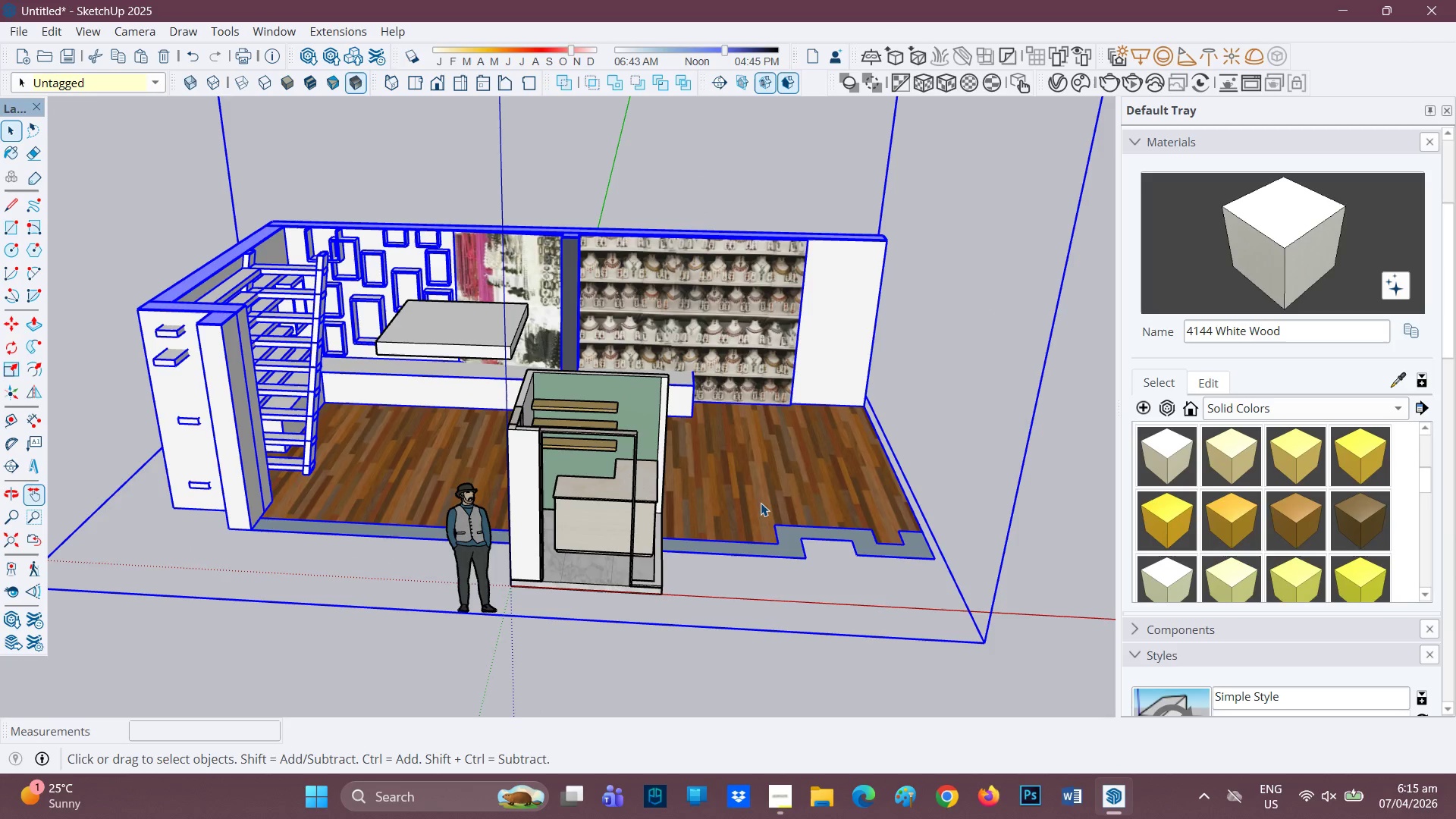 
scroll: coordinate [765, 530], scroll_direction: up, amount: 2.0
 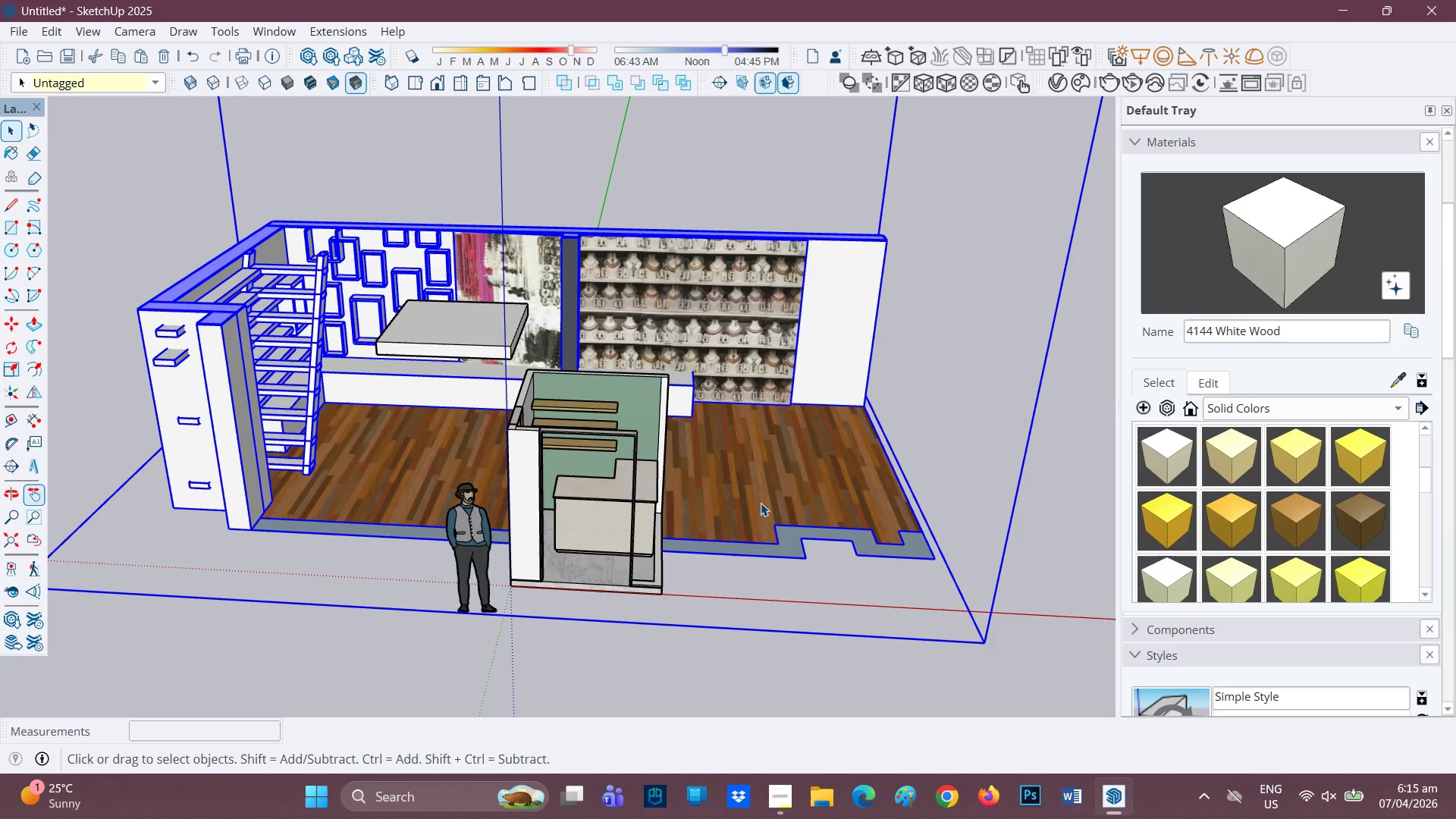 
double_click([761, 503])
 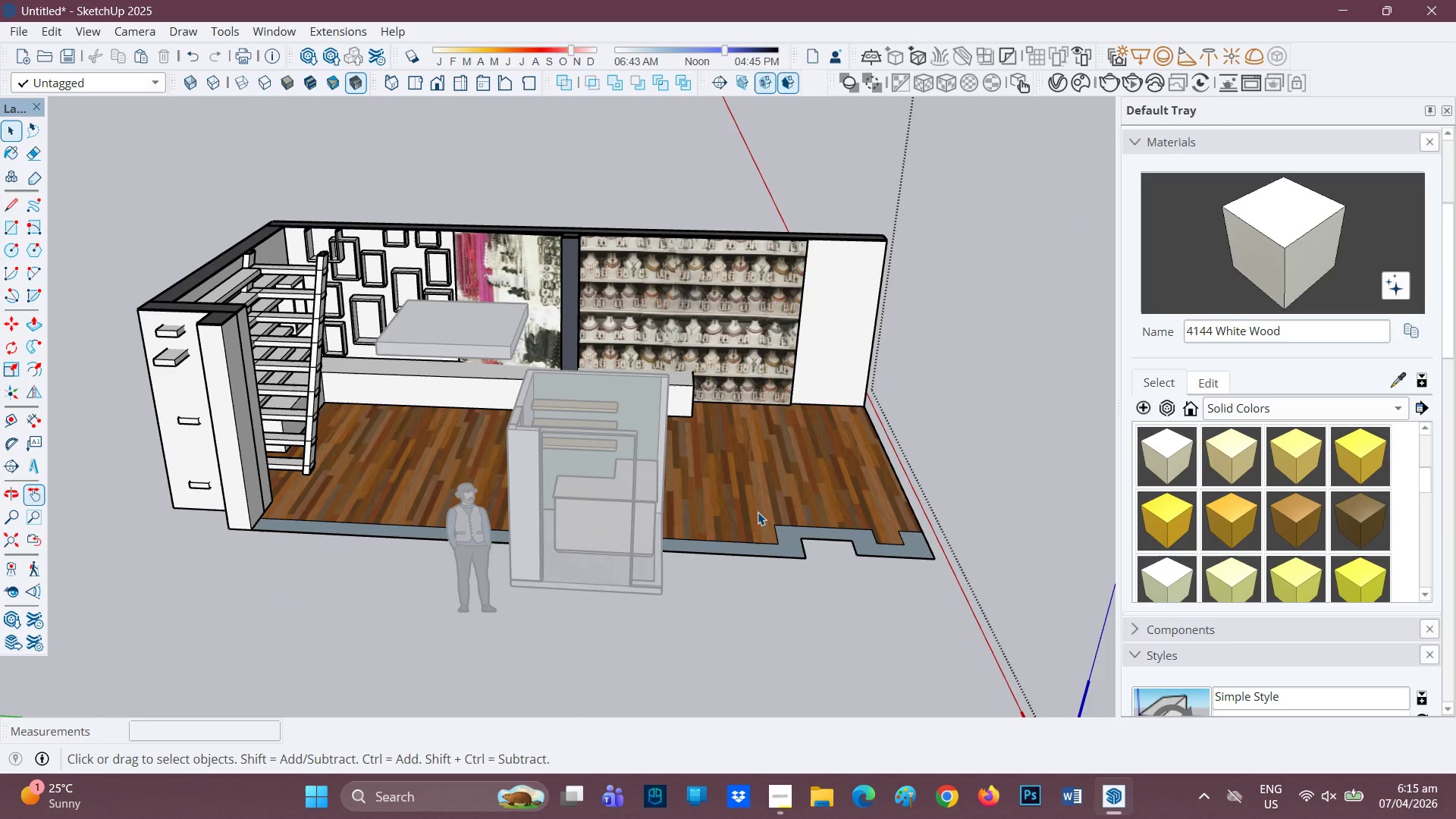 
scroll: coordinate [661, 545], scroll_direction: up, amount: 5.0
 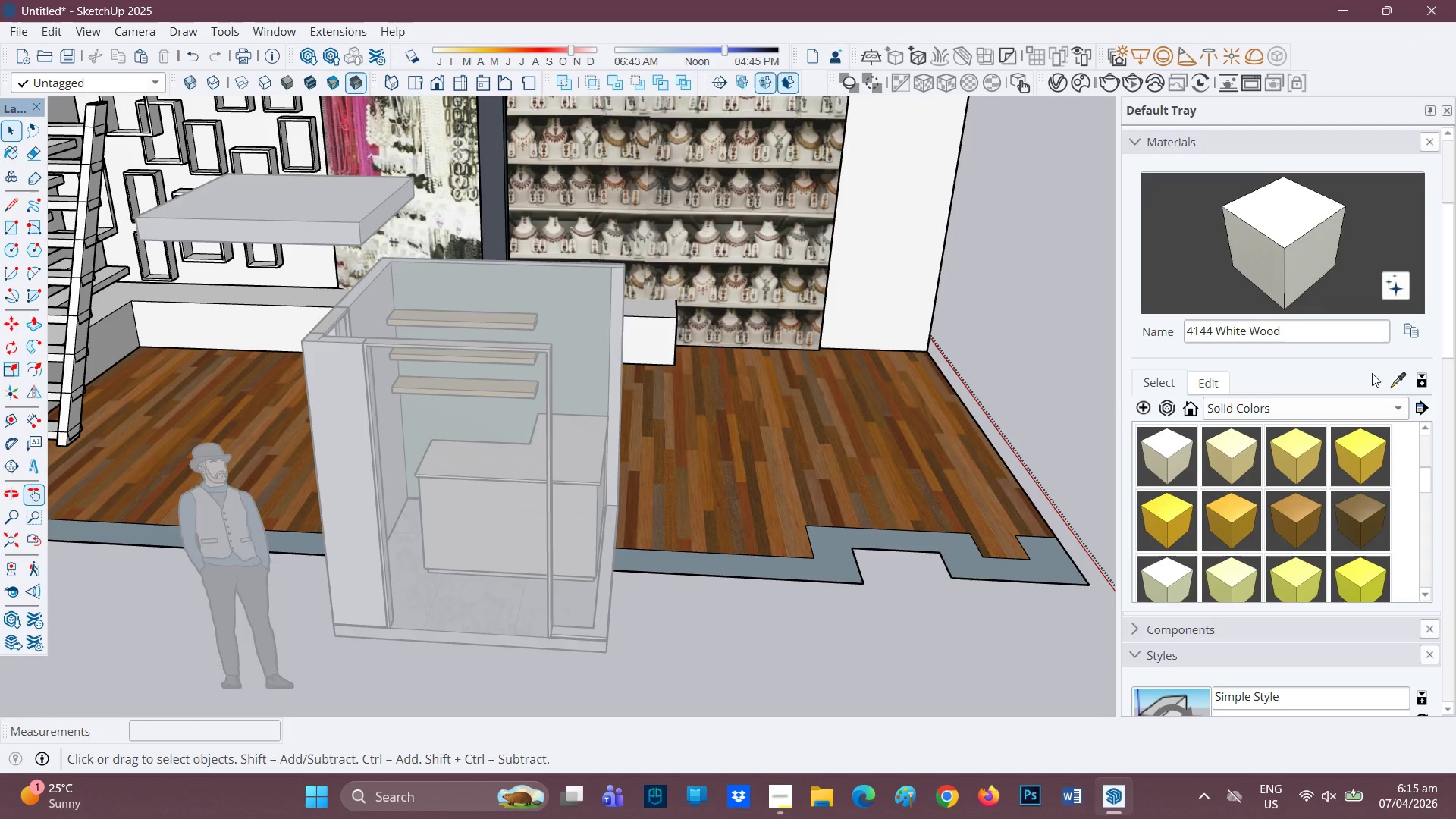 
left_click([1397, 382])
 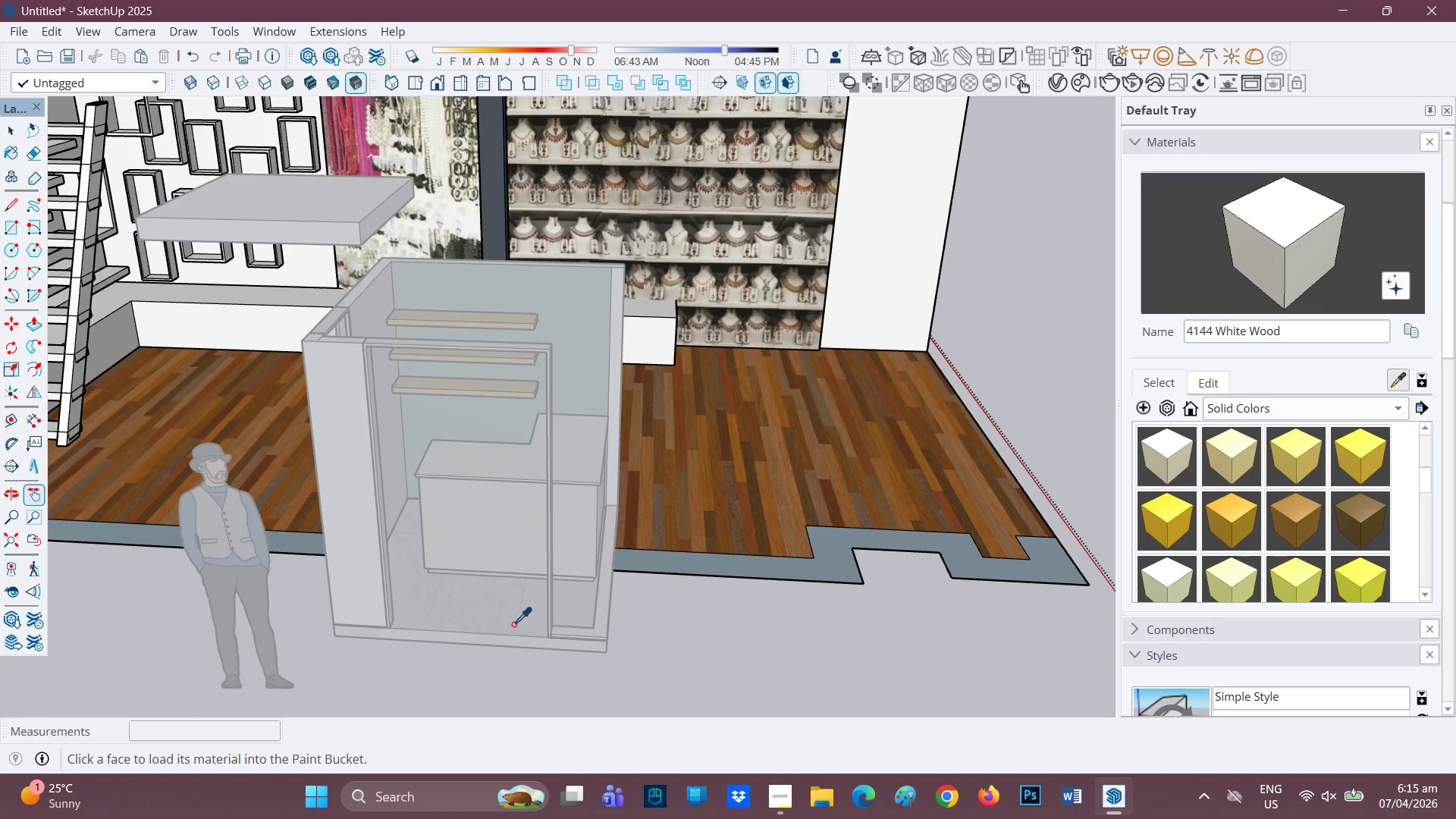 
left_click_drag(start_coordinate=[510, 615], to_coordinate=[515, 609])
 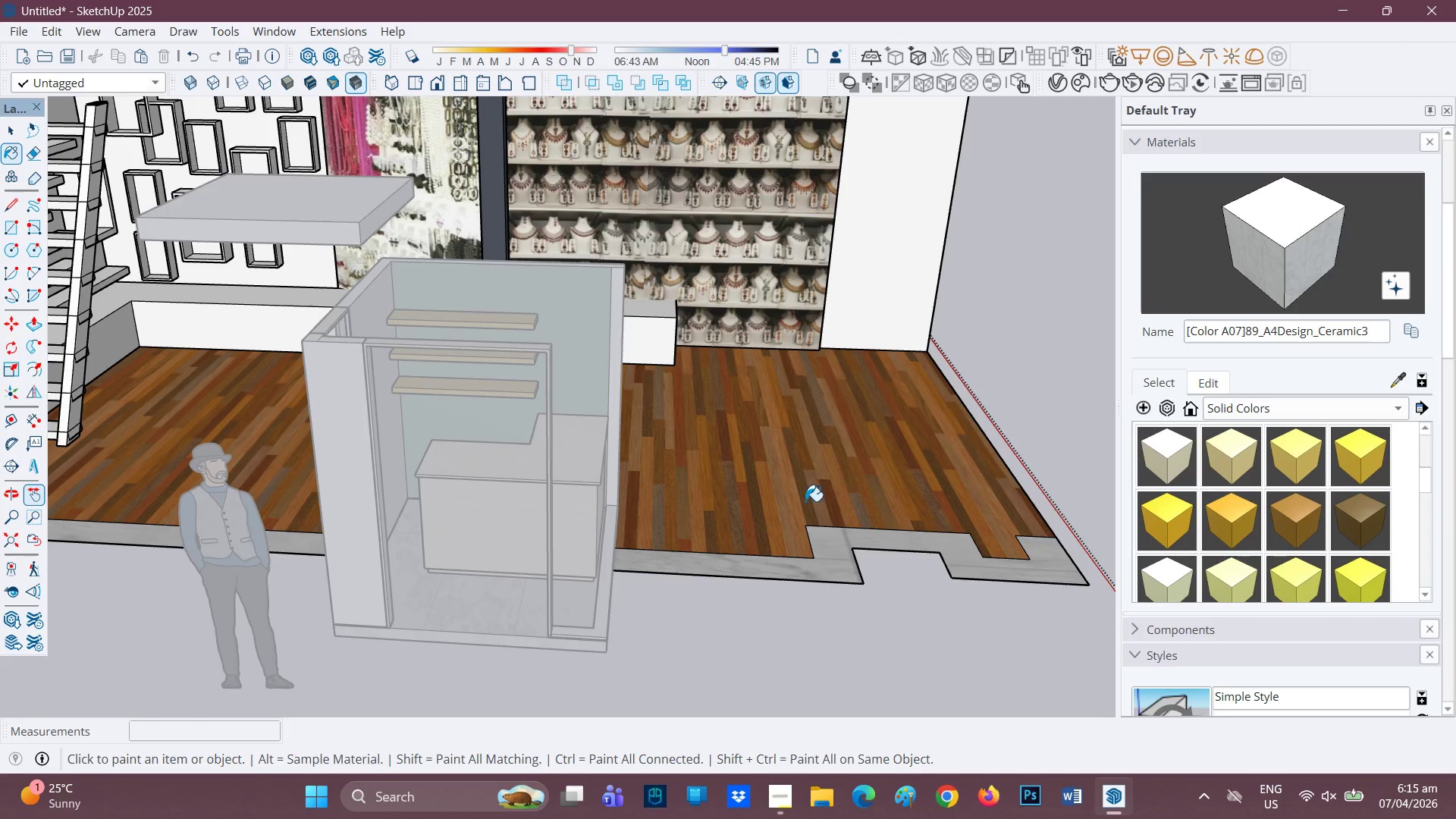 
left_click([743, 483])
 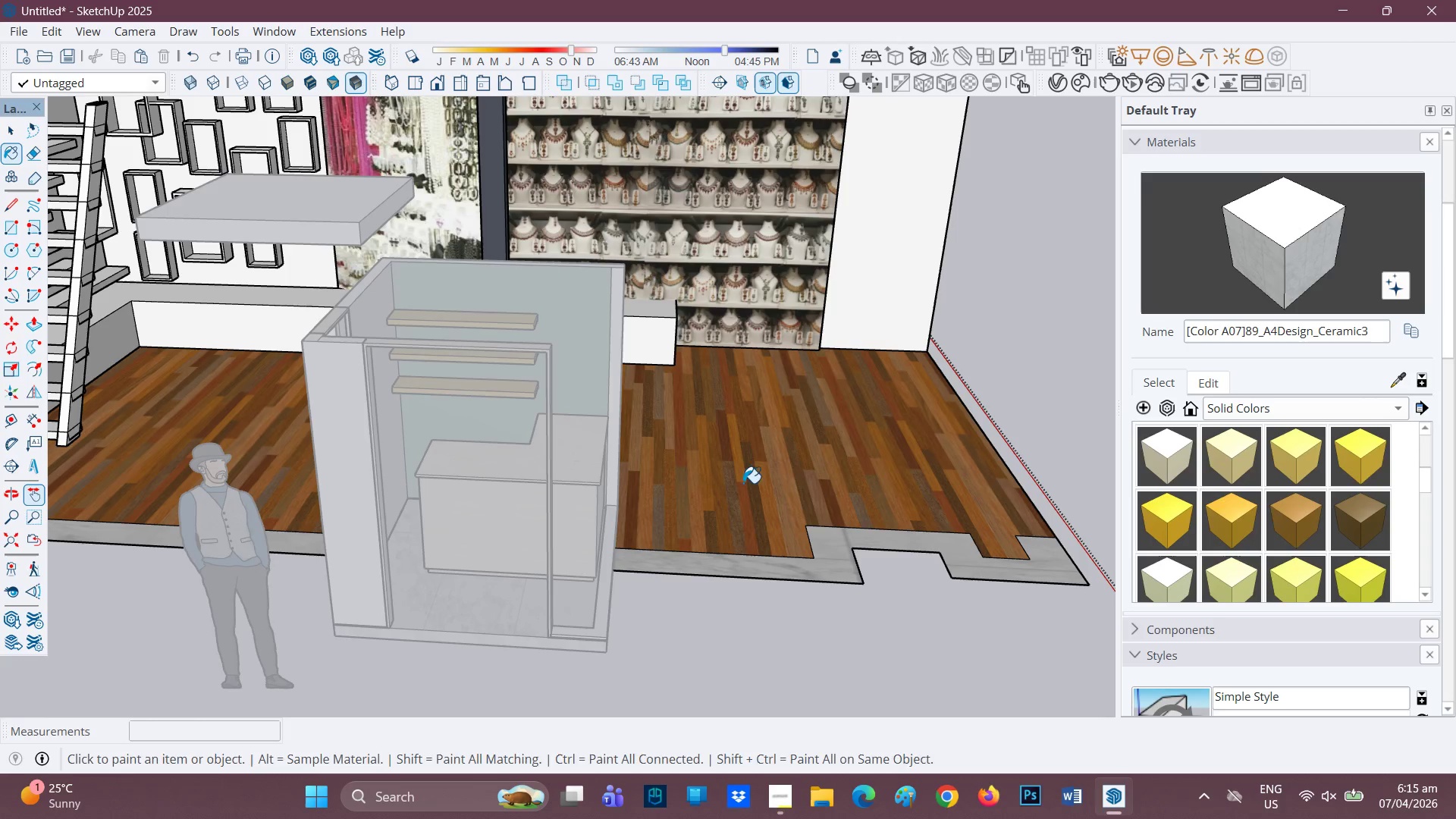 
key(Space)
 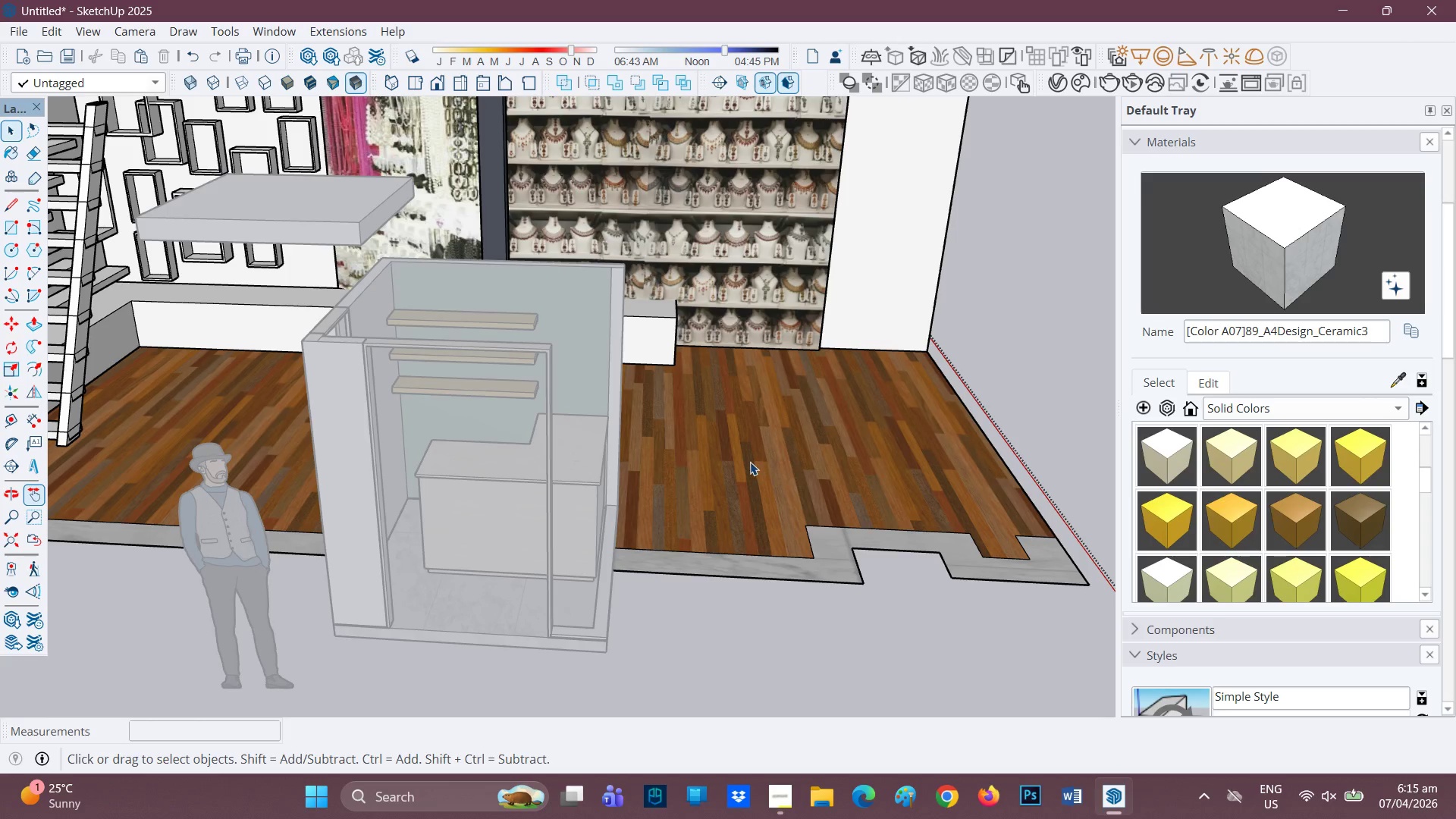 
left_click([750, 461])
 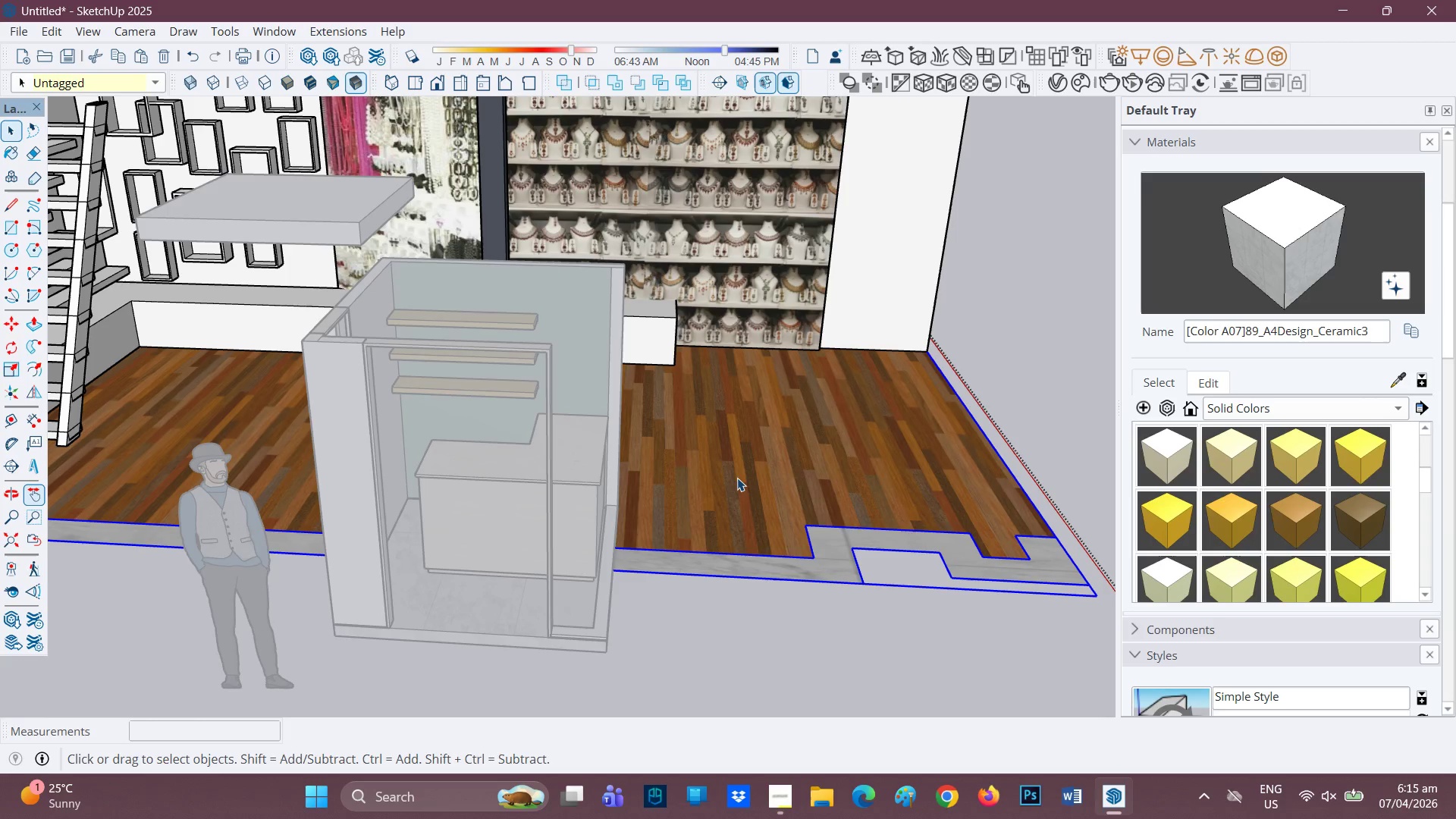 
double_click([738, 477])
 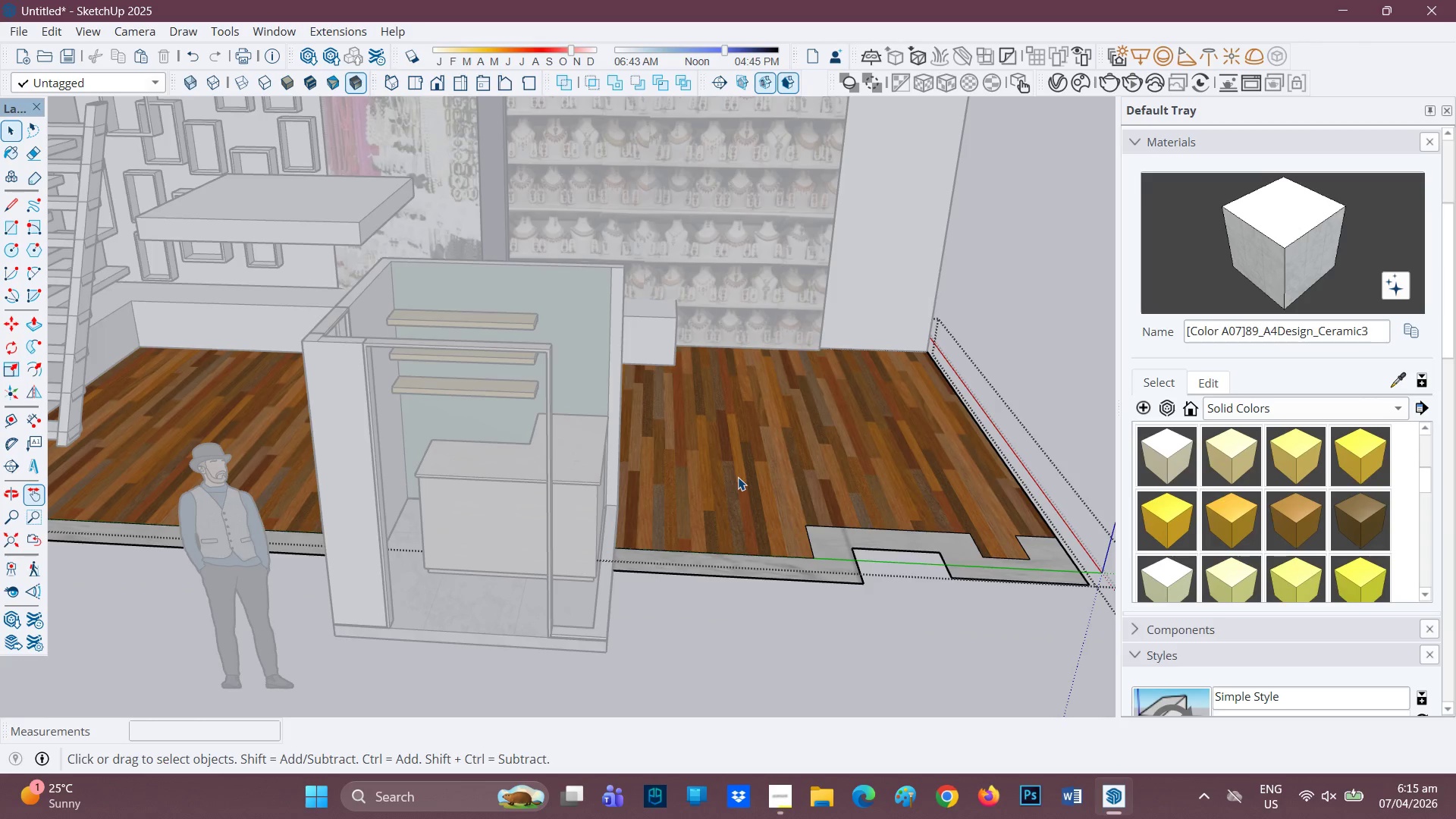 
left_click([738, 479])
 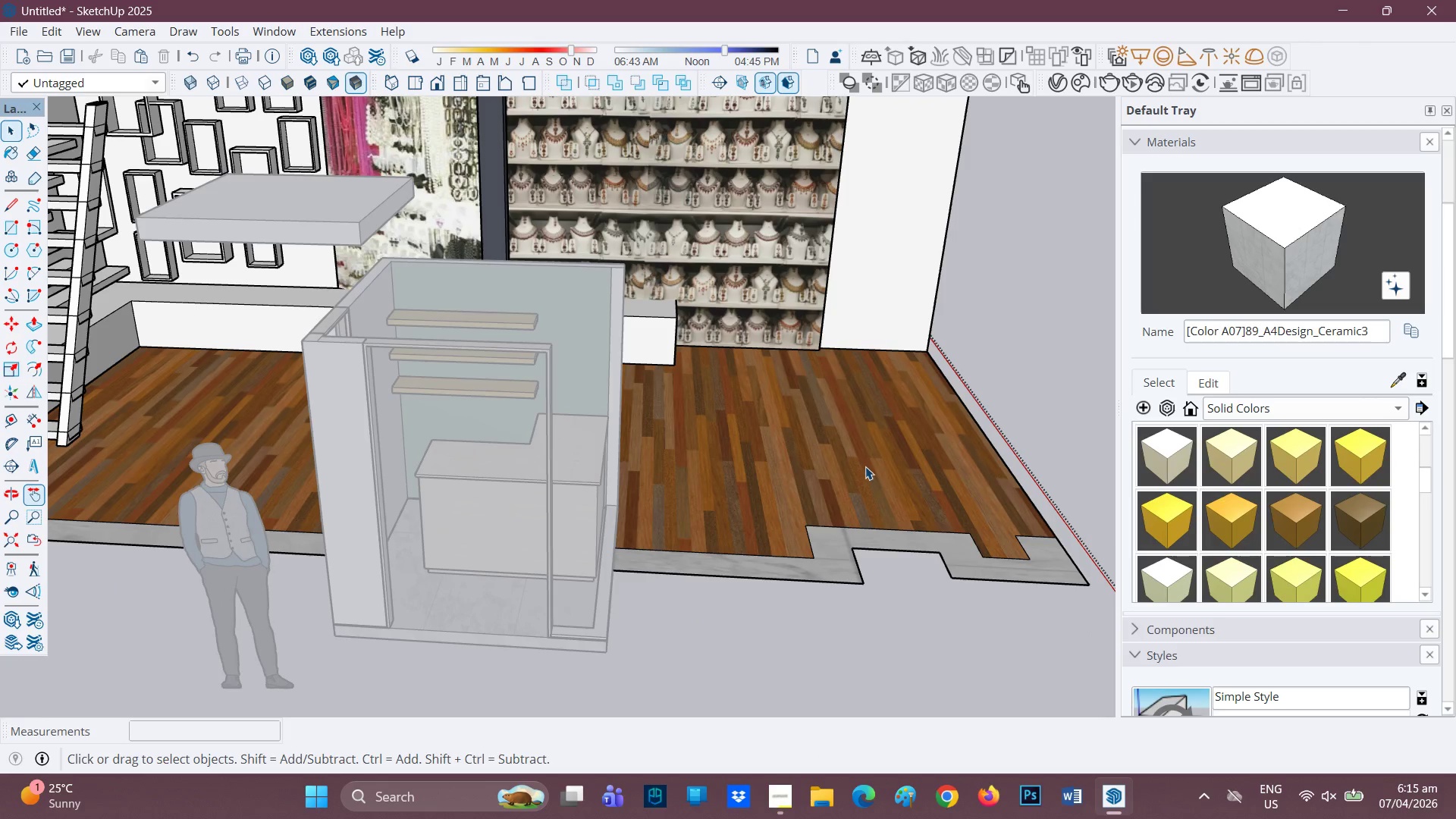 
left_click([859, 468])
 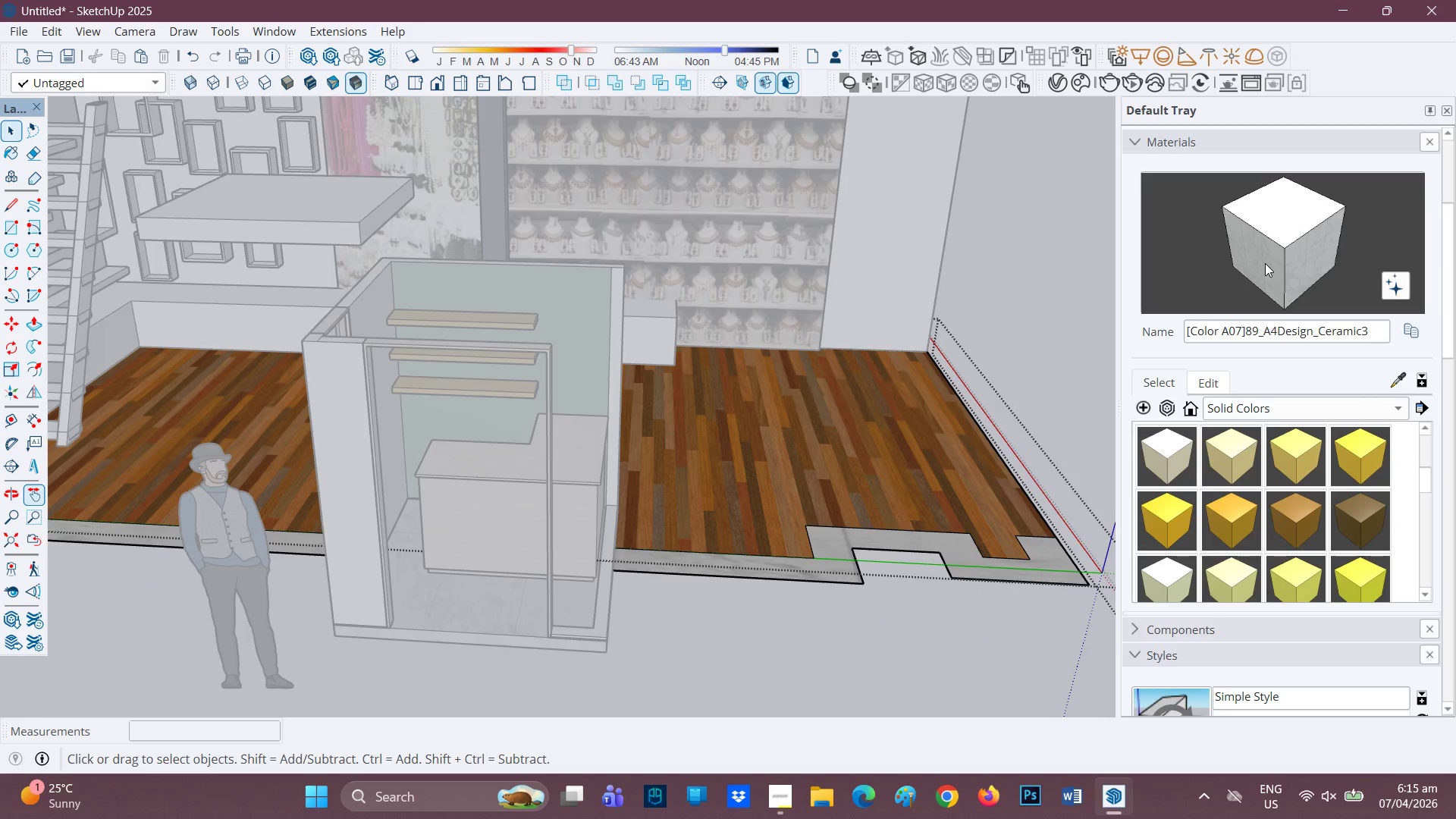 
left_click([780, 473])
 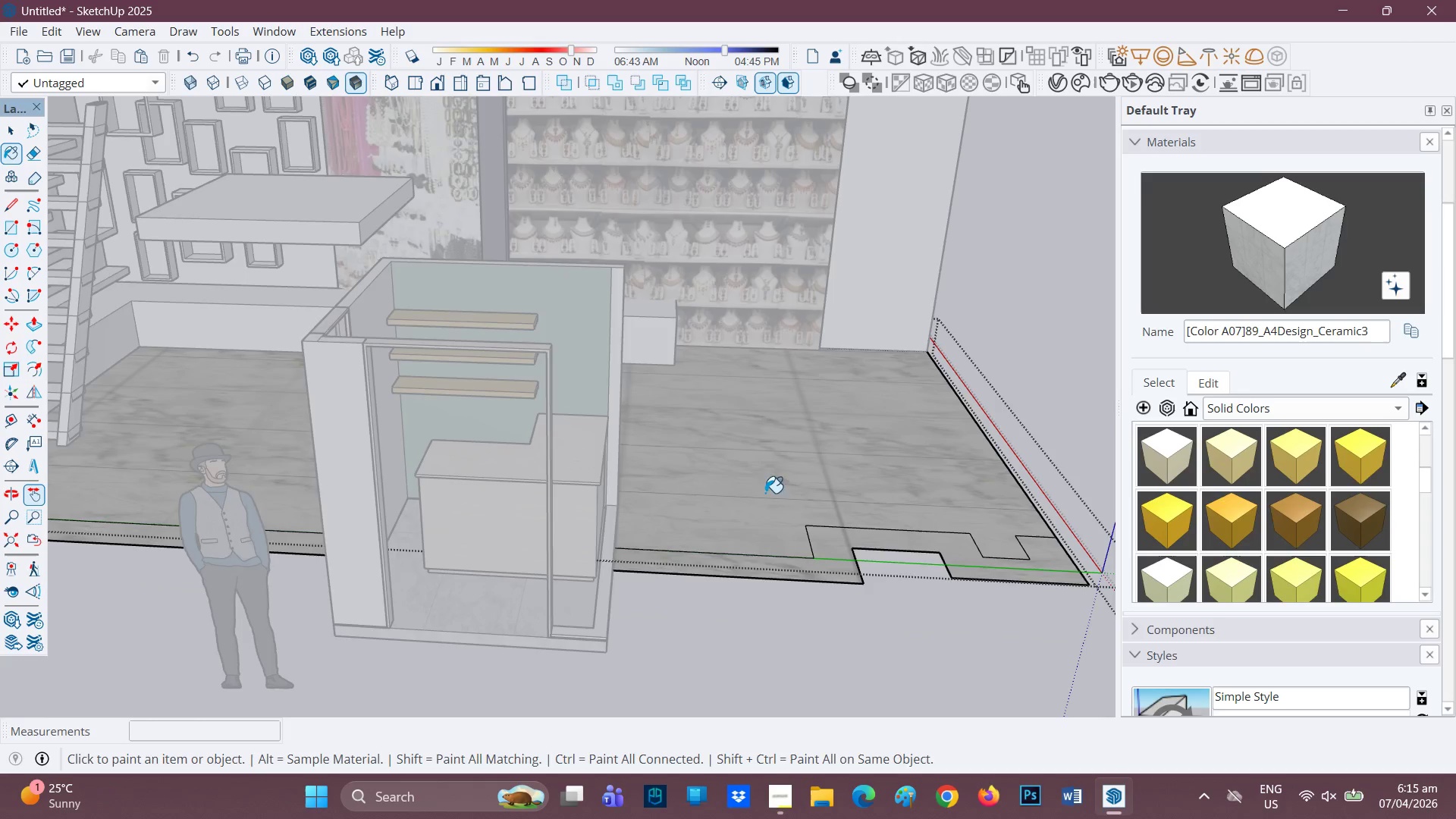 
scroll: coordinate [748, 534], scroll_direction: down, amount: 2.0
 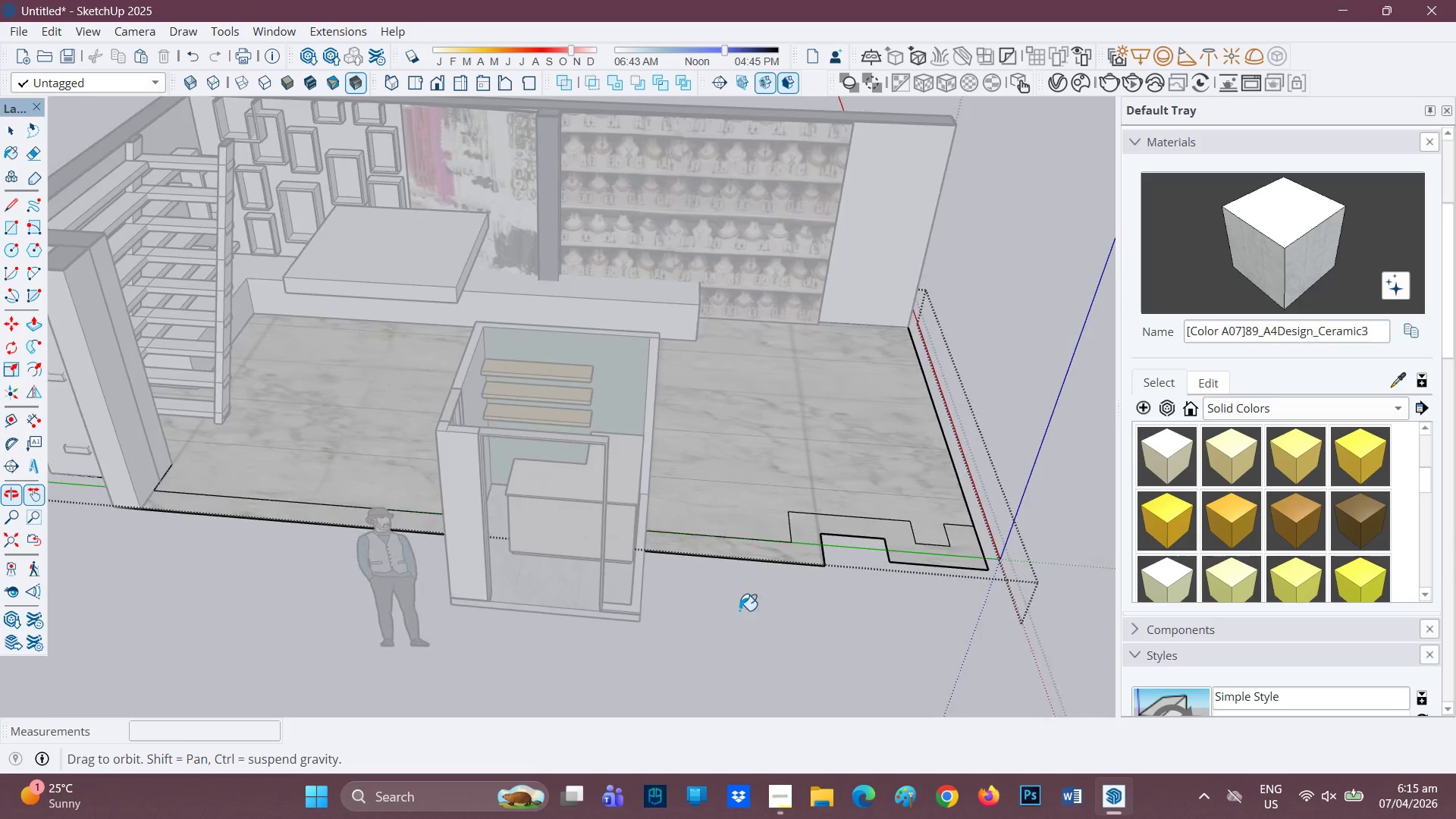 
scroll: coordinate [765, 536], scroll_direction: none, amount: 0.0
 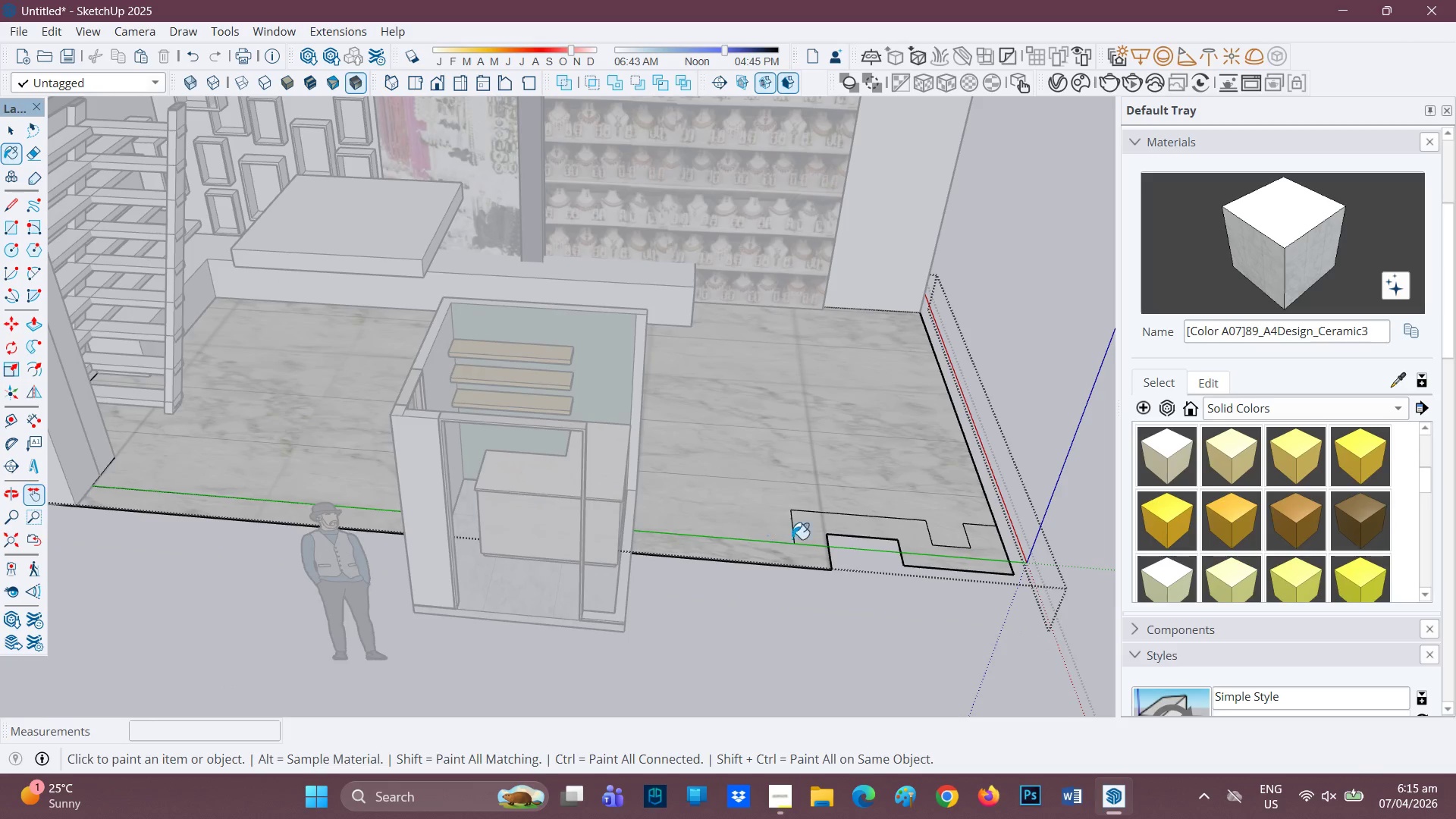 
key(Space)
 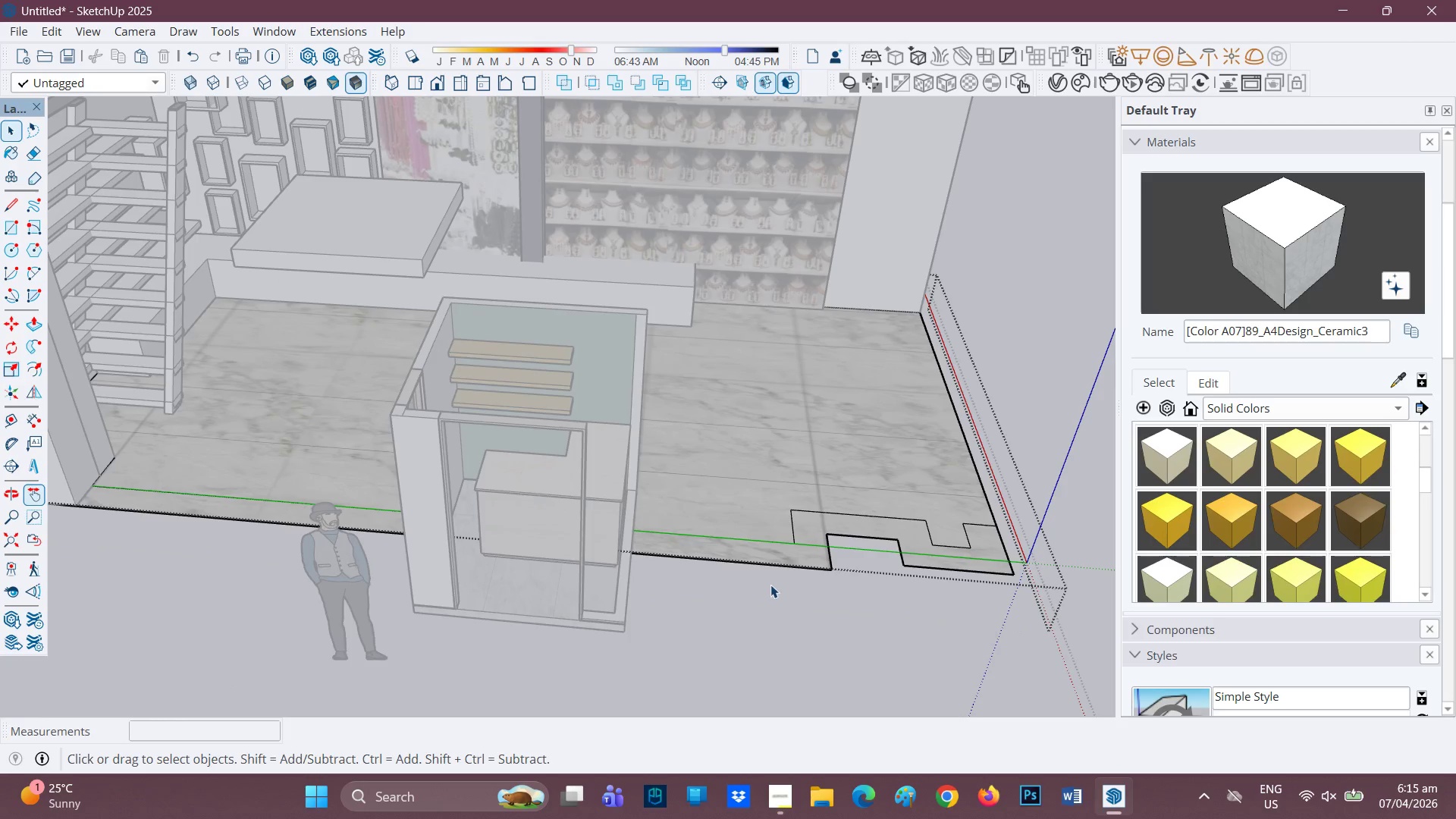 
key(Space)
 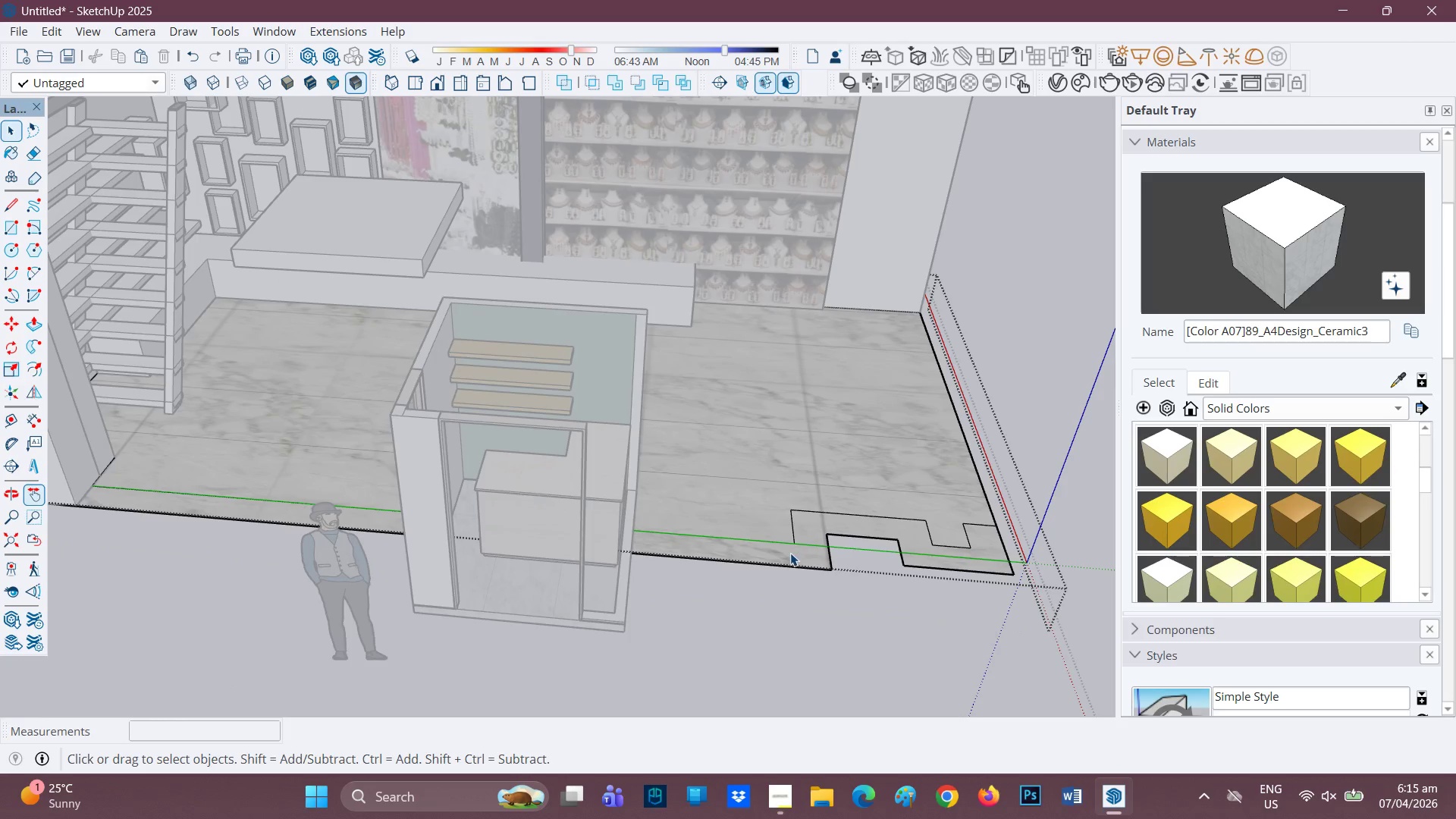 
left_click([790, 553])
 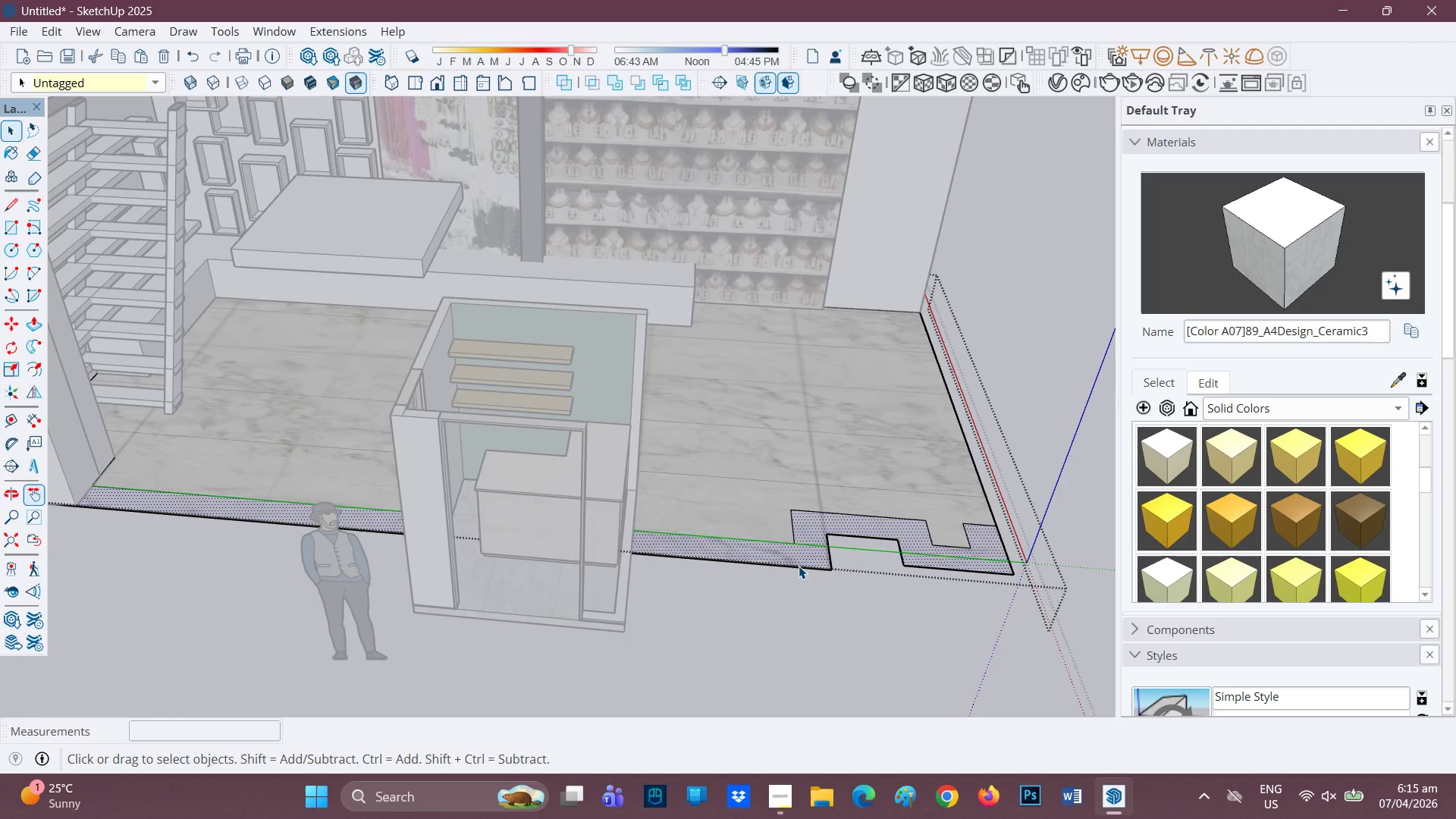 
right_click([799, 566])
 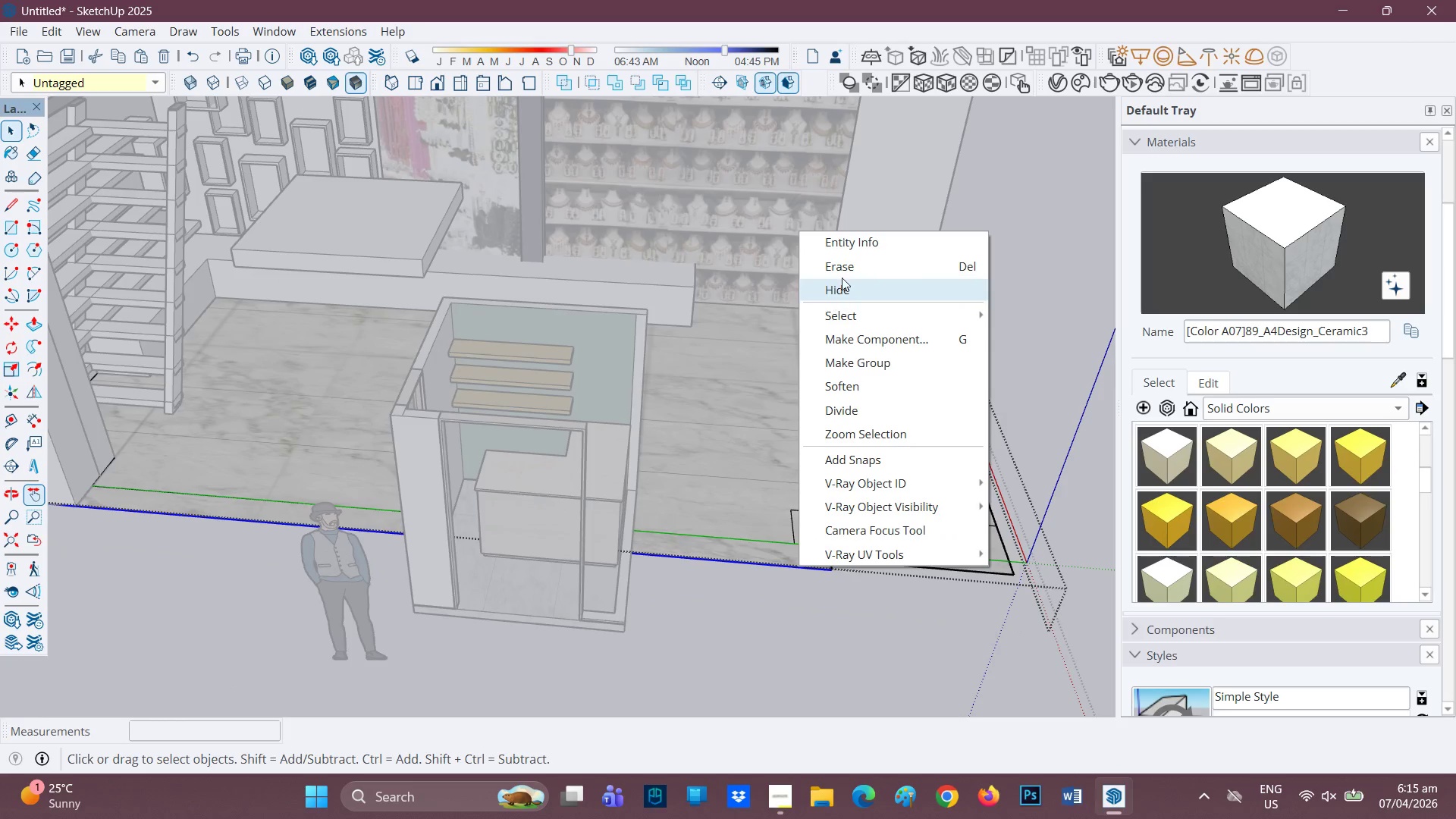 
left_click([849, 267])
 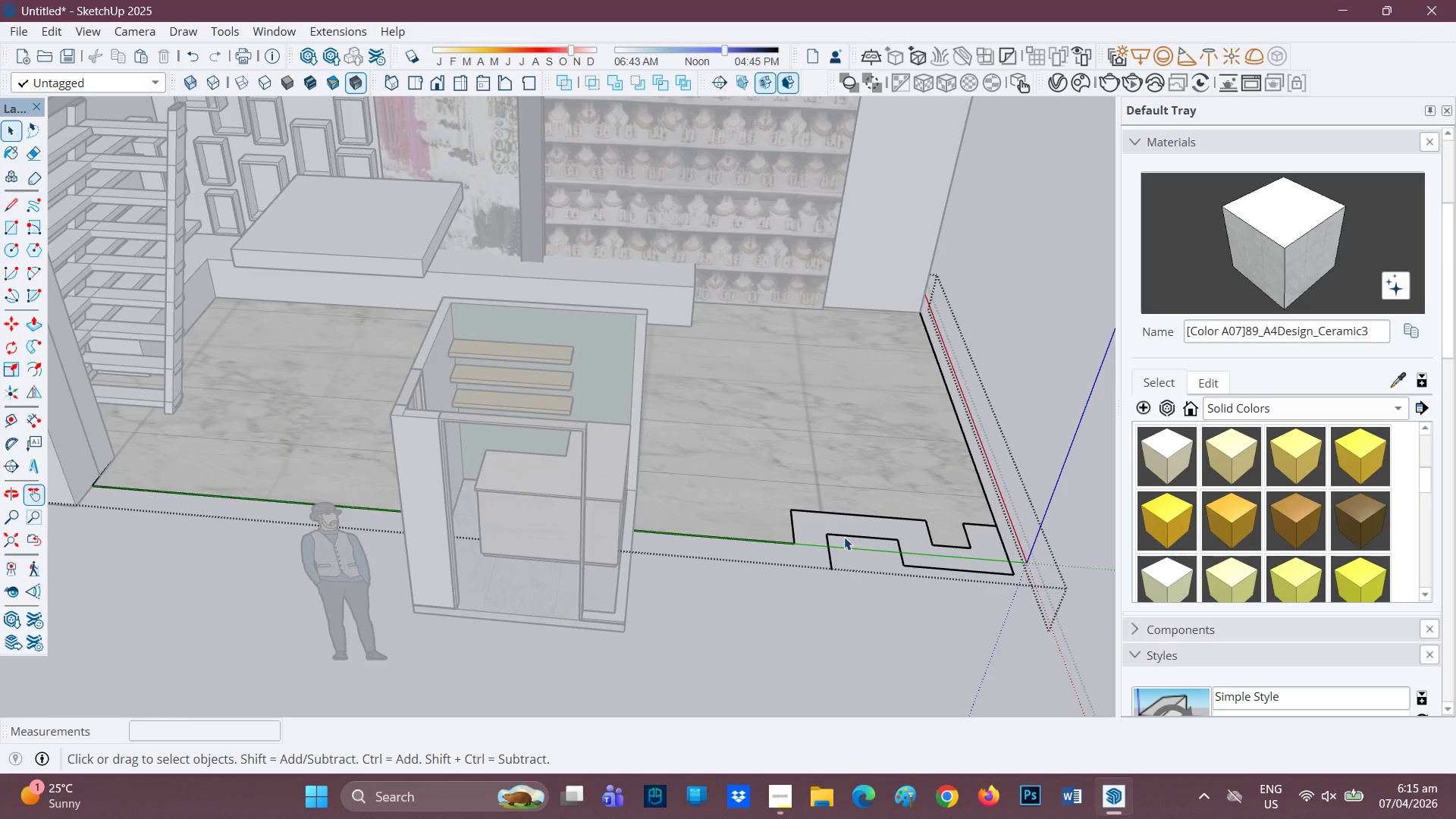 
key(E)
 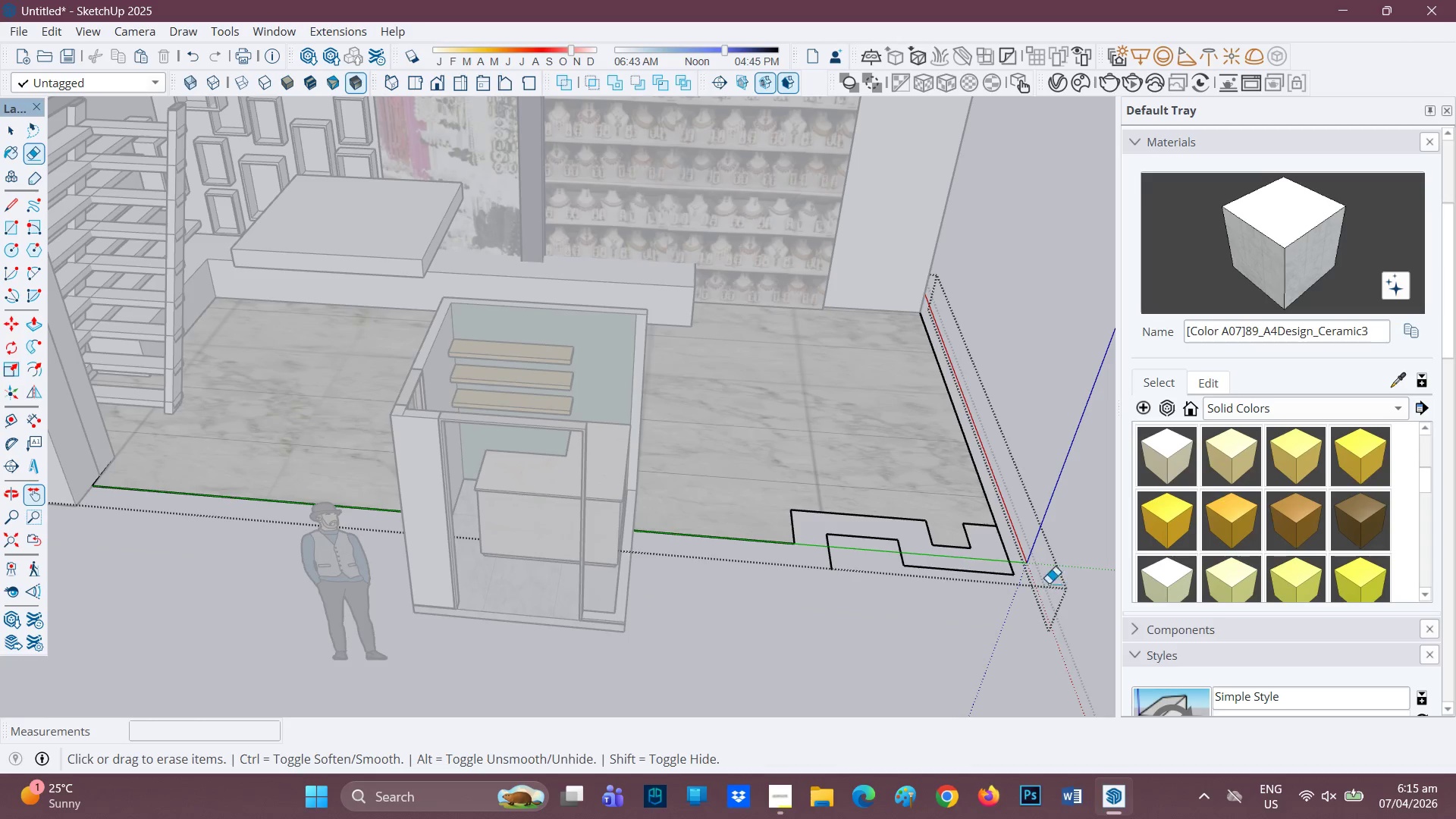 
left_click_drag(start_coordinate=[1025, 573], to_coordinate=[993, 575])
 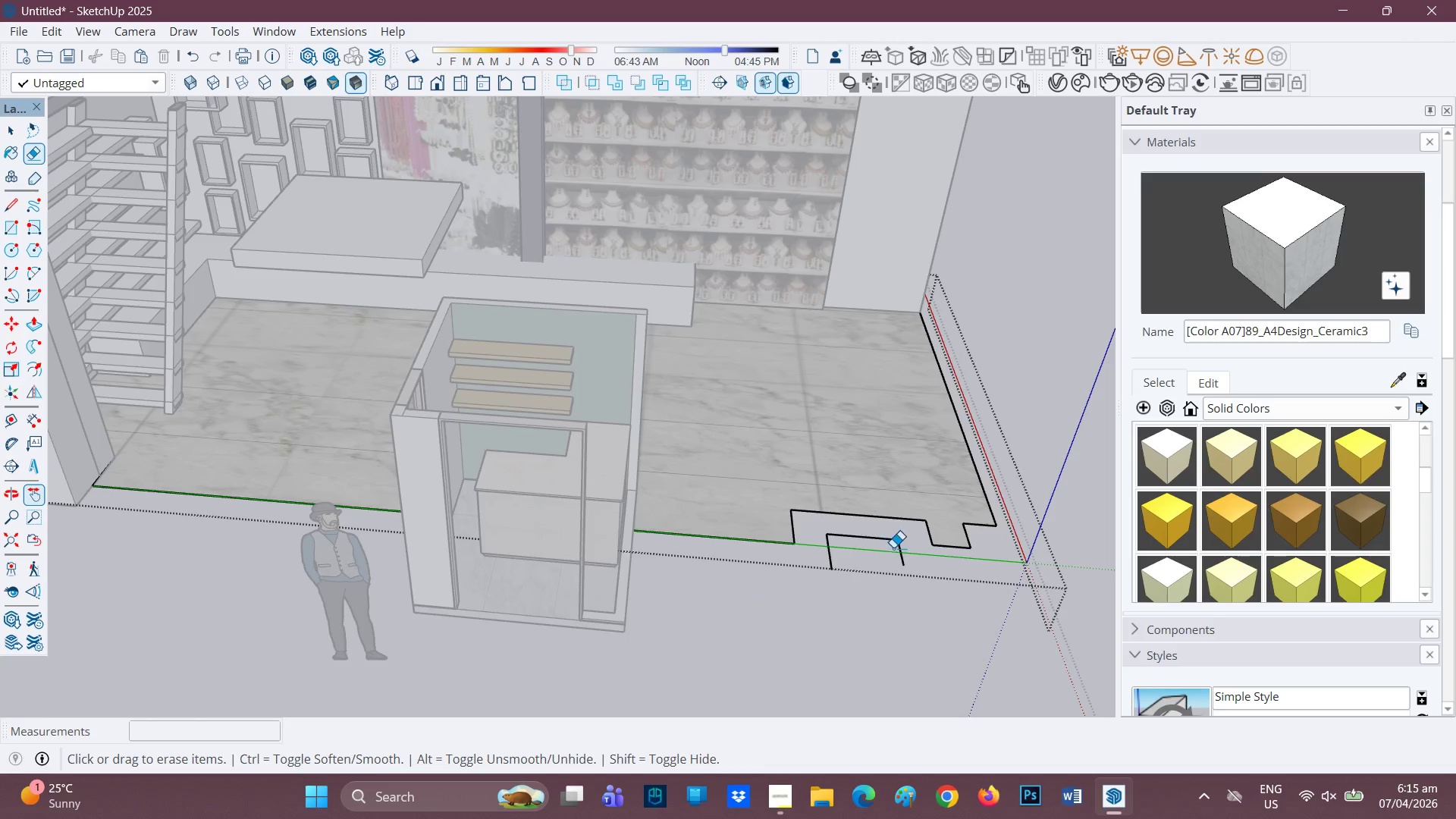 
left_click_drag(start_coordinate=[896, 547], to_coordinate=[868, 536])
 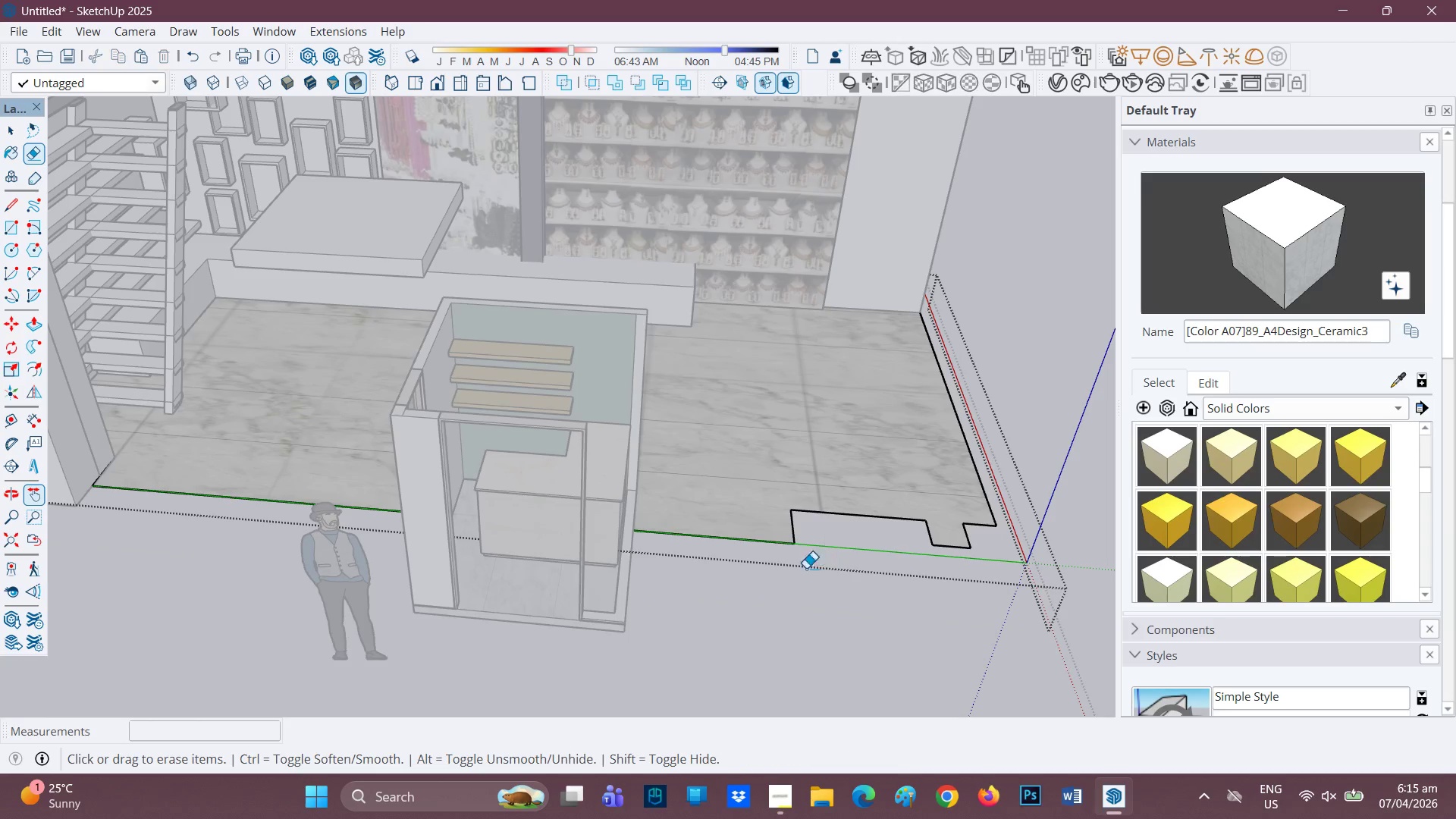 
scroll: coordinate [821, 413], scroll_direction: down, amount: 9.0
 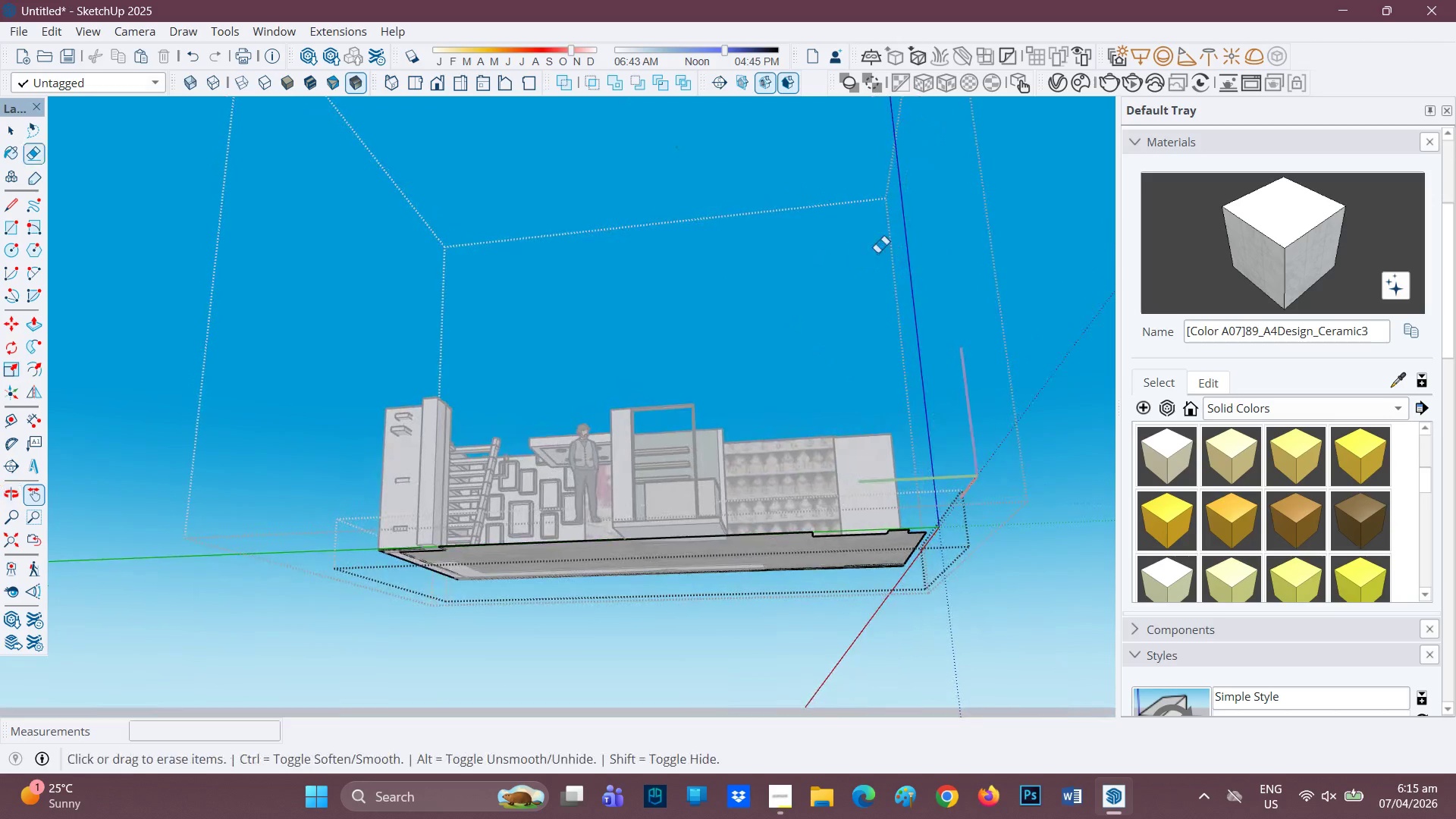 
left_click_drag(start_coordinate=[921, 226], to_coordinate=[820, 188])
 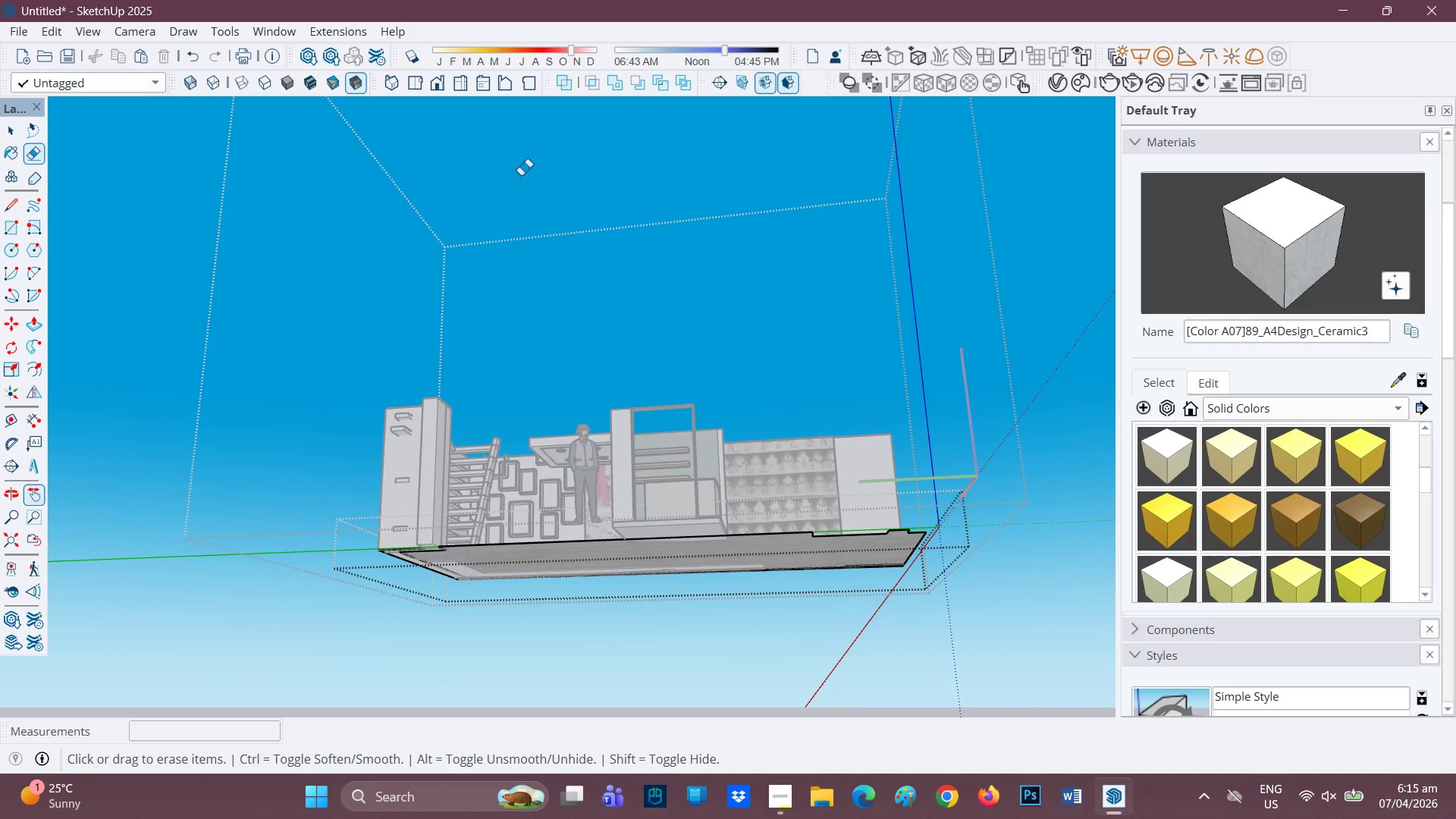 
left_click_drag(start_coordinate=[452, 188], to_coordinate=[362, 196])
 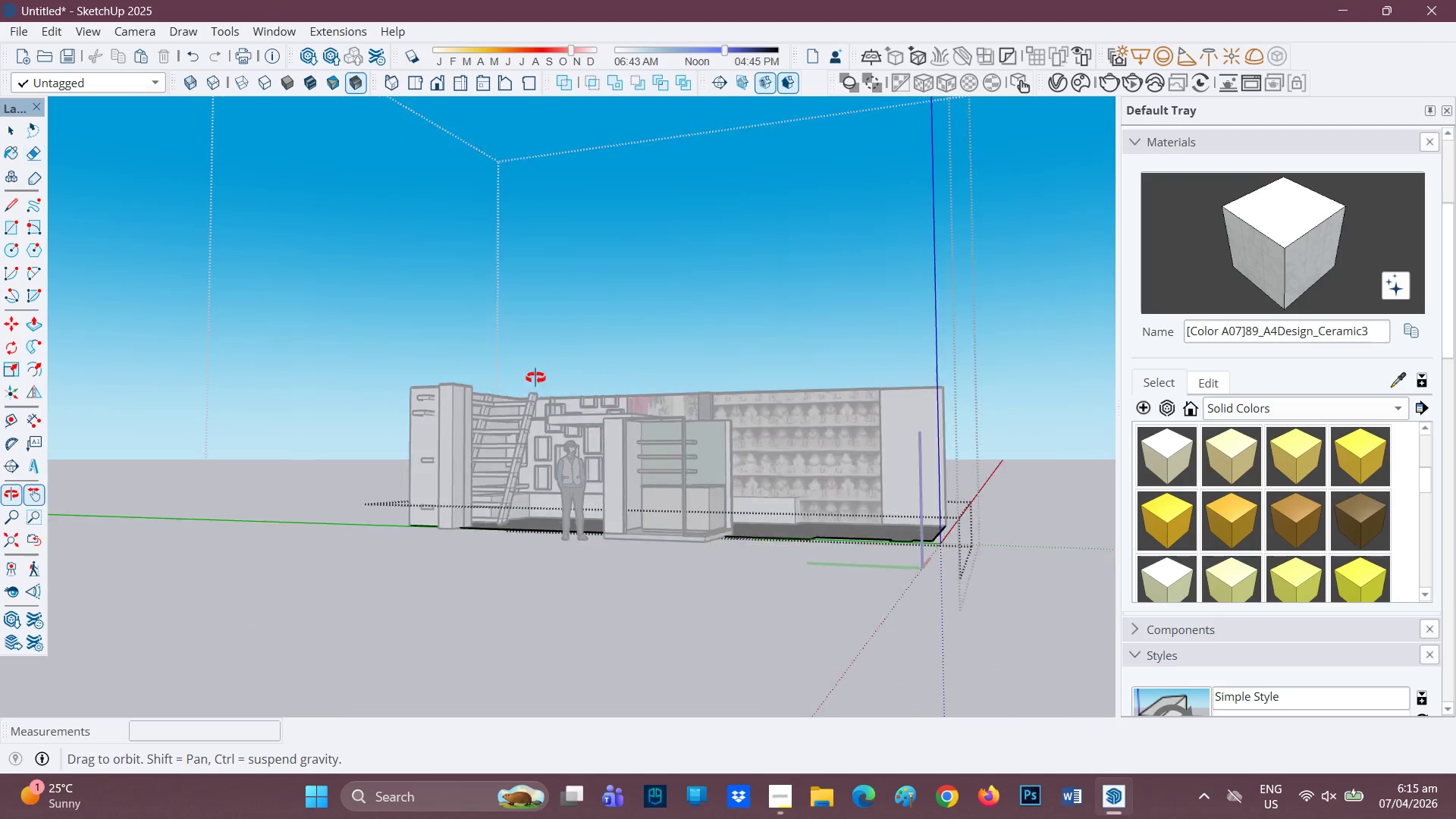 
scroll: coordinate [476, 296], scroll_direction: down, amount: 7.0
 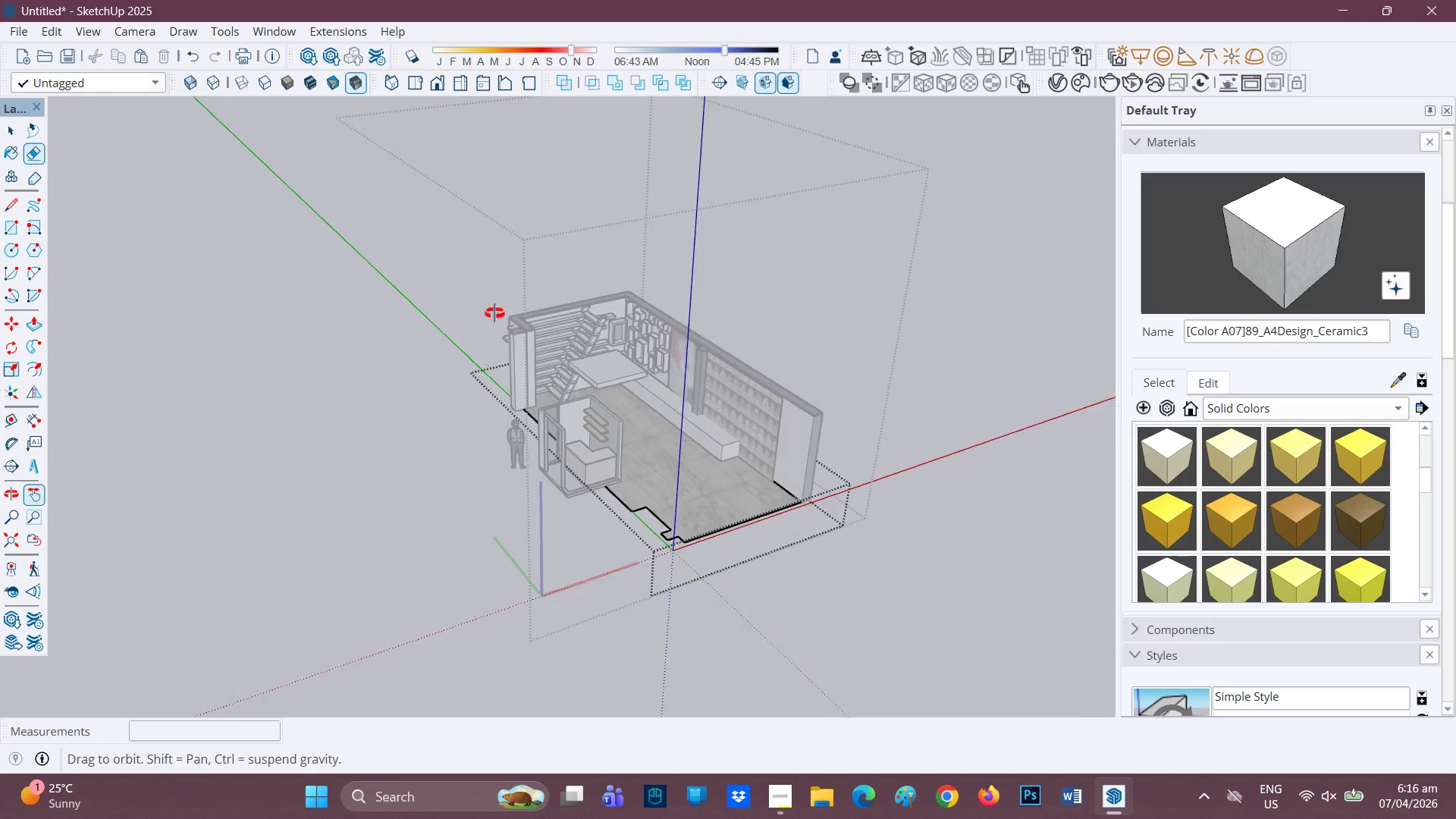 
scroll: coordinate [566, 431], scroll_direction: up, amount: 10.0
 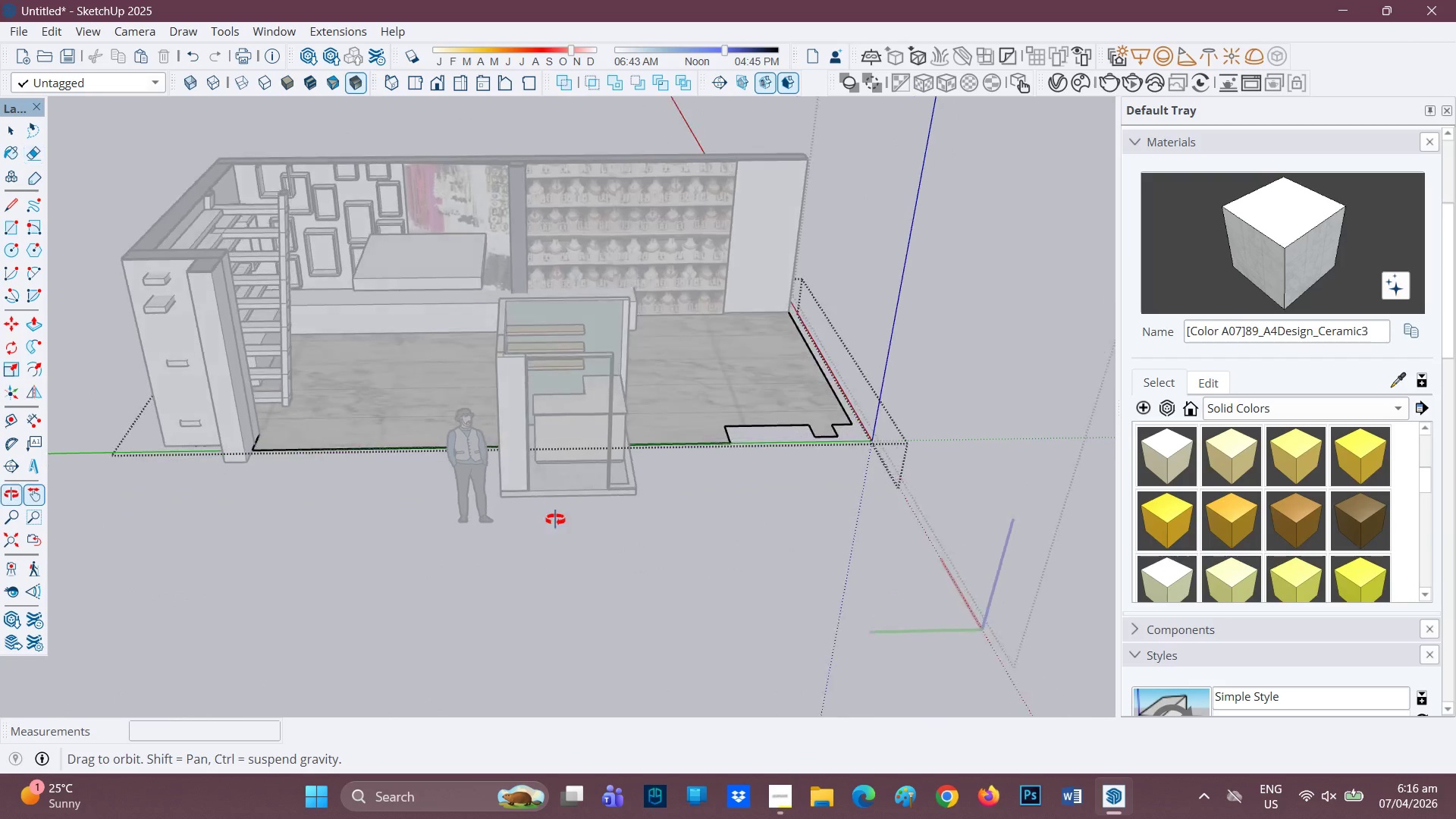 
key(Space)
 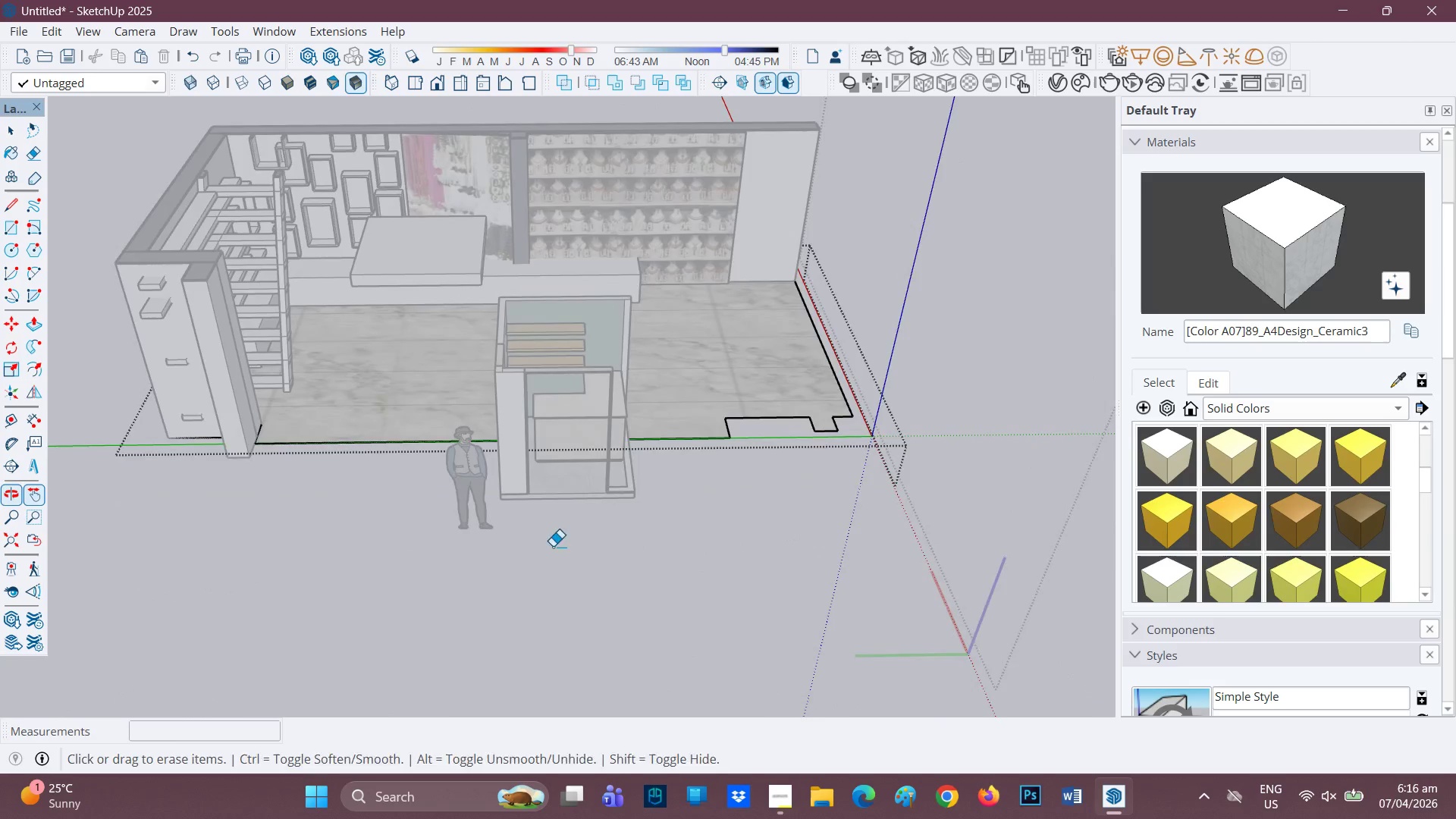 
scroll: coordinate [553, 546], scroll_direction: up, amount: 1.0
 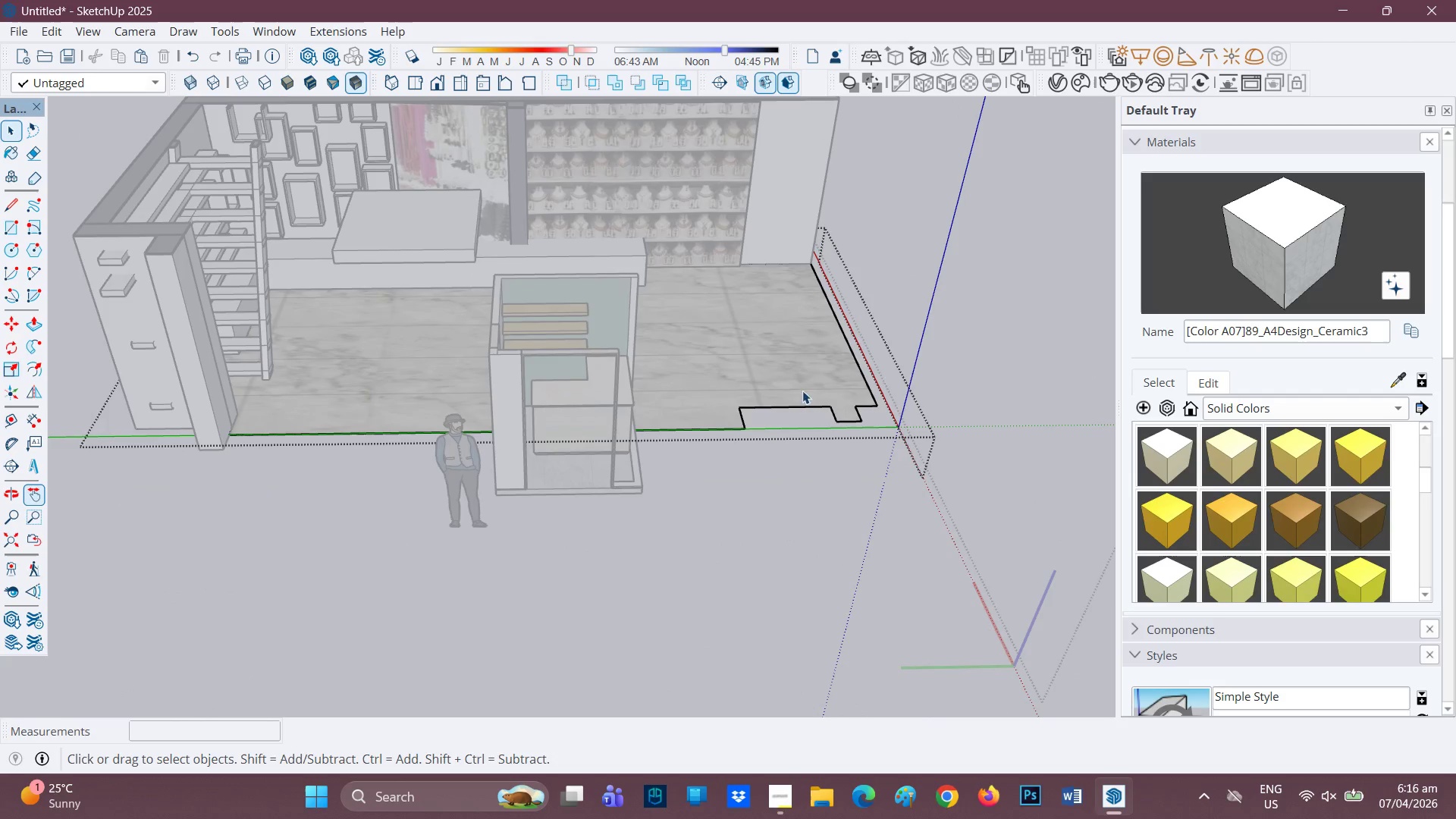 
left_click([761, 381])
 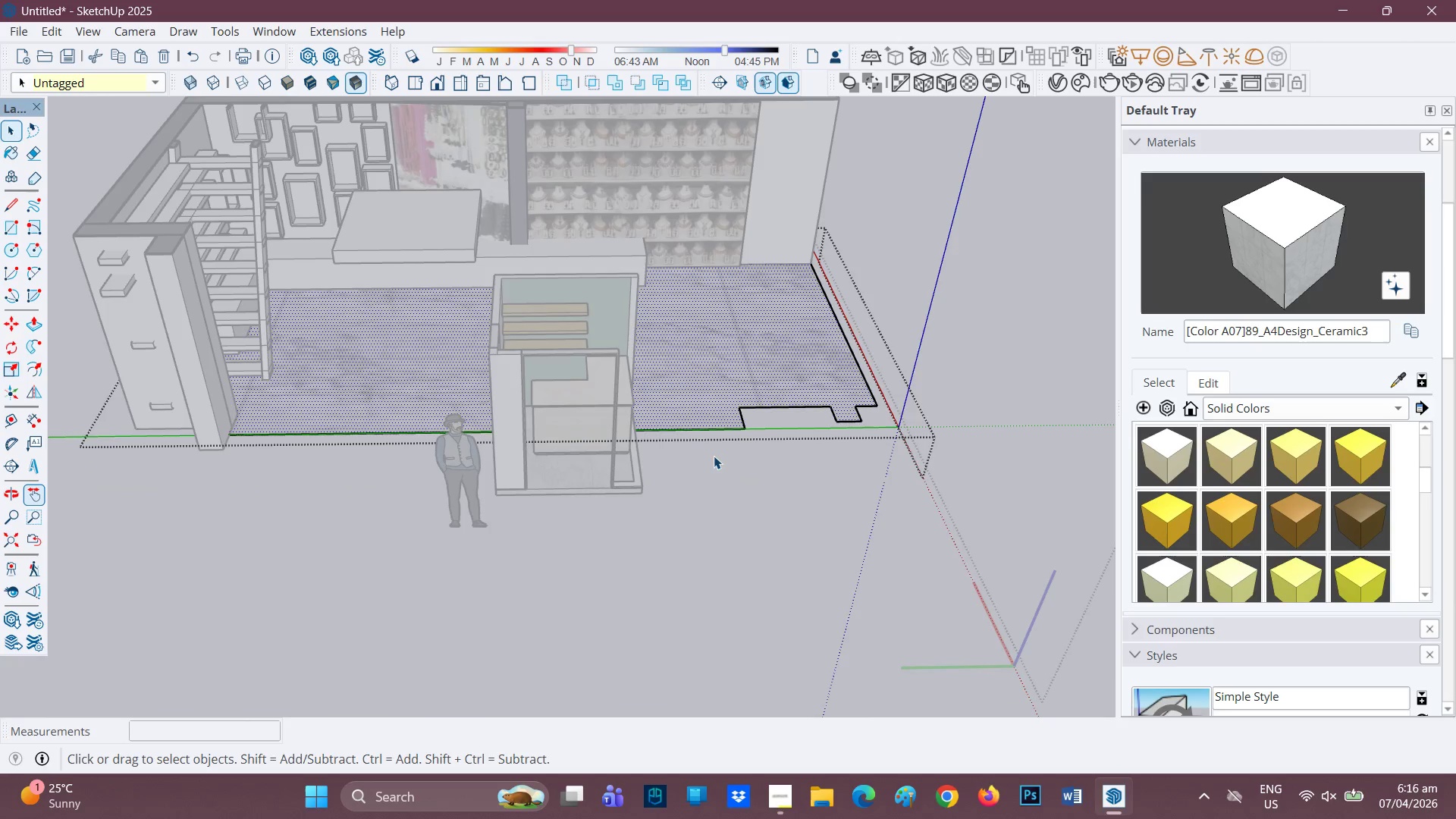 
scroll: coordinate [702, 382], scroll_direction: up, amount: 6.0
 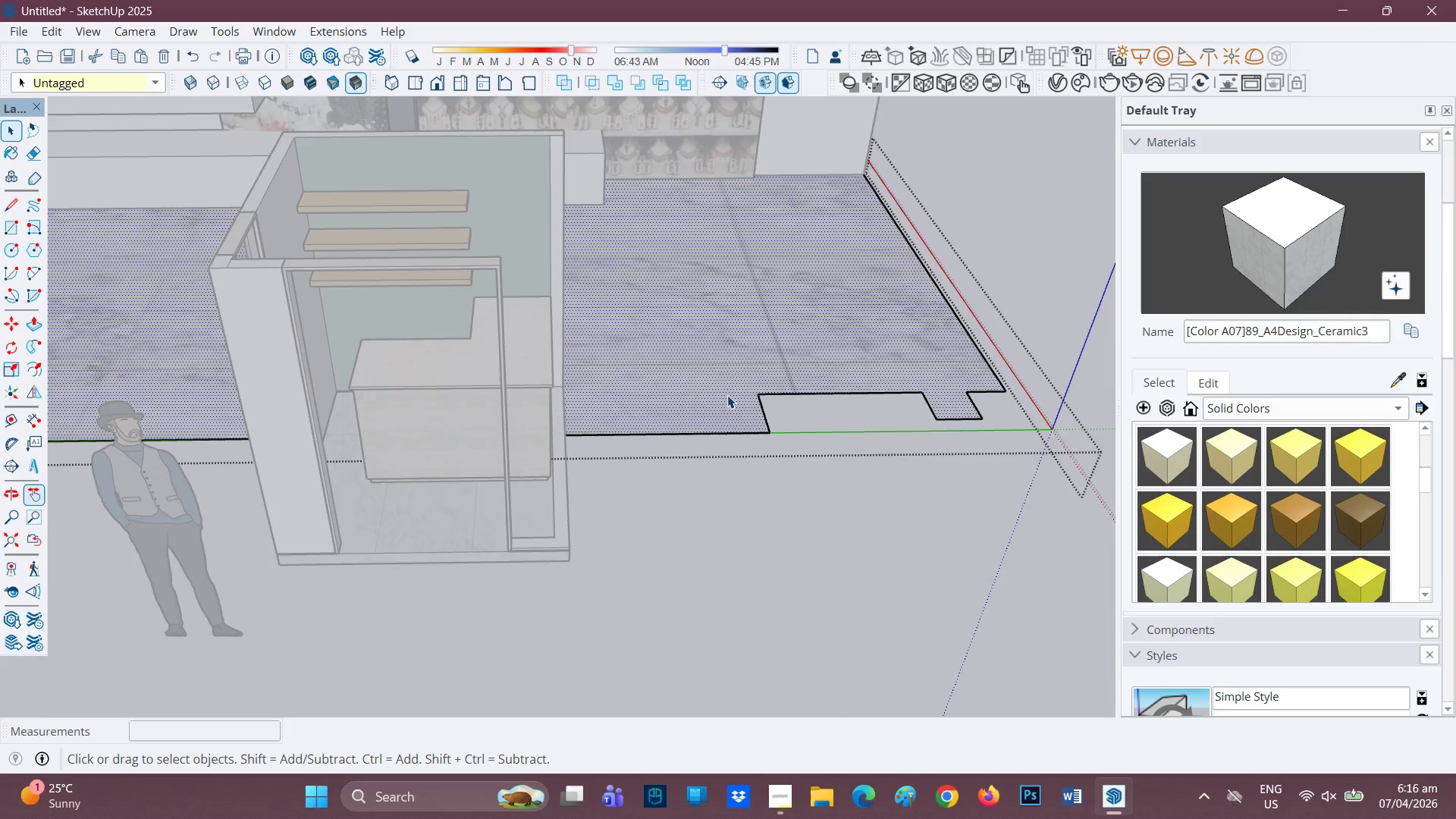 
key(P)
 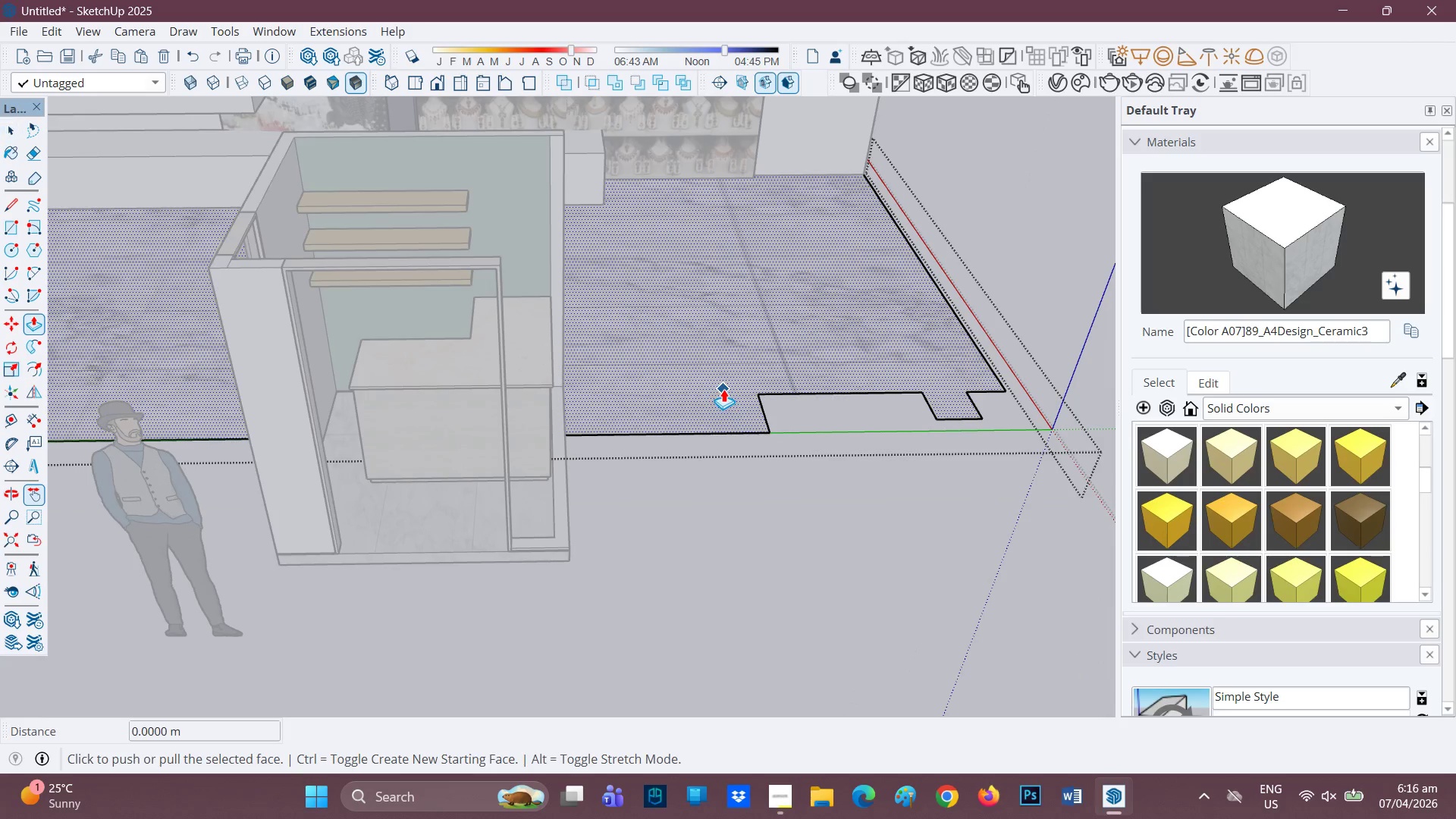 
left_click([723, 389])
 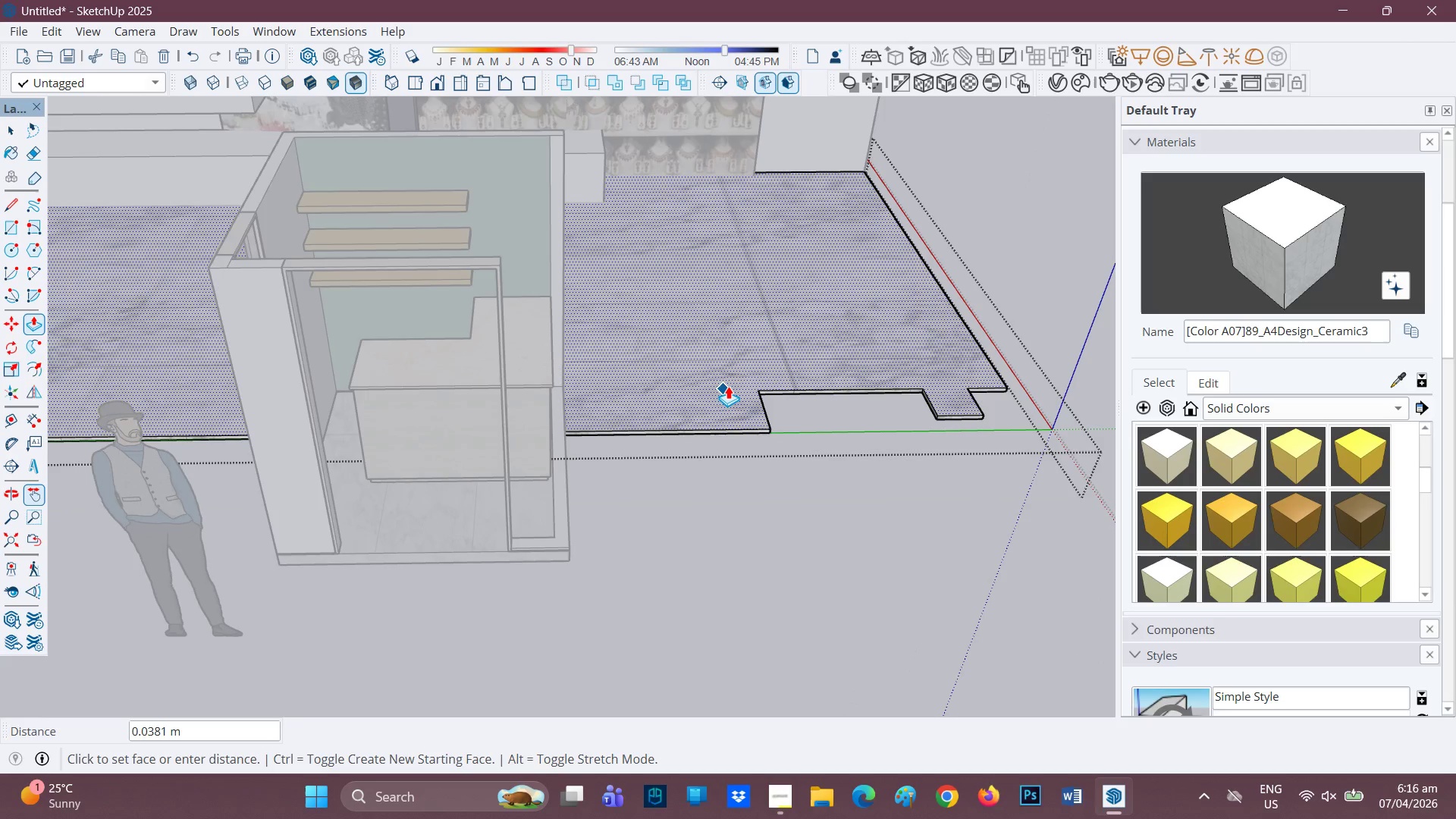 
left_click([728, 386])
 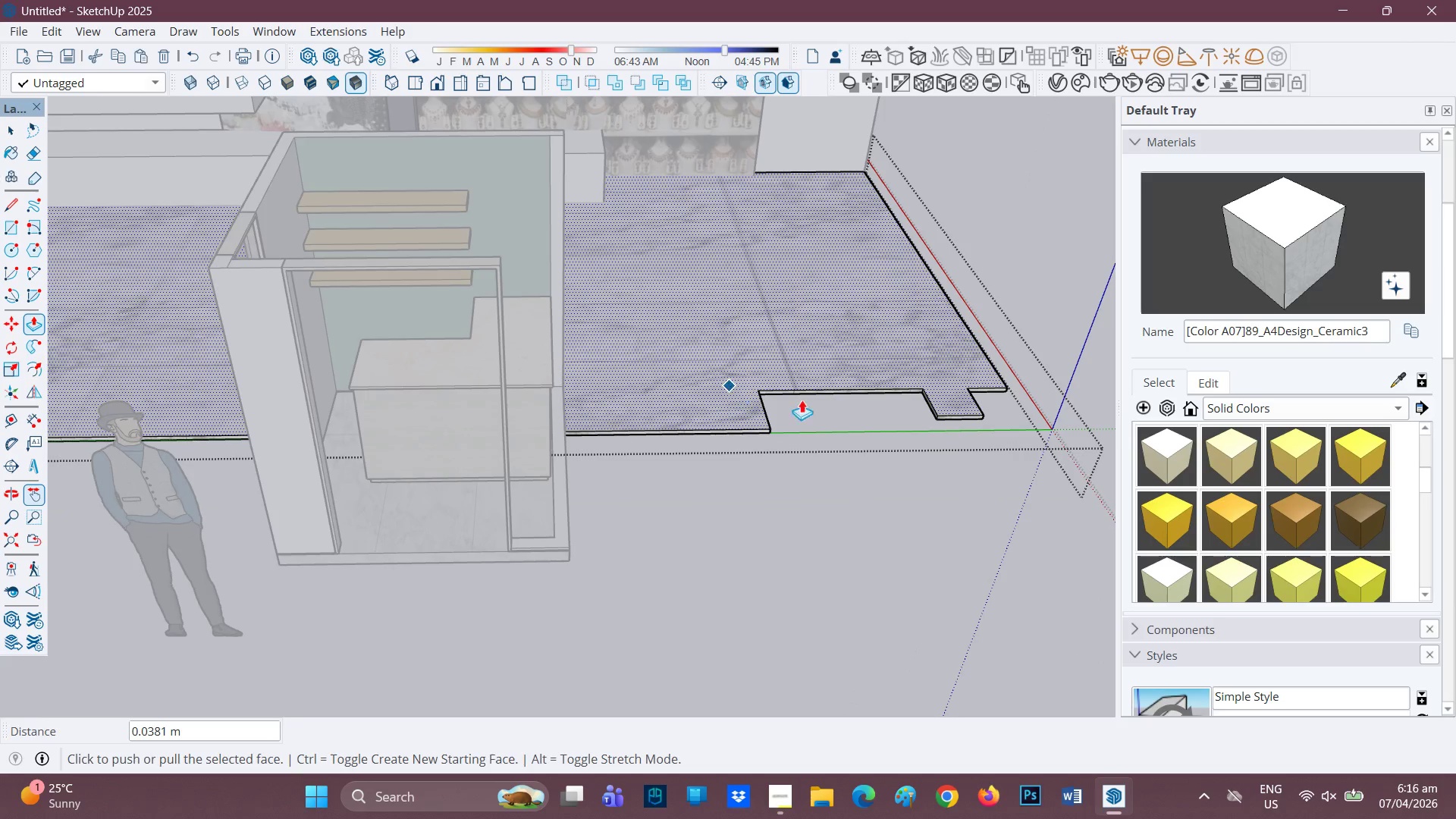 
scroll: coordinate [771, 481], scroll_direction: up, amount: 3.0
 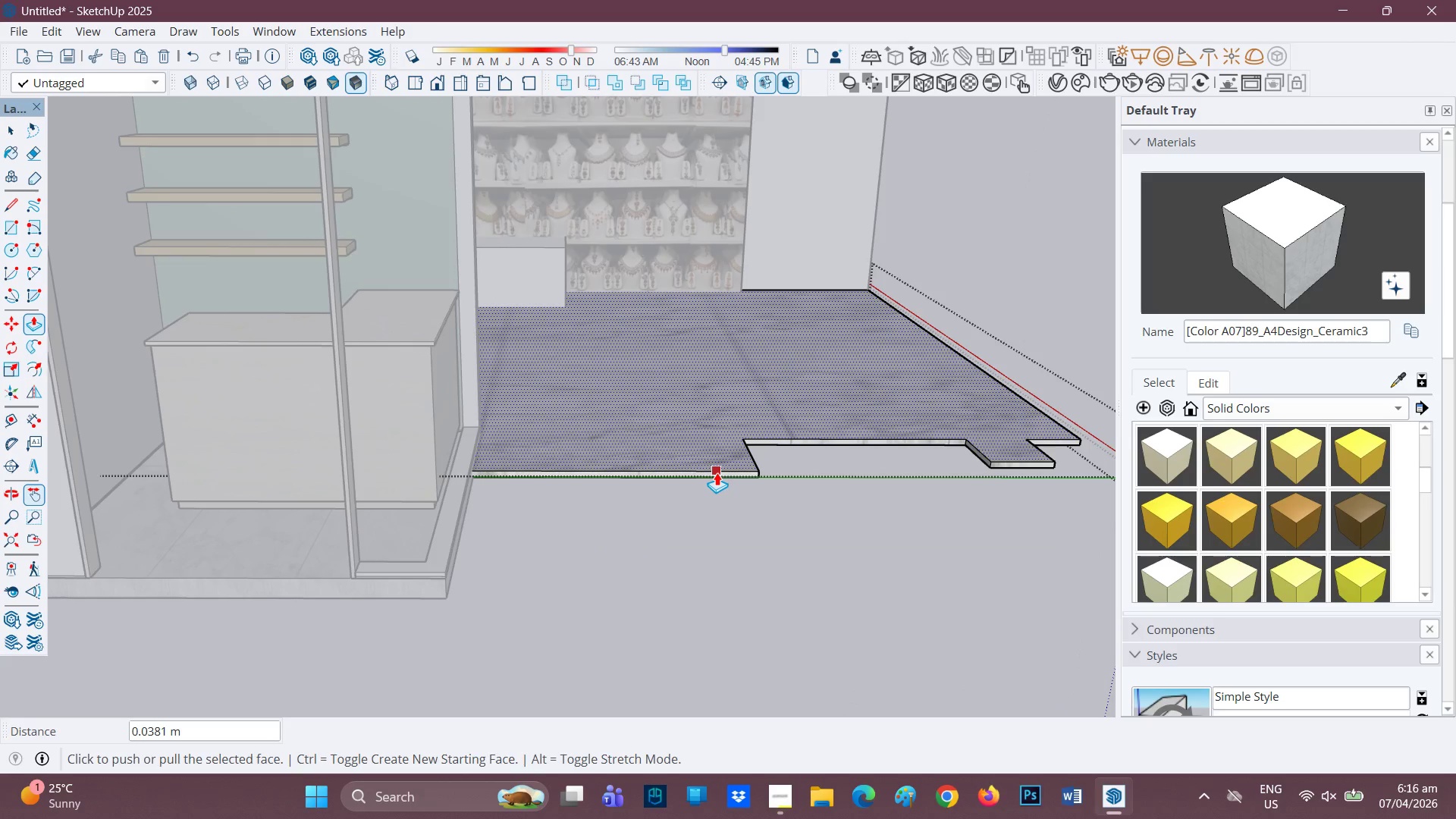 
key(P)
 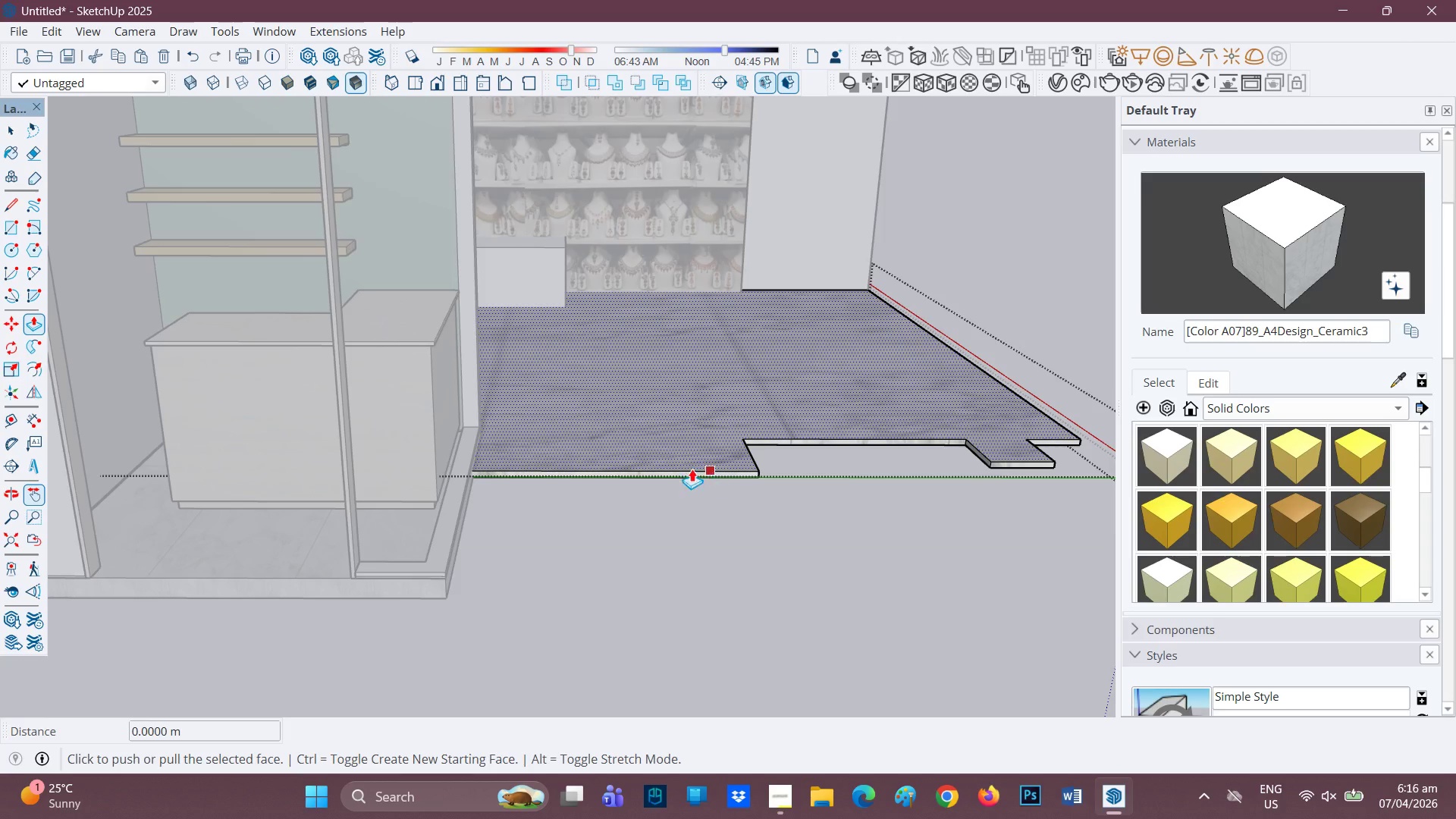 
scroll: coordinate [633, 474], scroll_direction: up, amount: 2.0
 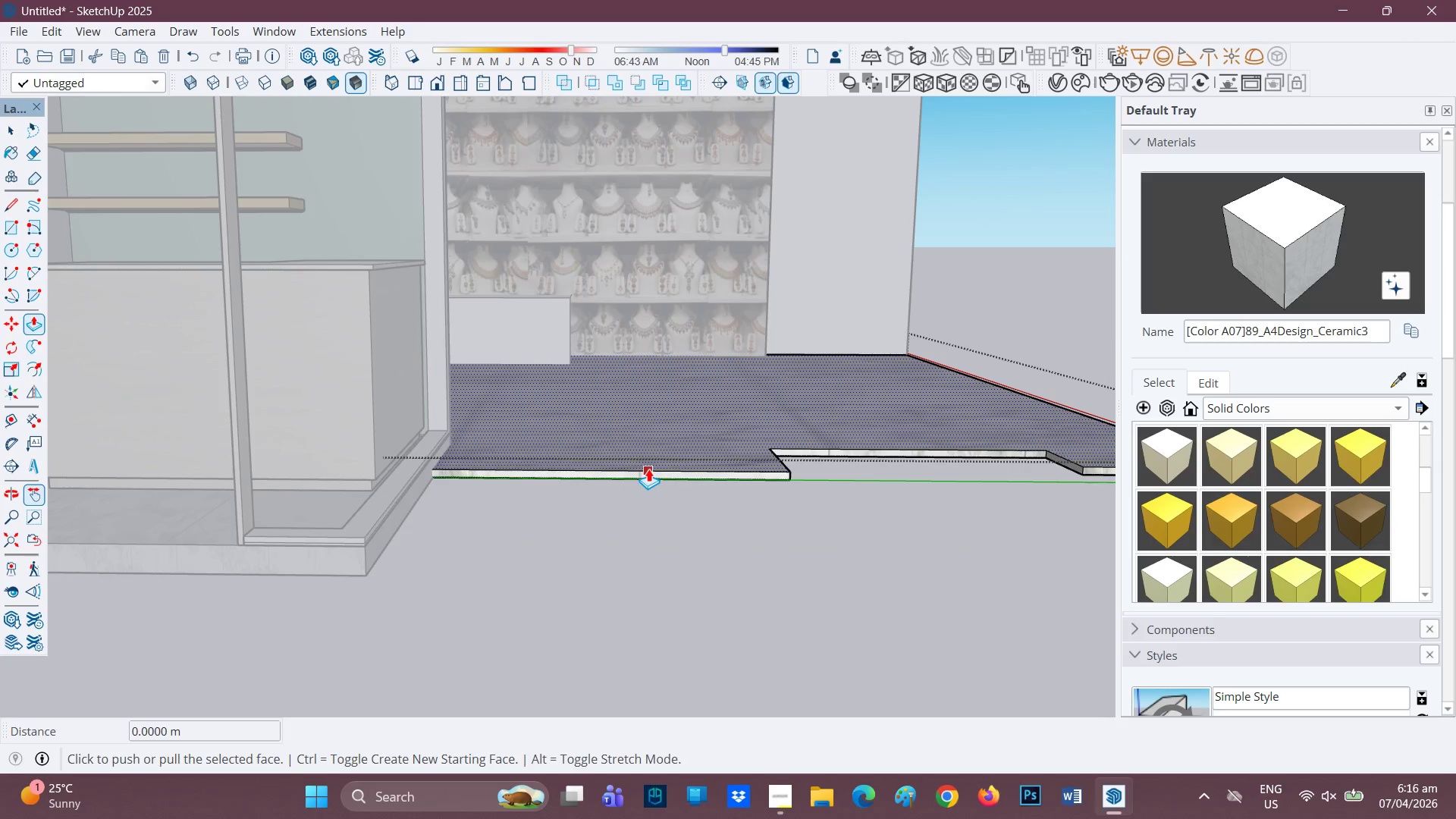 
key(P)
 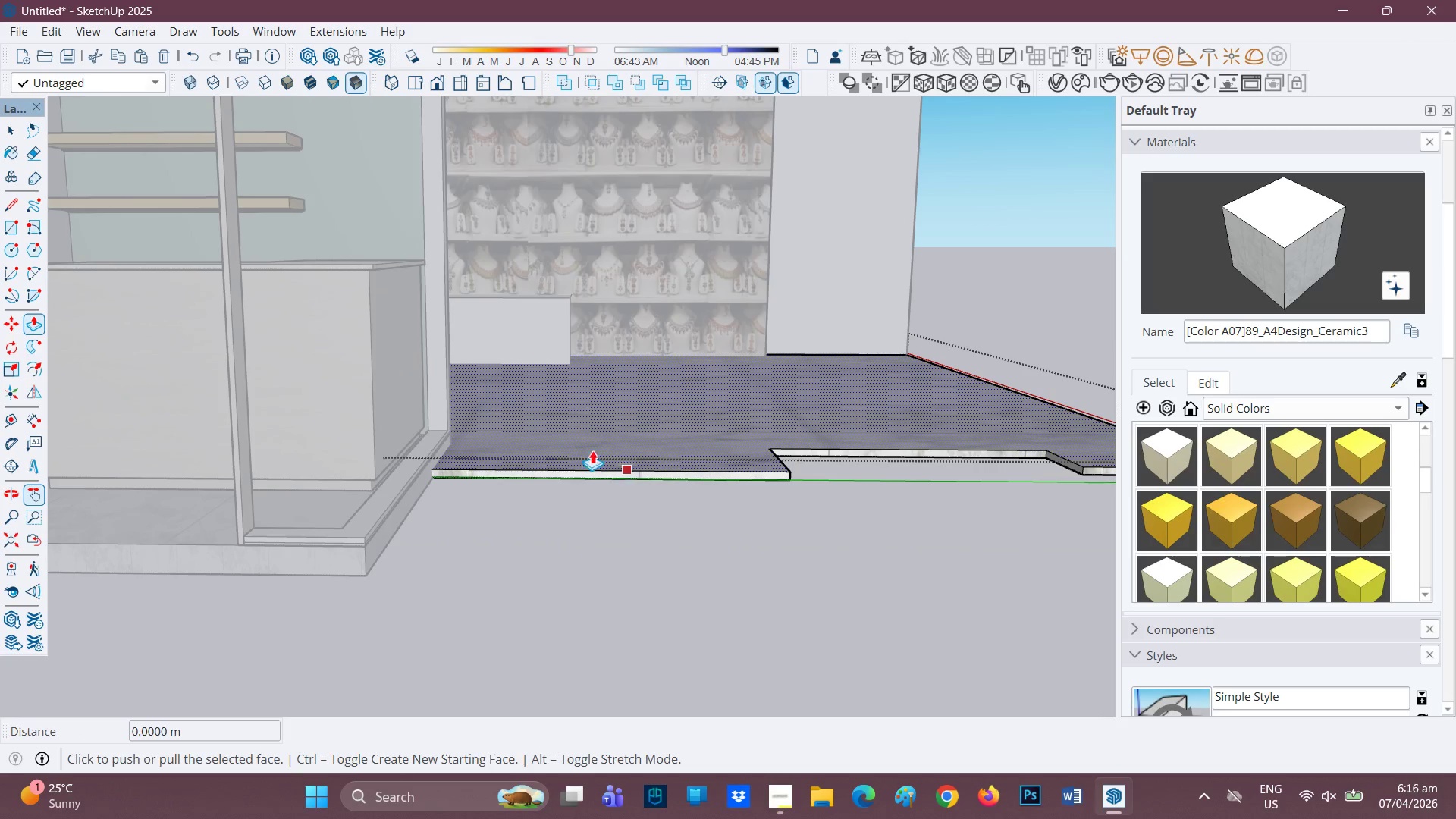 
scroll: coordinate [547, 464], scroll_direction: up, amount: 1.0
 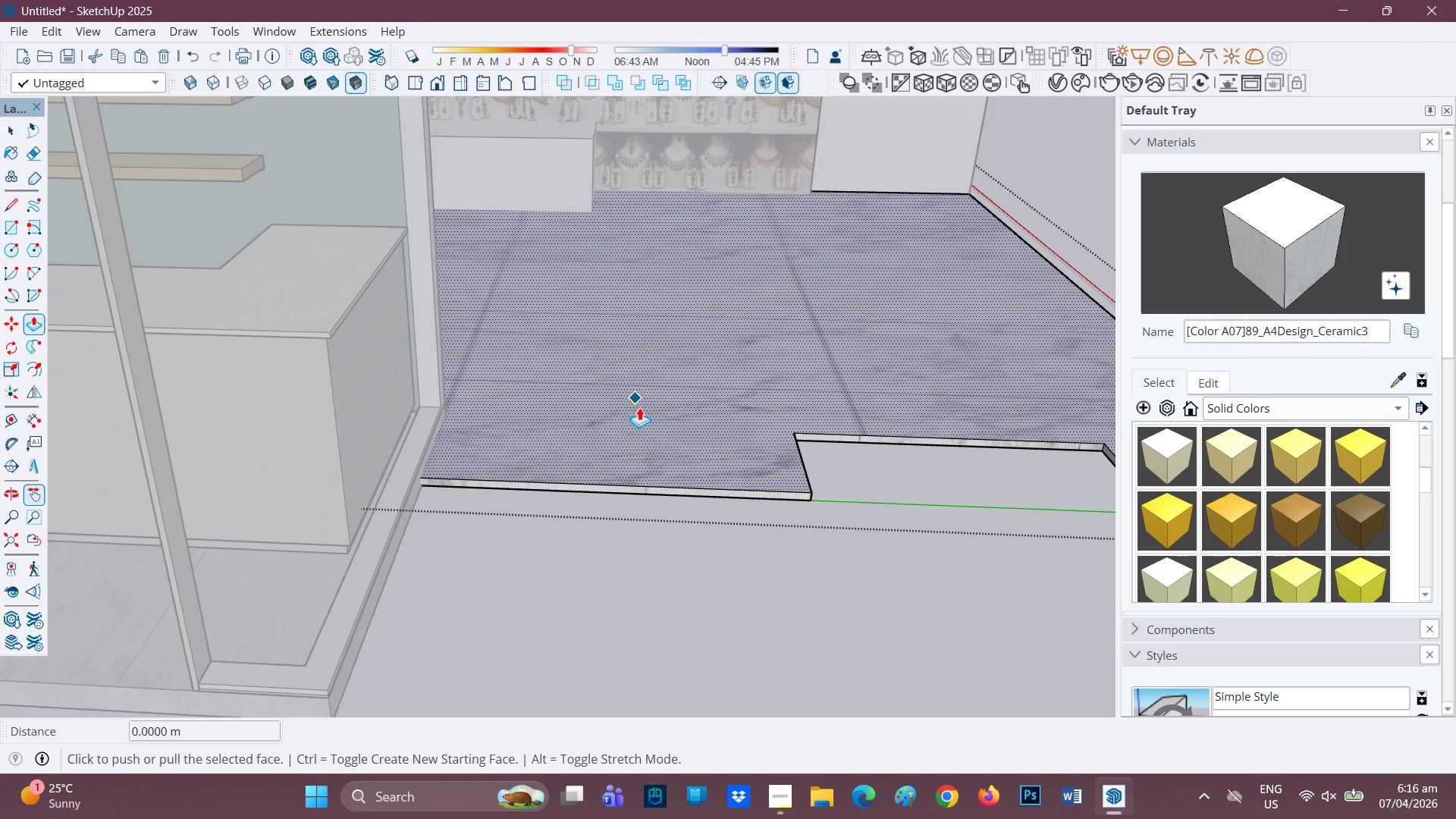 
key(Control+Z)
 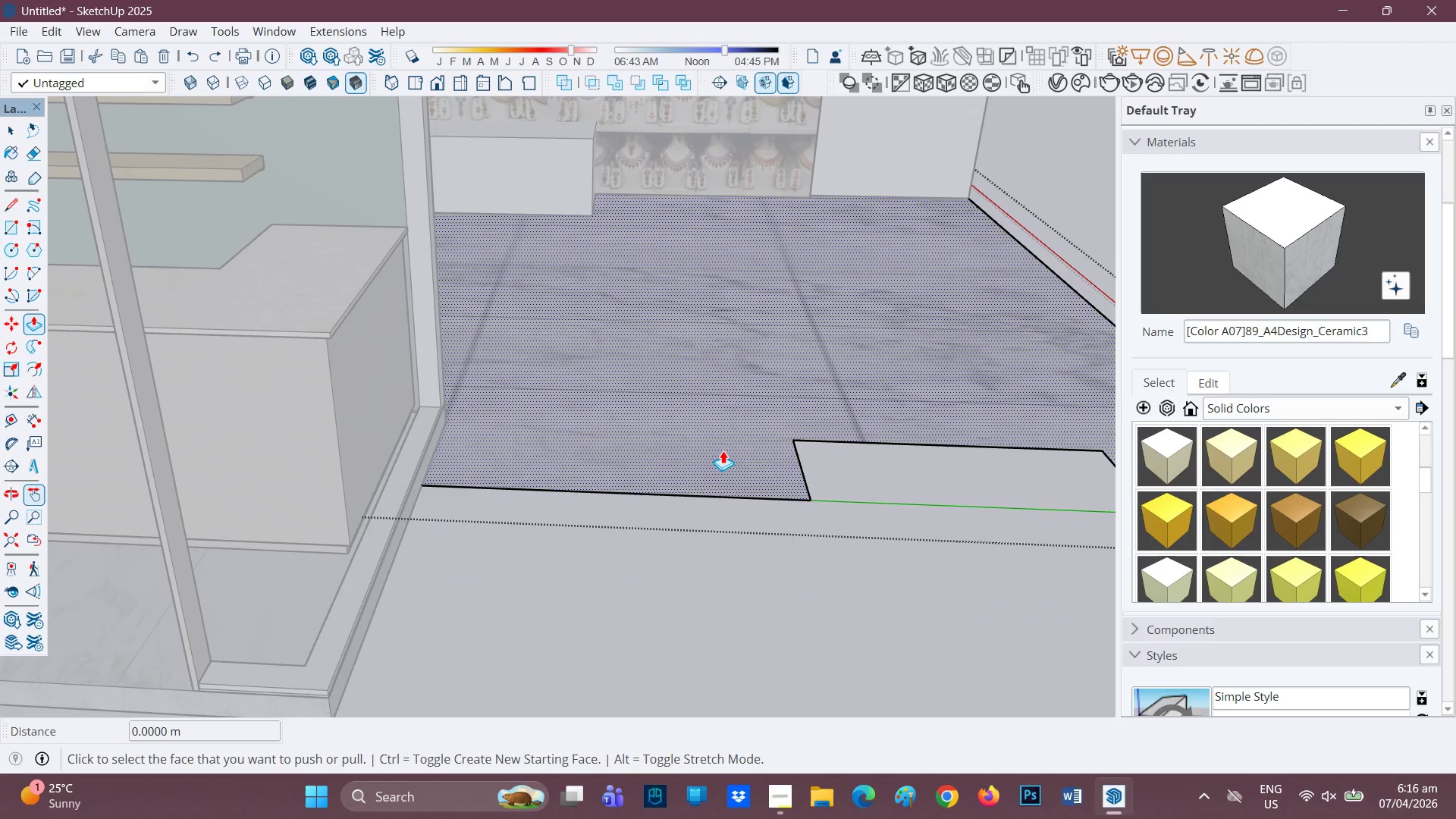 
scroll: coordinate [712, 453], scroll_direction: down, amount: 1.0
 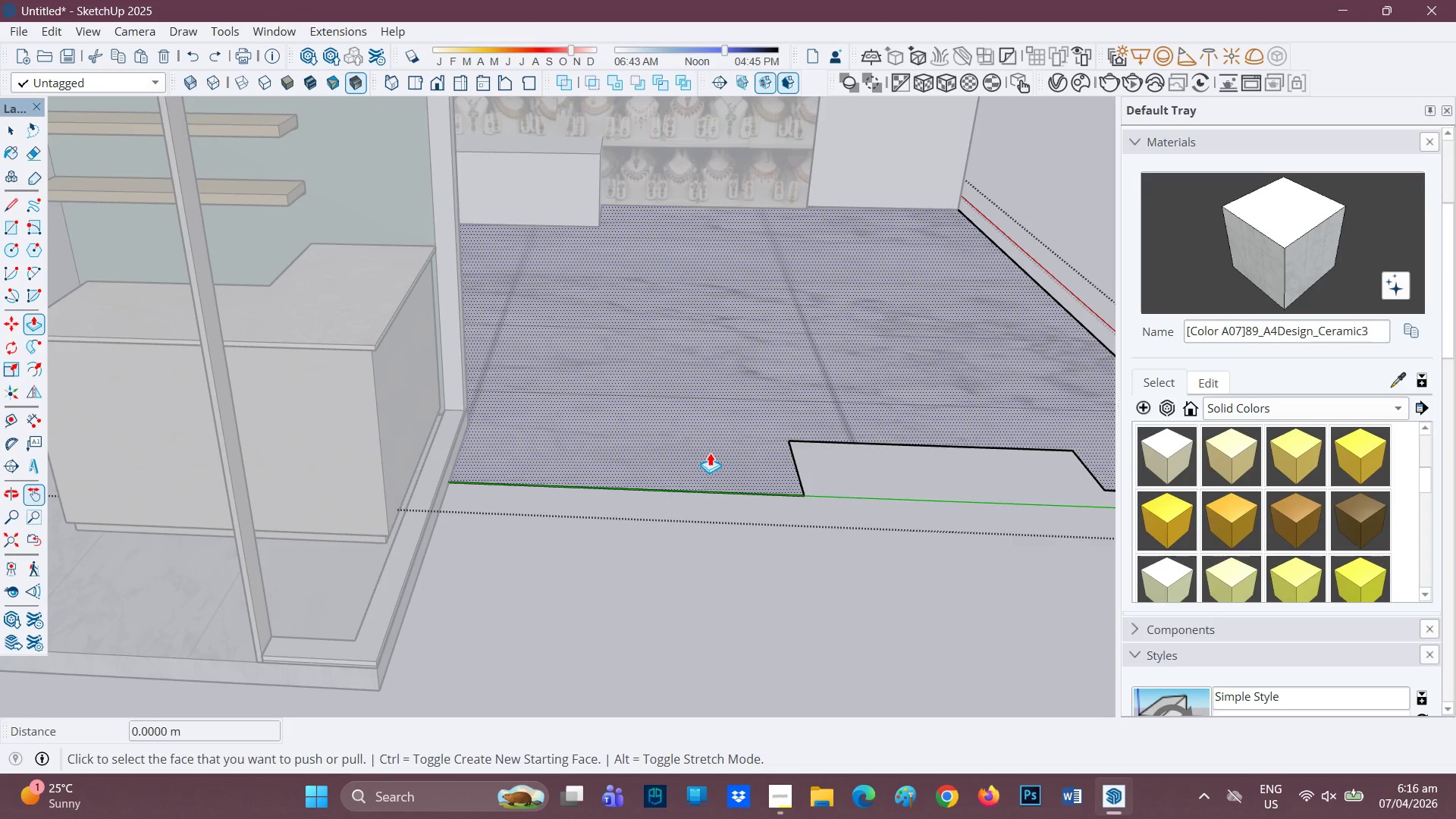 
left_click([710, 453])
 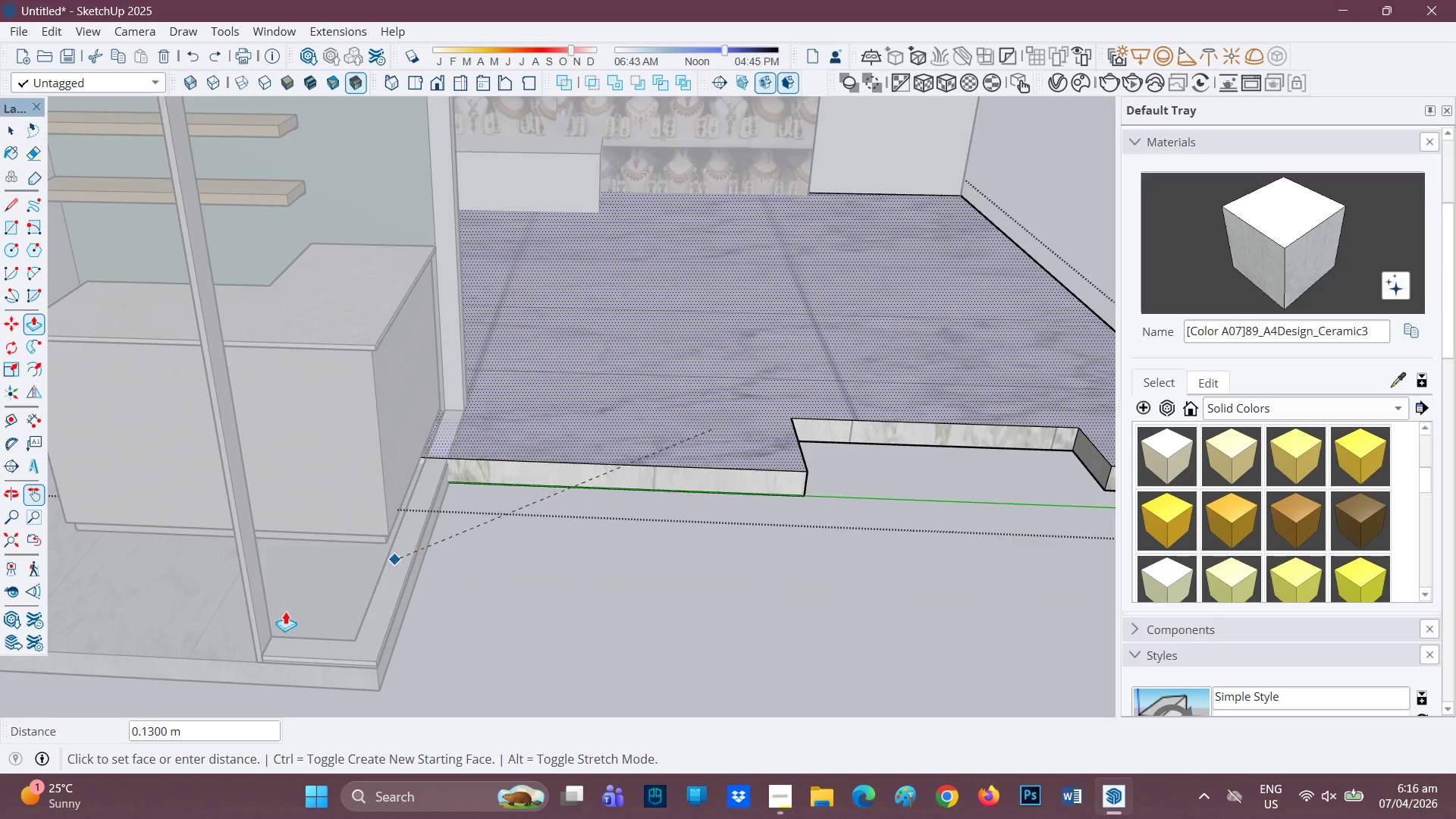 
left_click([196, 651])
 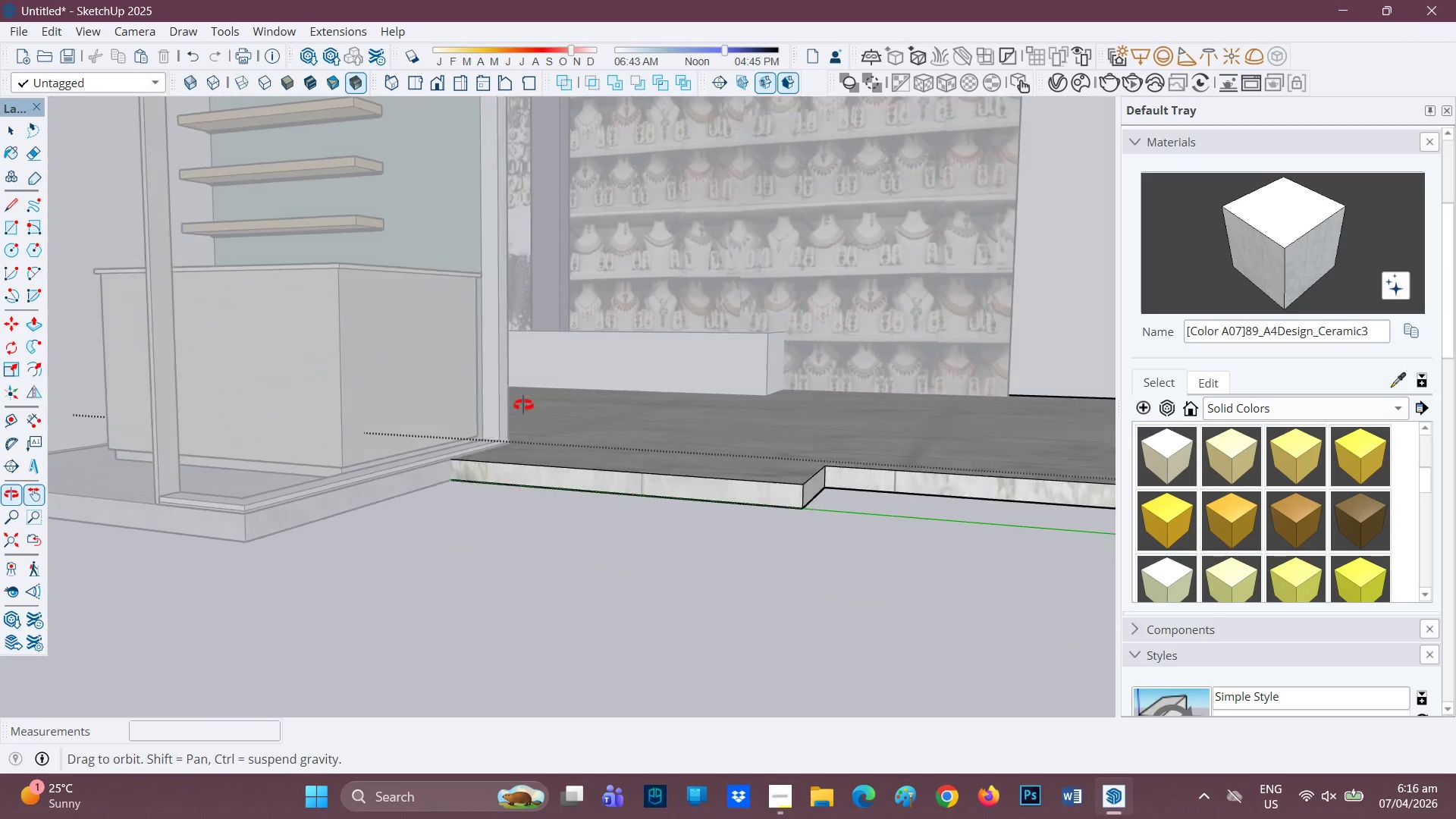 
left_click([673, 476])
 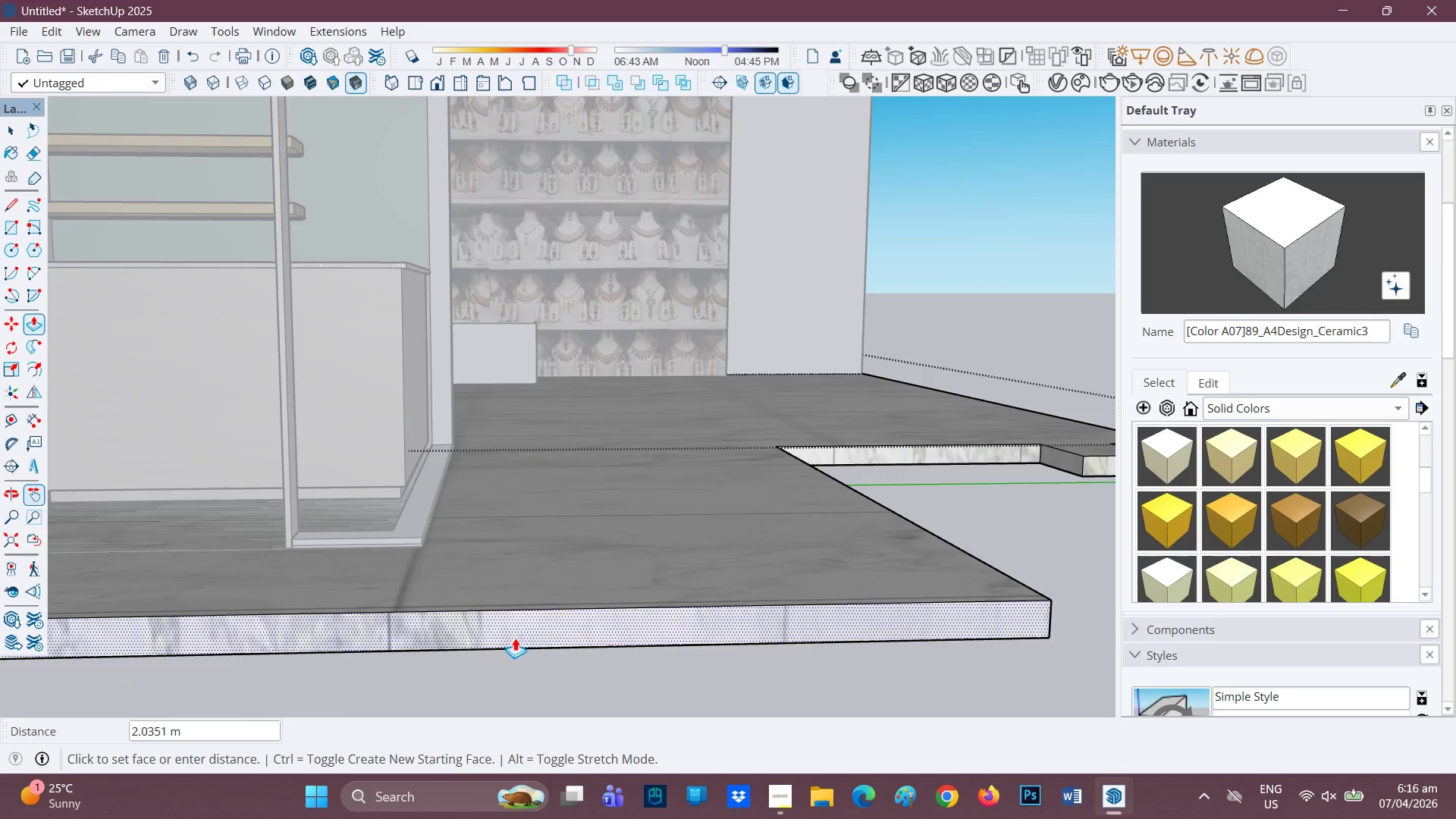 
left_click([518, 636])
 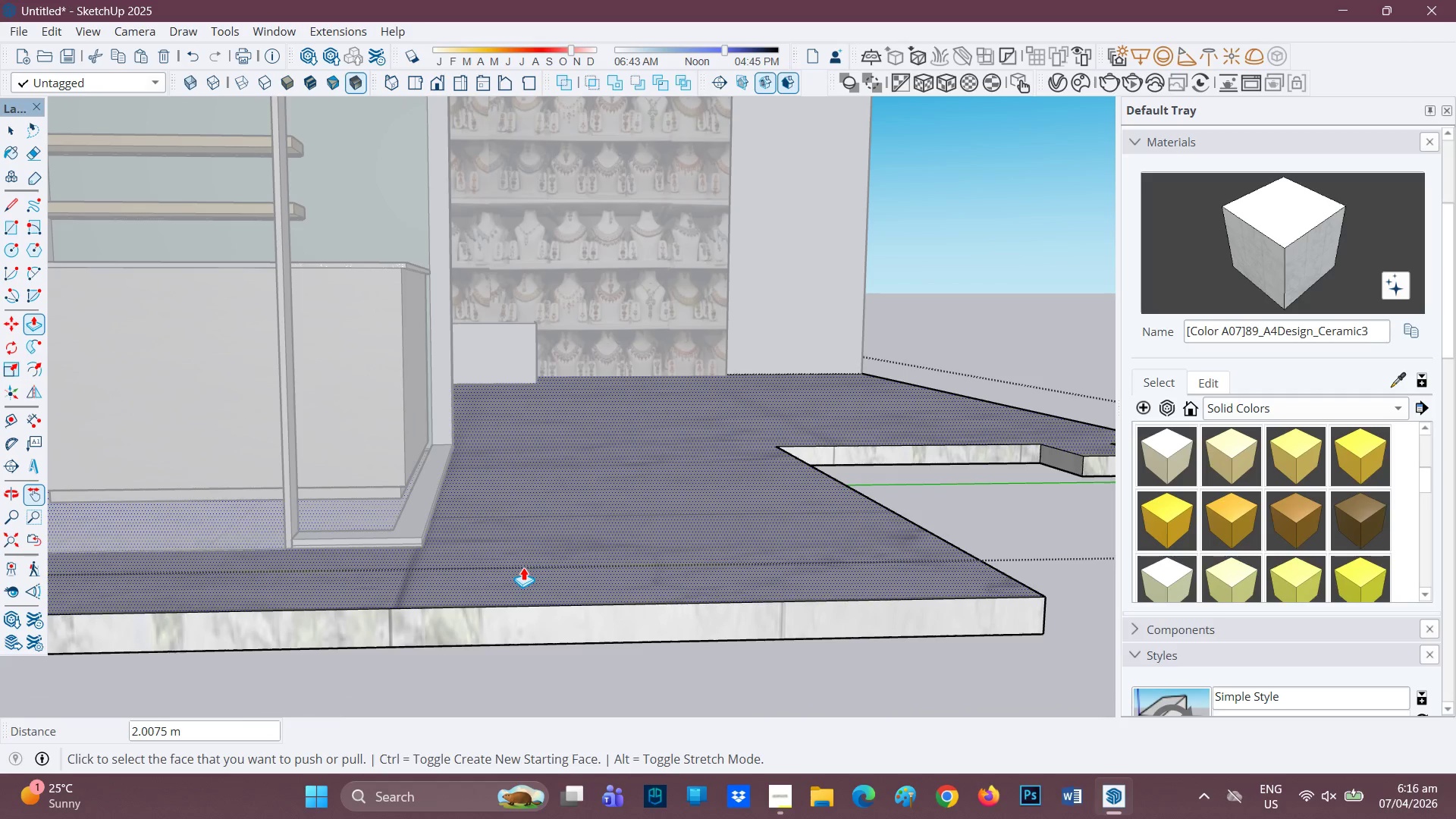 
left_click([523, 566])
 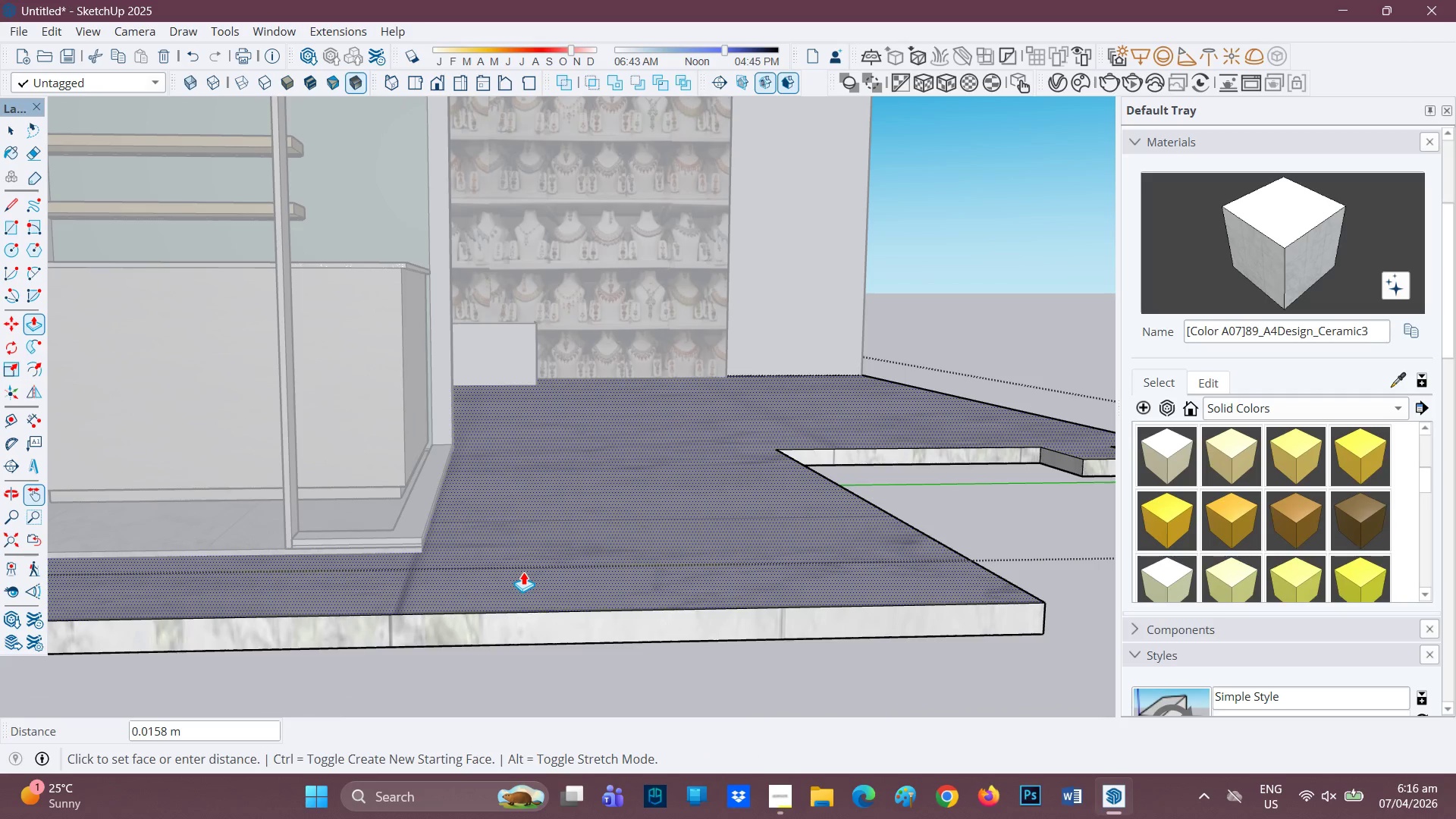 
type(0.01)
 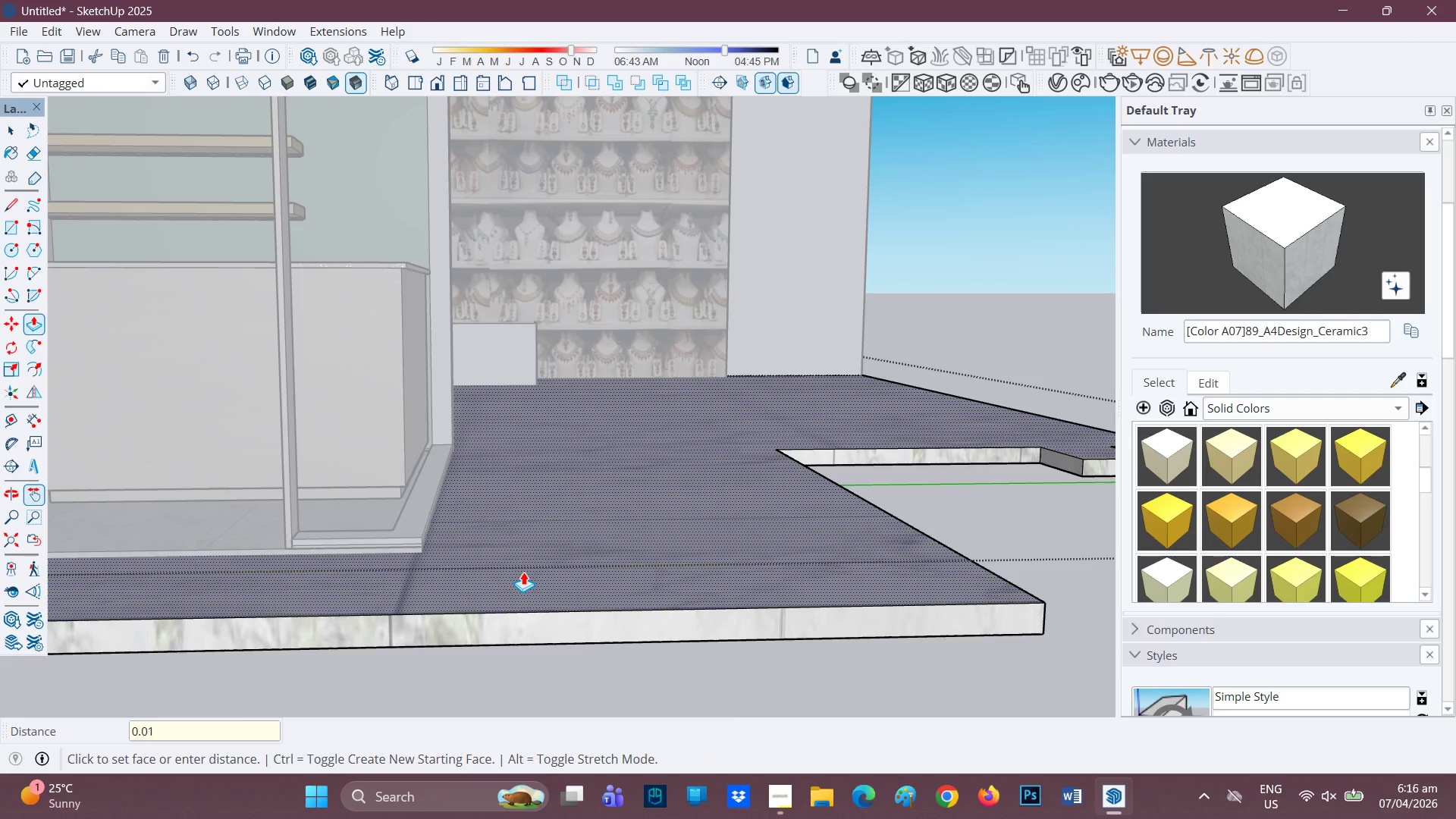 
key(Enter)
 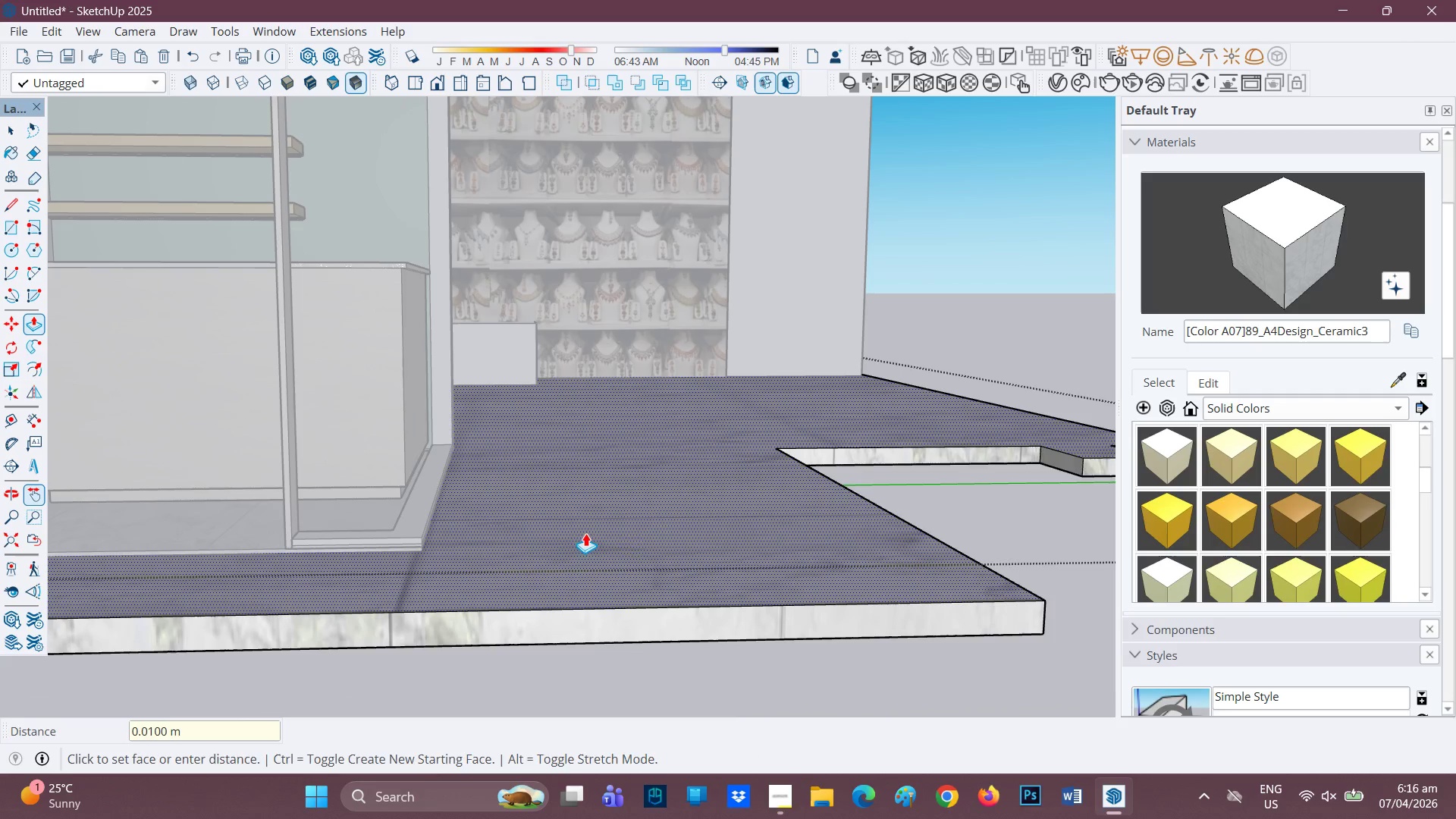 
scroll: coordinate [683, 504], scroll_direction: none, amount: 0.0
 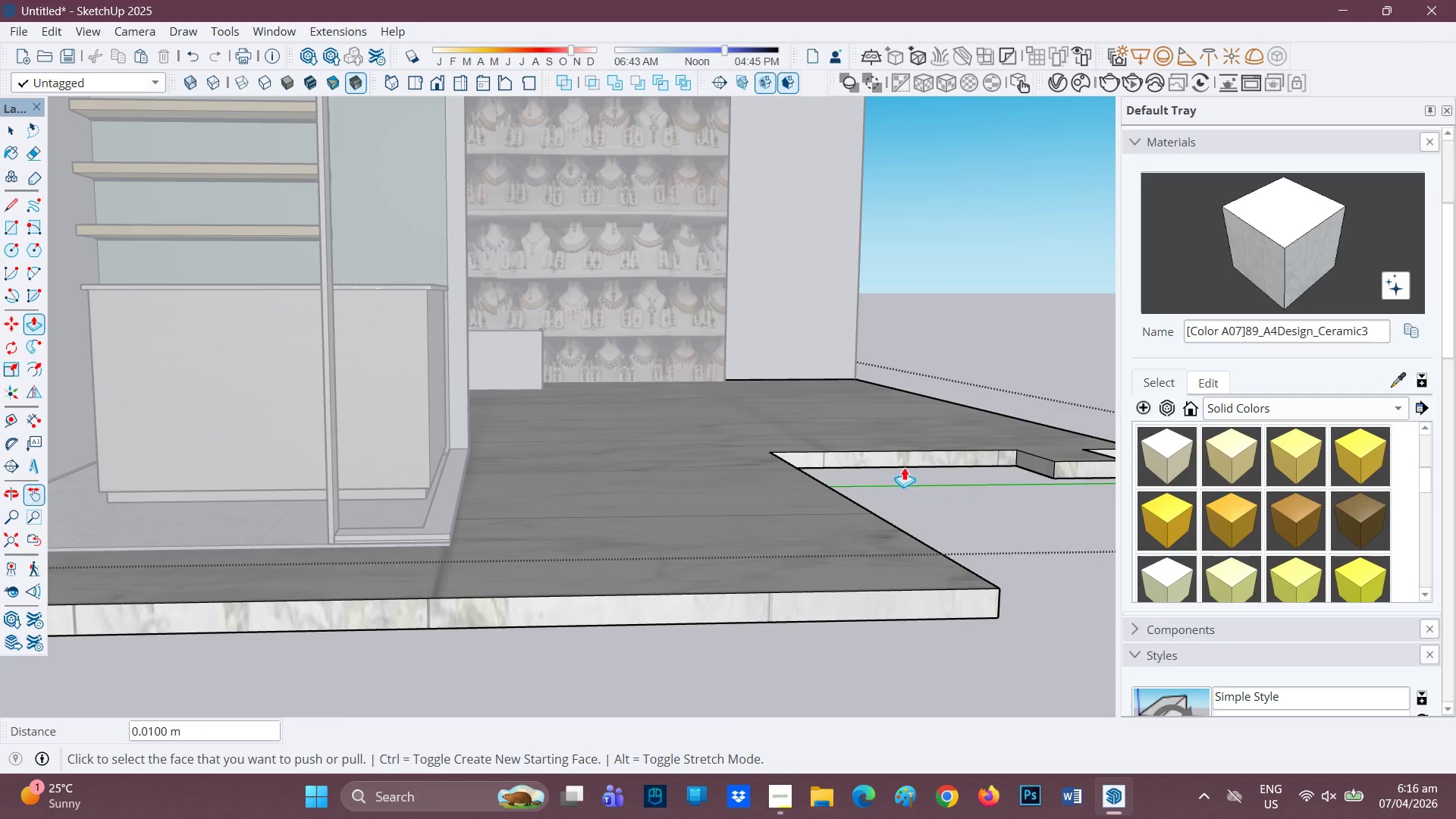 
scroll: coordinate [682, 523], scroll_direction: down, amount: 4.0
 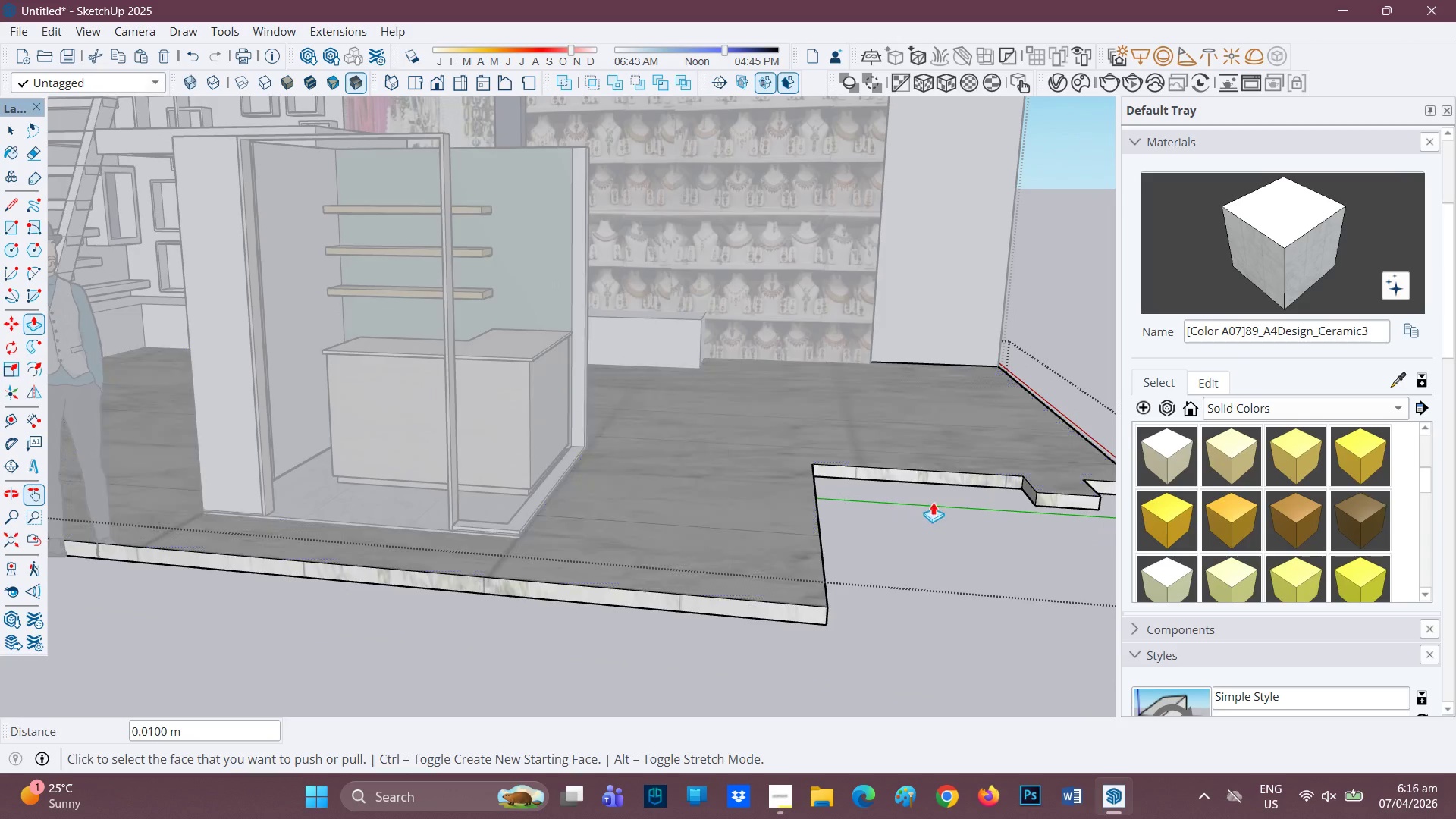 
left_click([924, 475])
 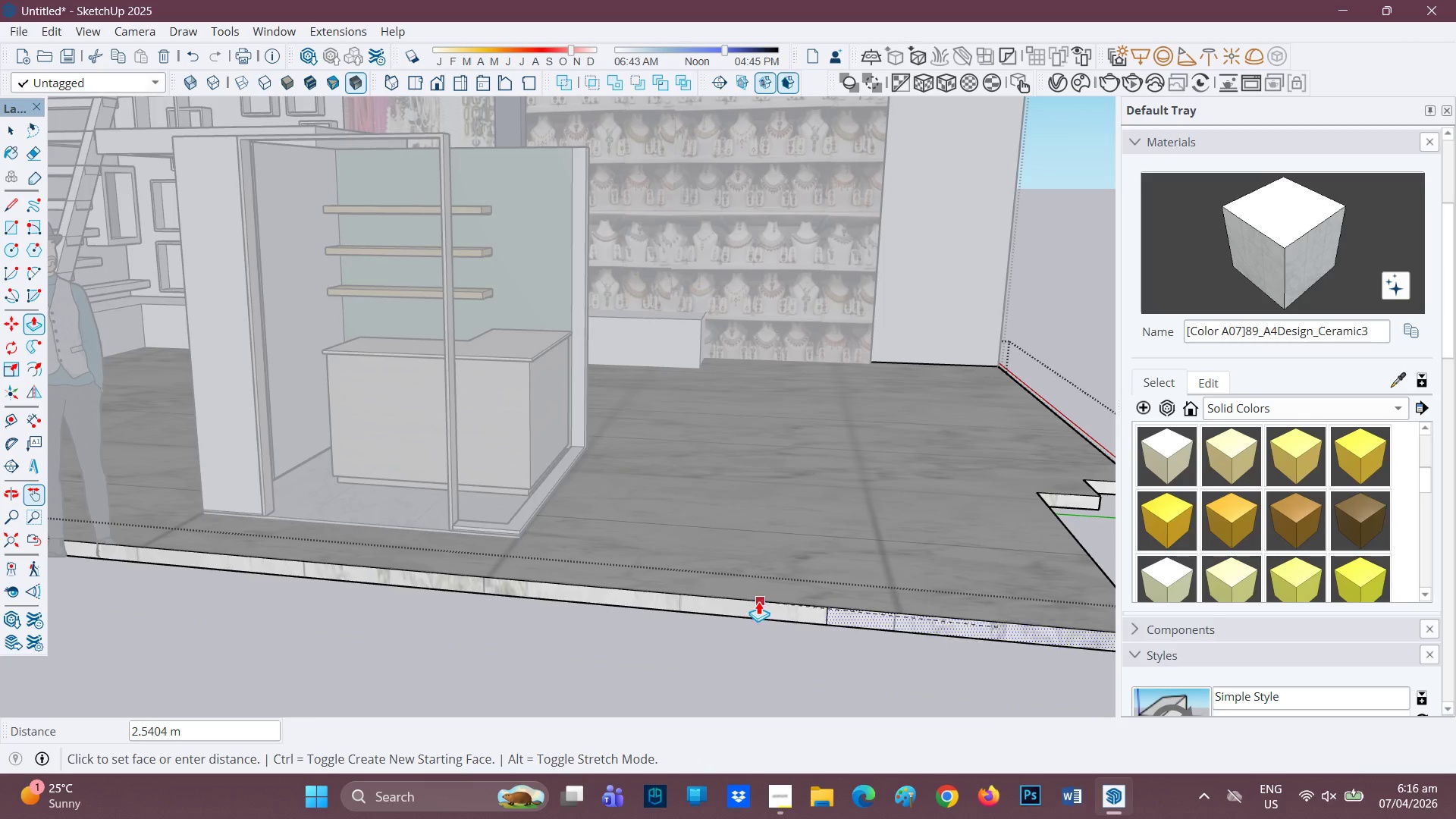 
left_click([755, 604])
 